 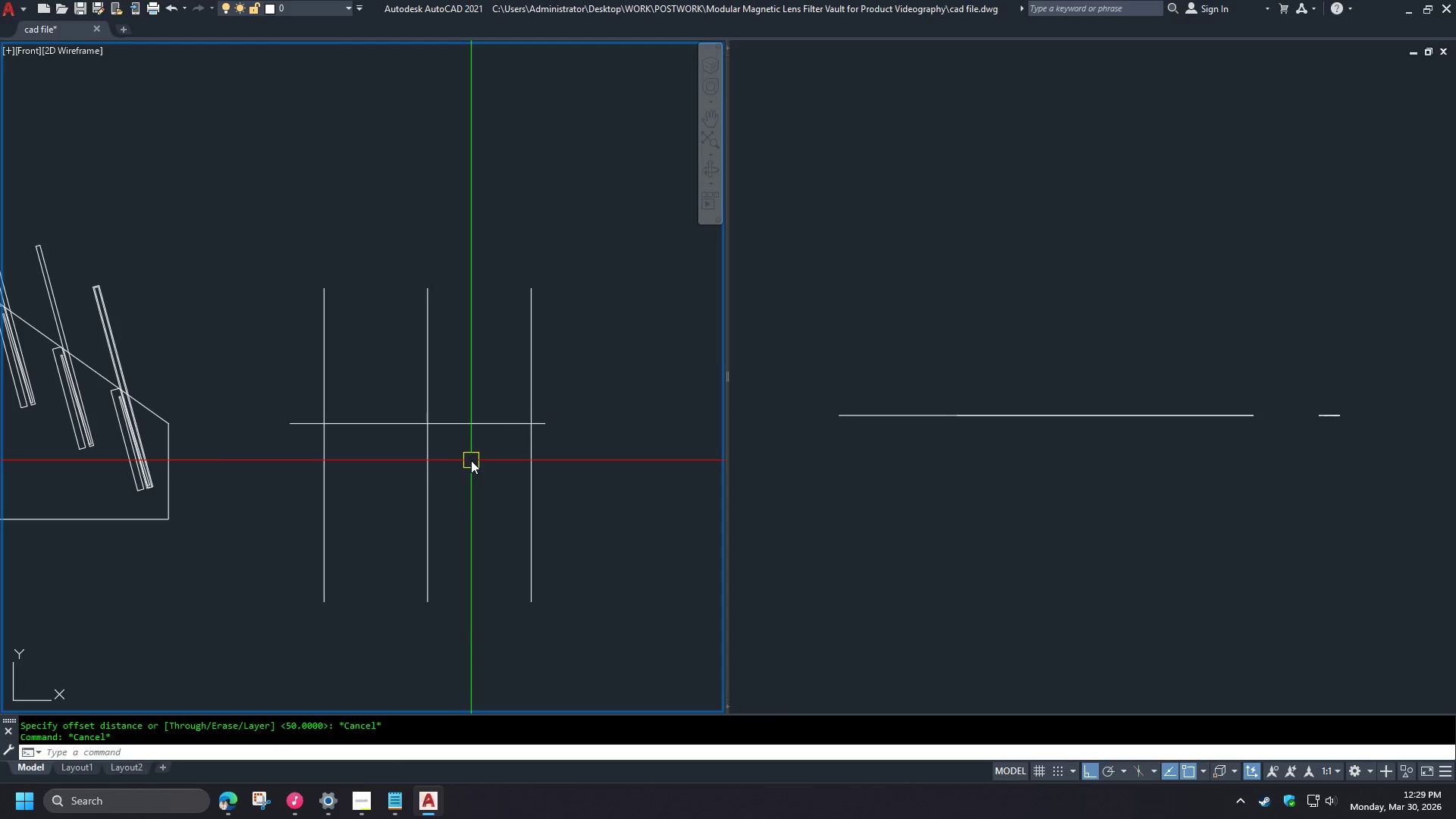 
key(Escape)
 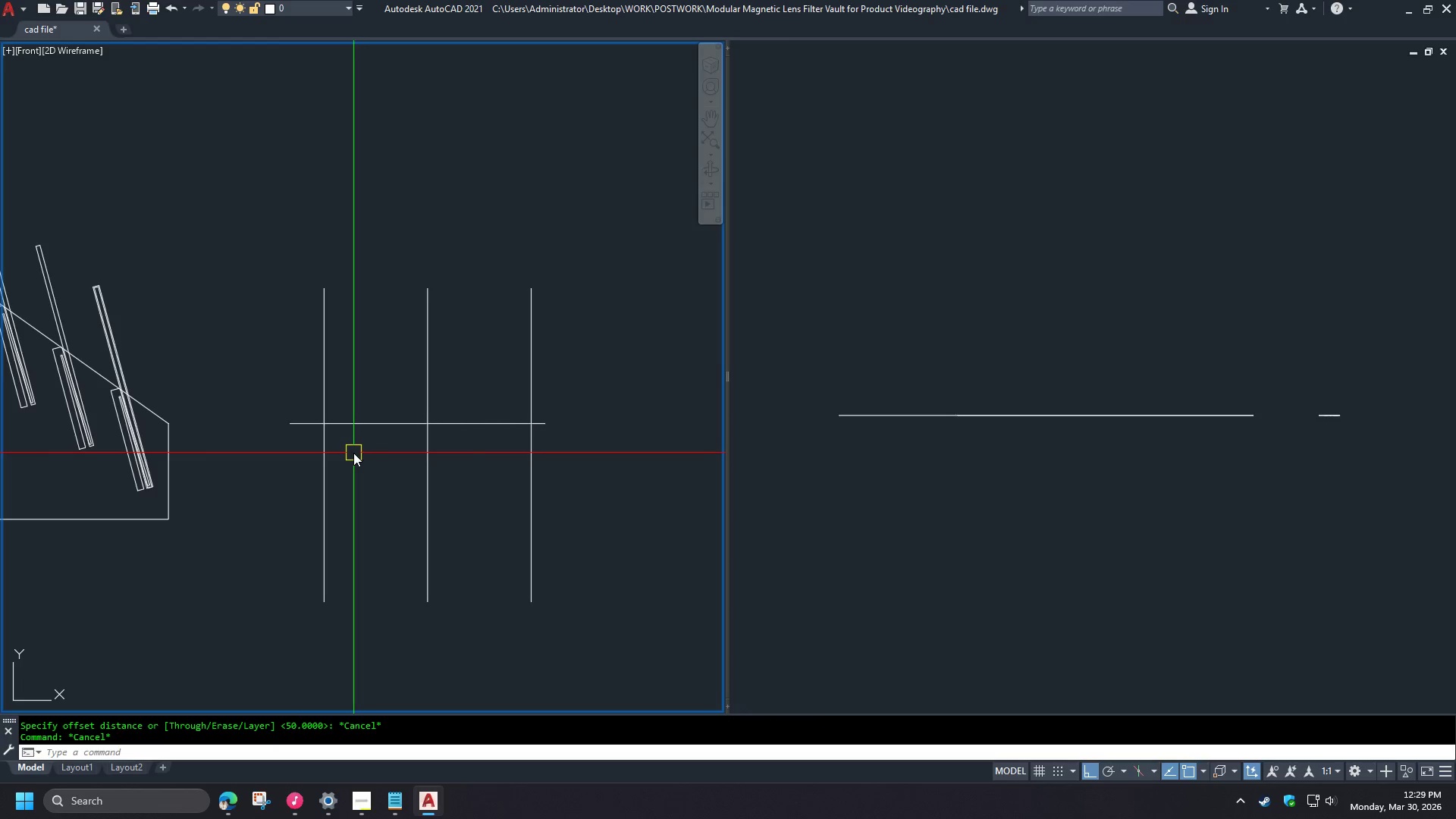 
scroll: coordinate [353, 453], scroll_direction: up, amount: 1.0
 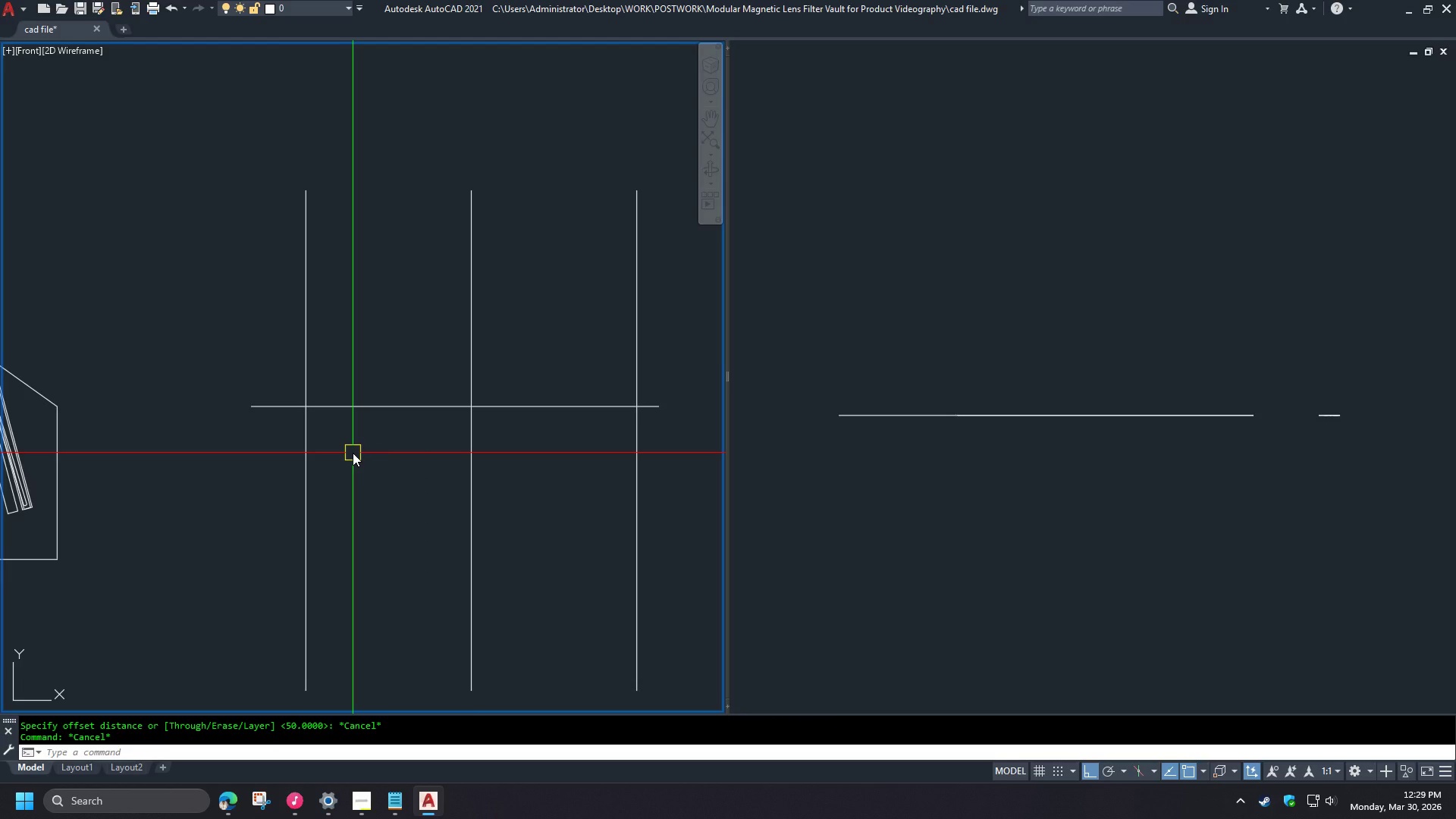 
key(O)
 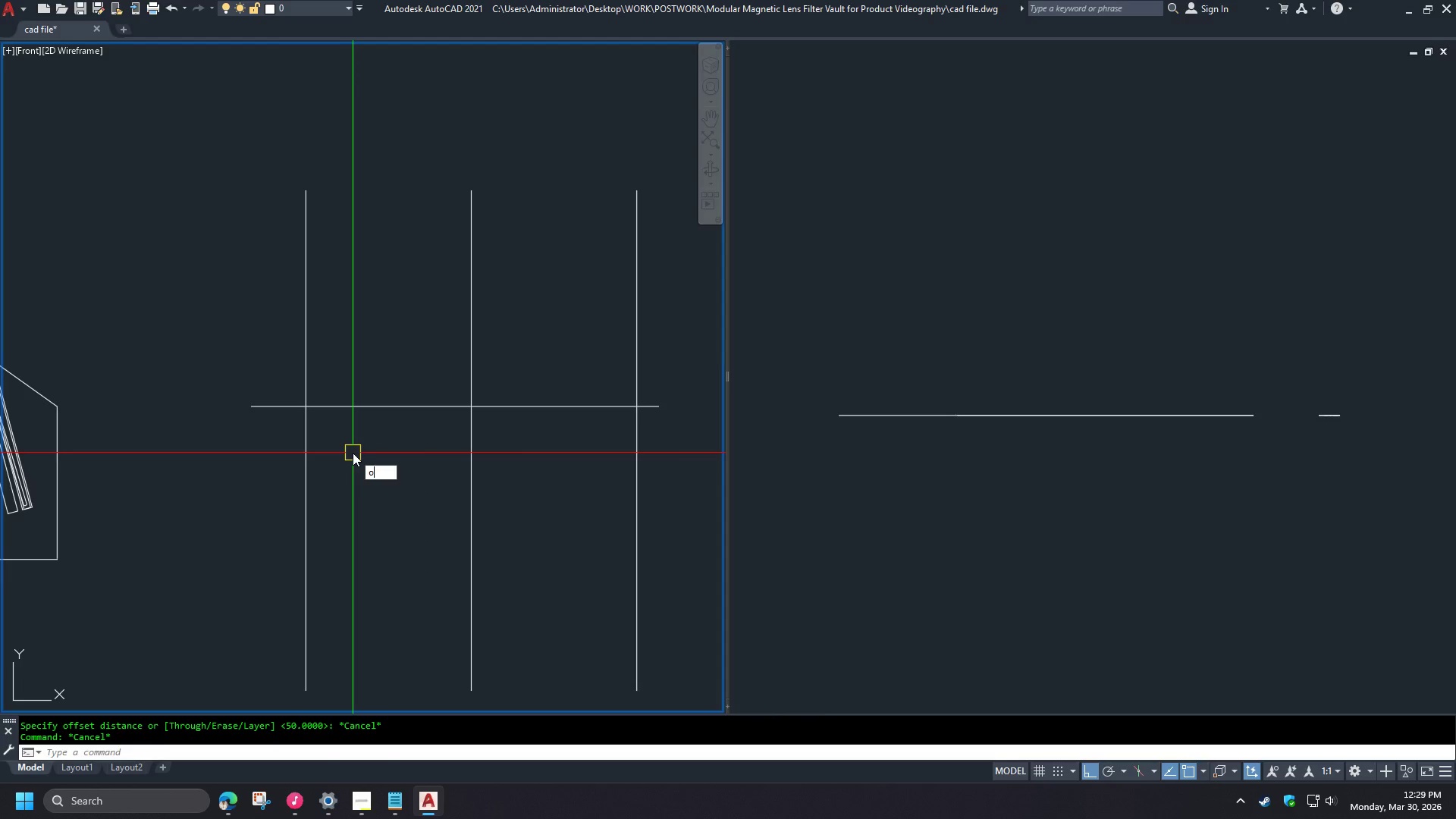 
key(Space)
 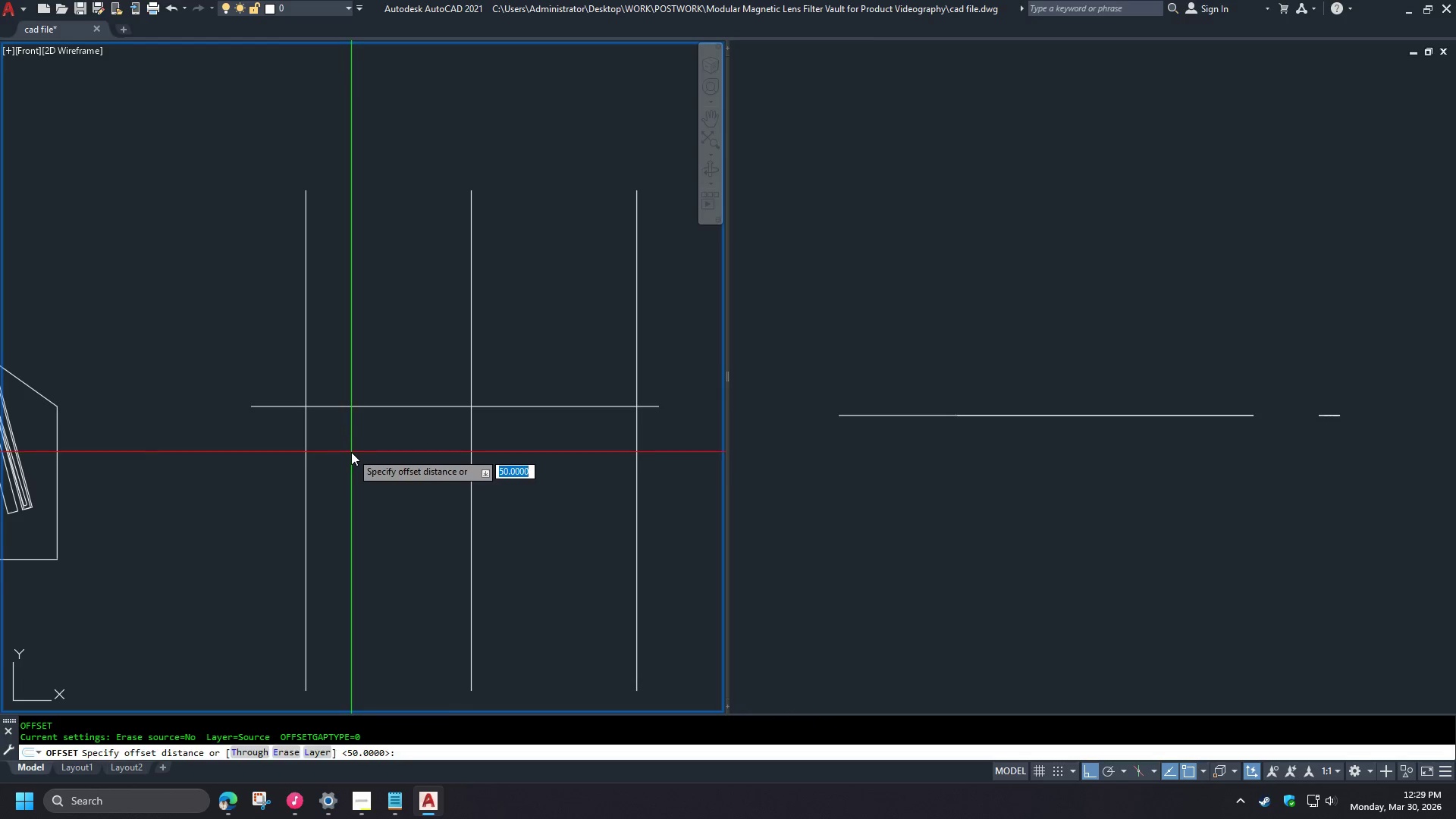 
key(T)
 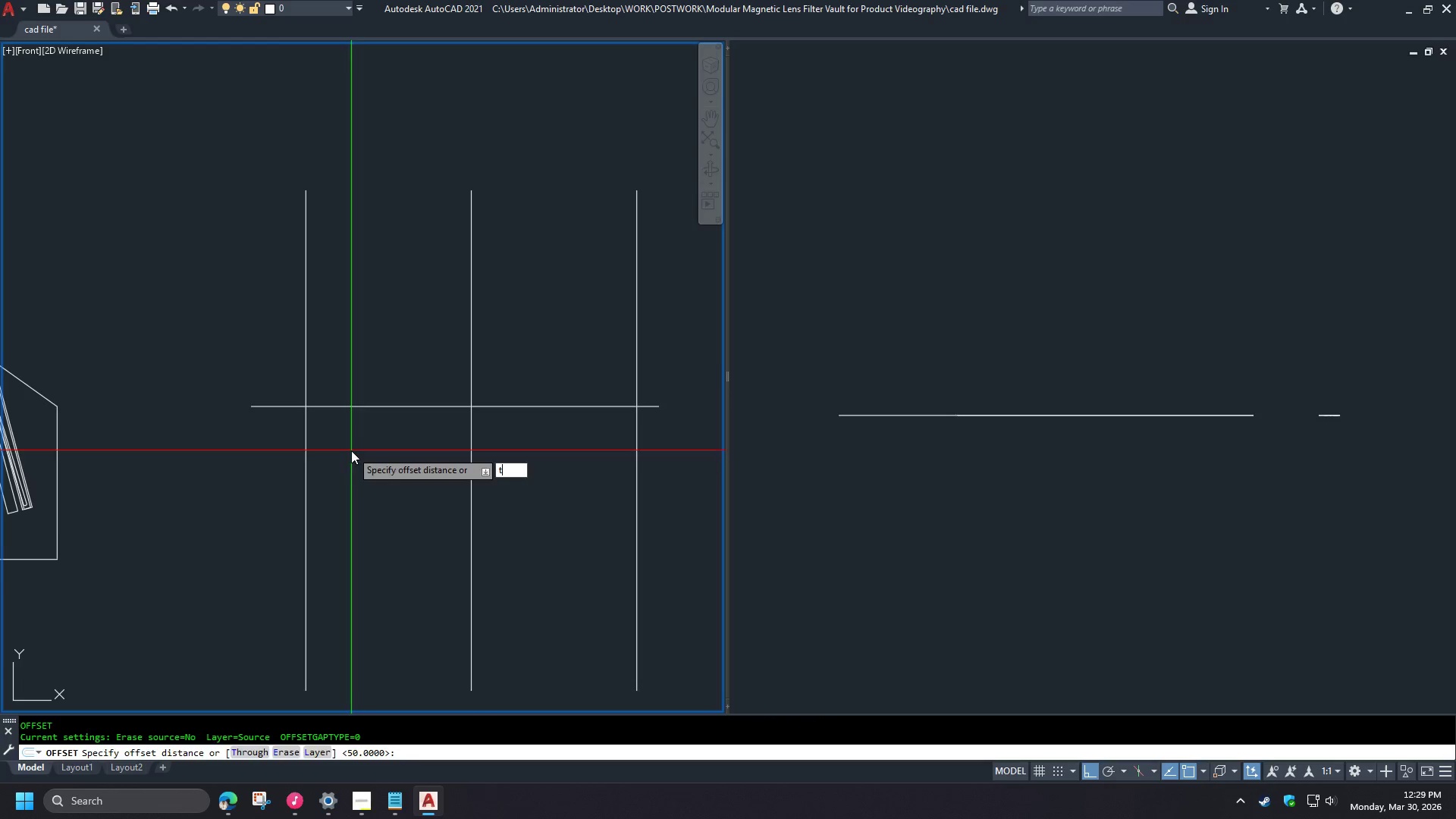 
key(Space)
 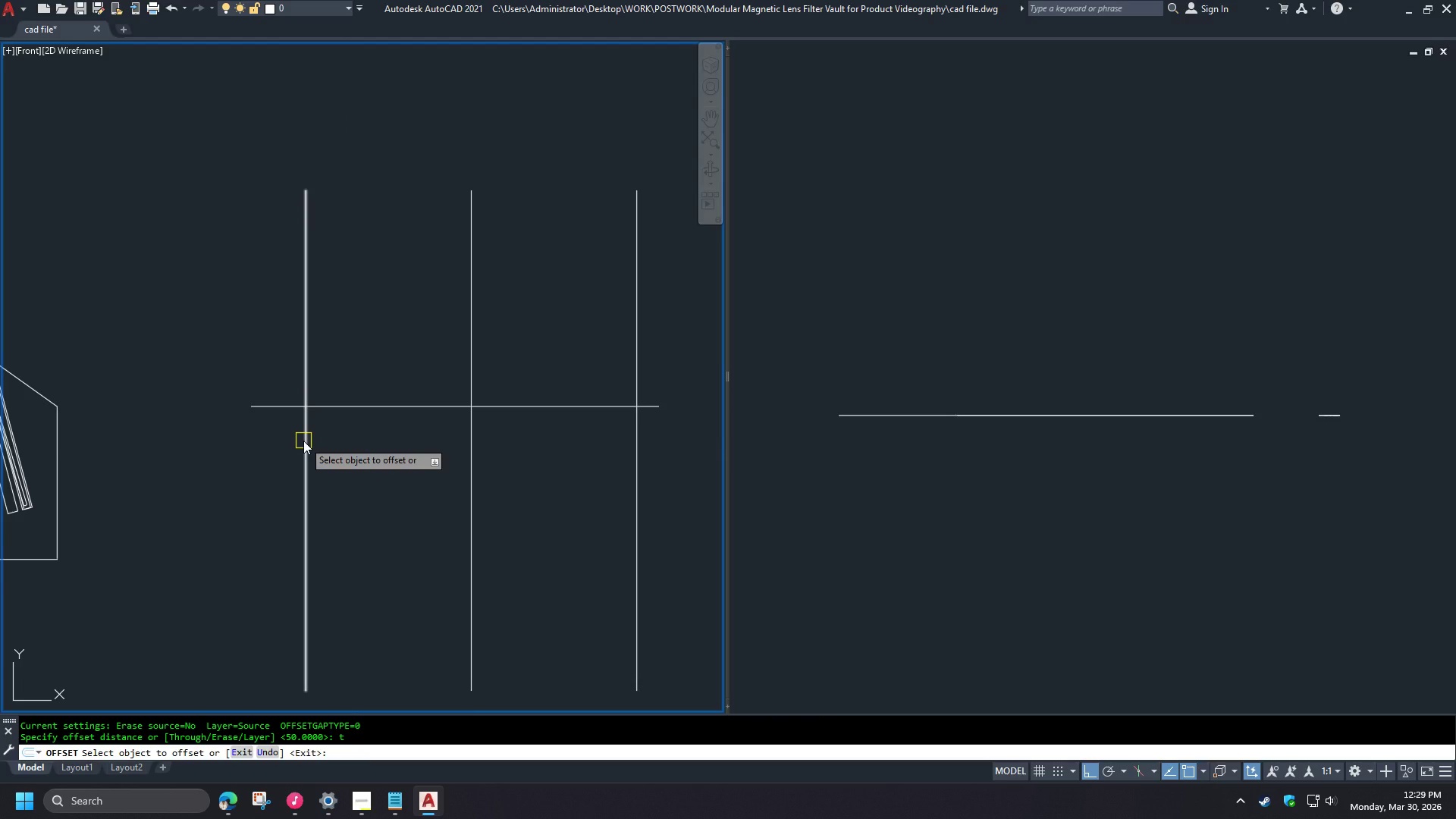 
left_click_drag(start_coordinate=[303, 441], to_coordinate=[308, 441])
 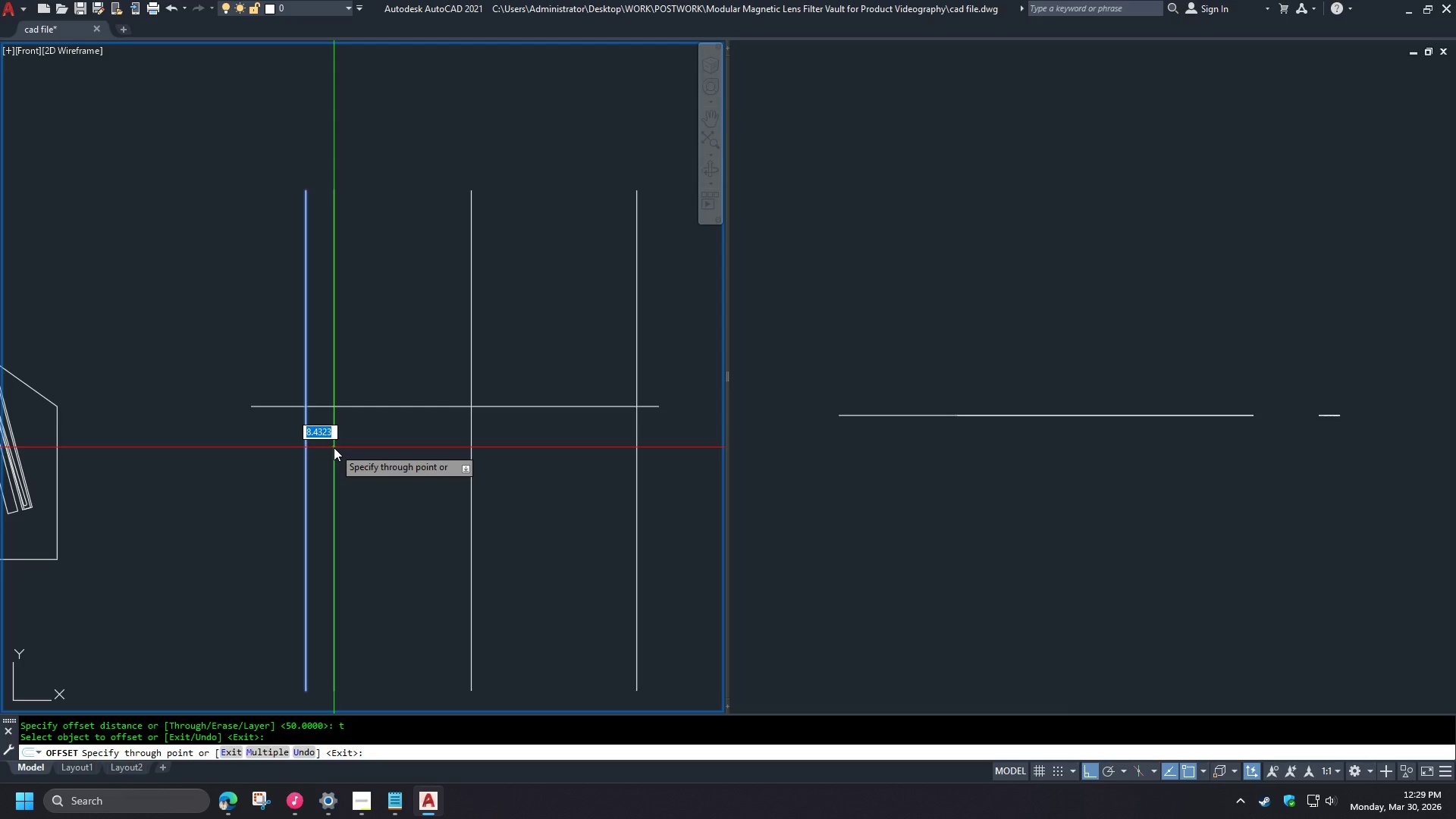 
key(Numpad1)
 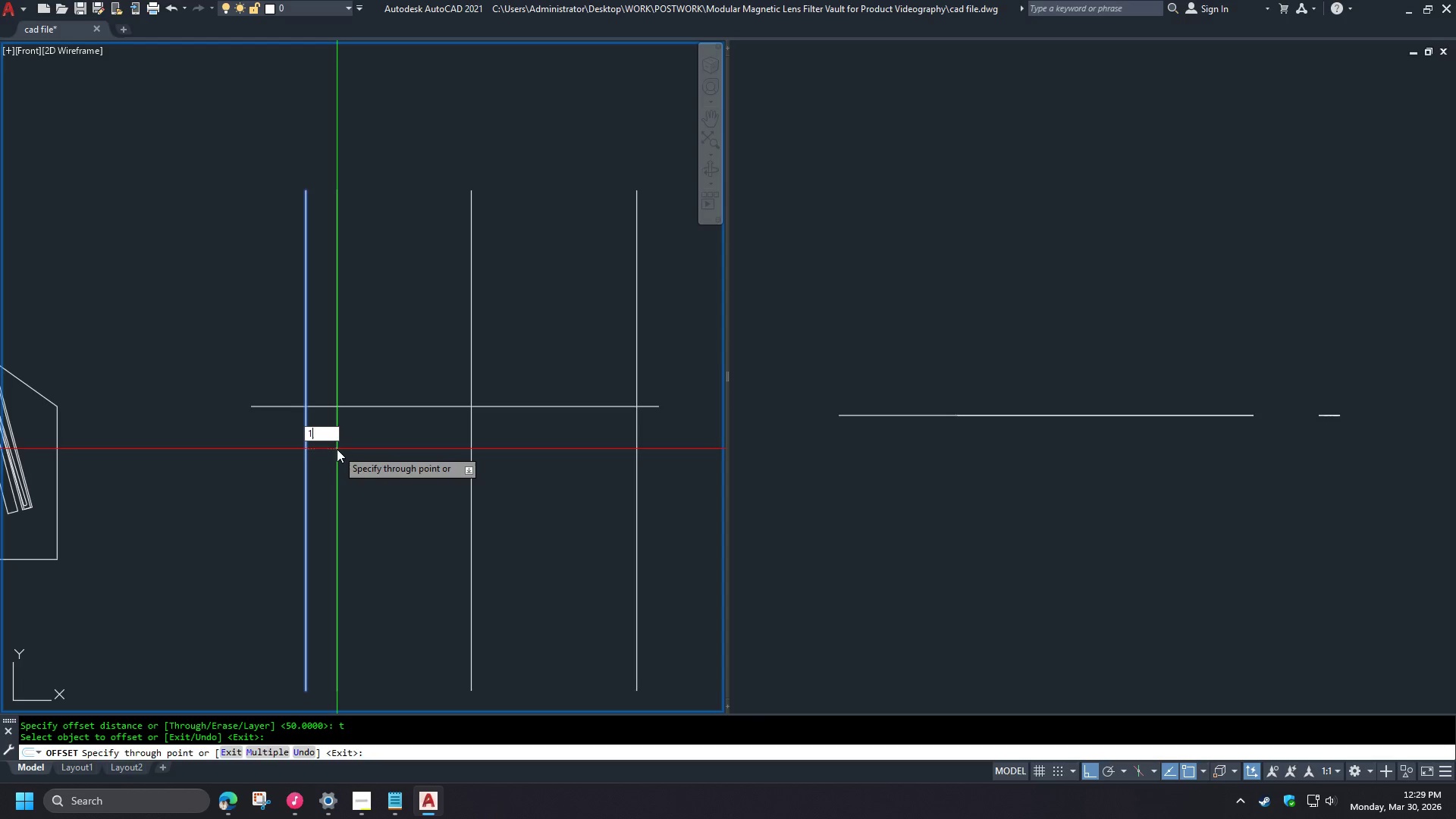 
key(Numpad0)
 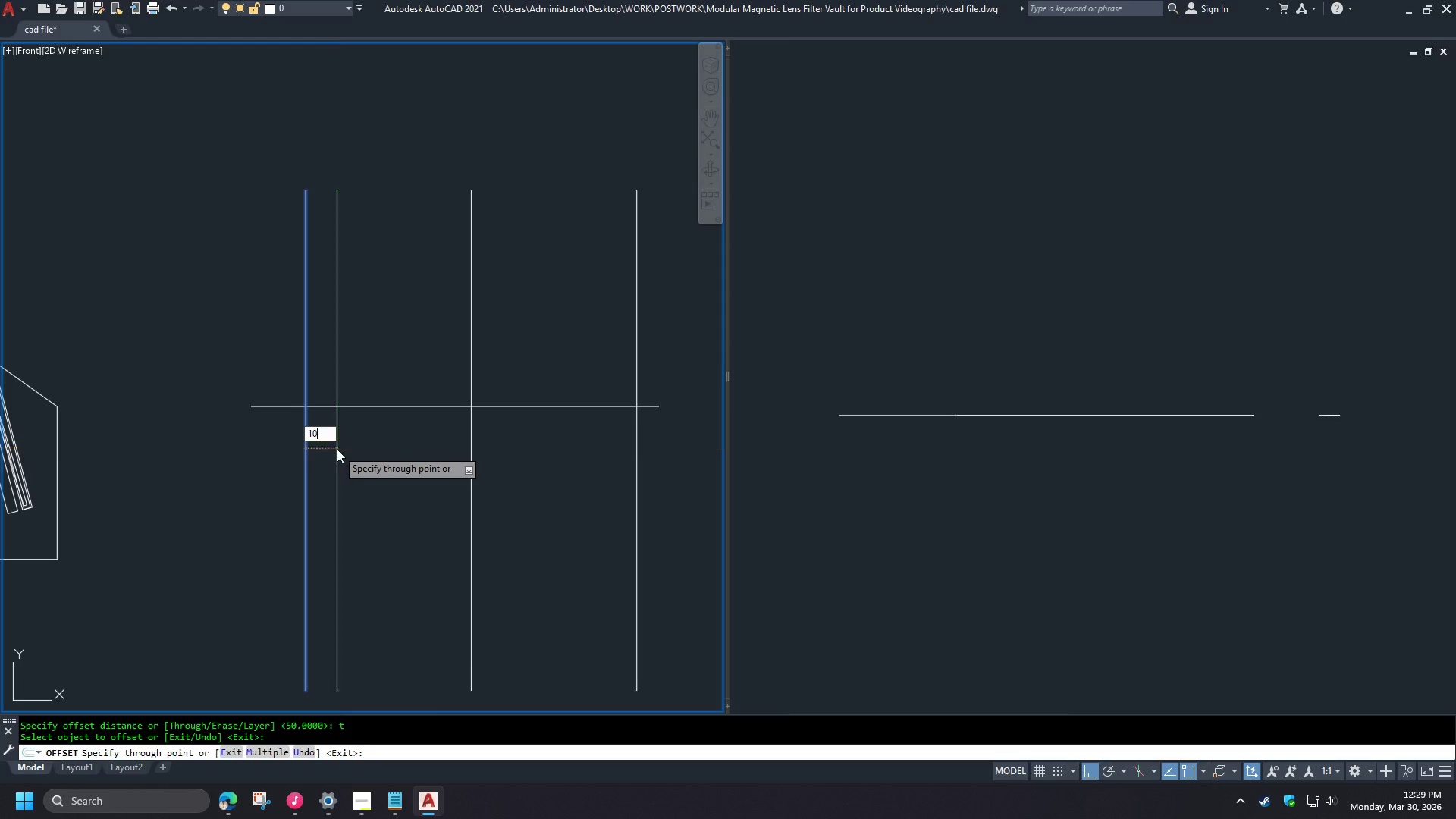 
key(NumpadEnter)
 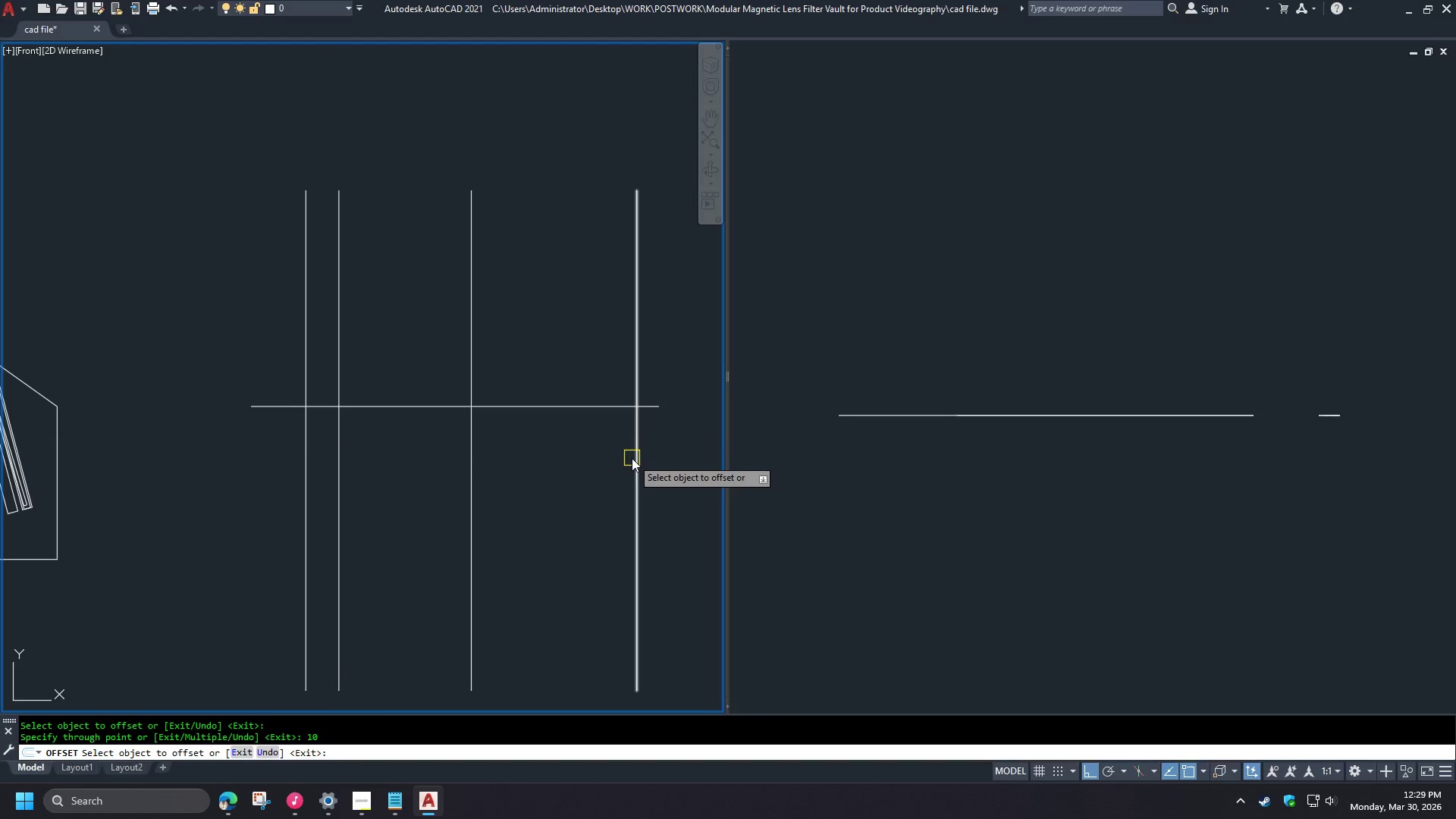 
left_click_drag(start_coordinate=[633, 457], to_coordinate=[629, 459])
 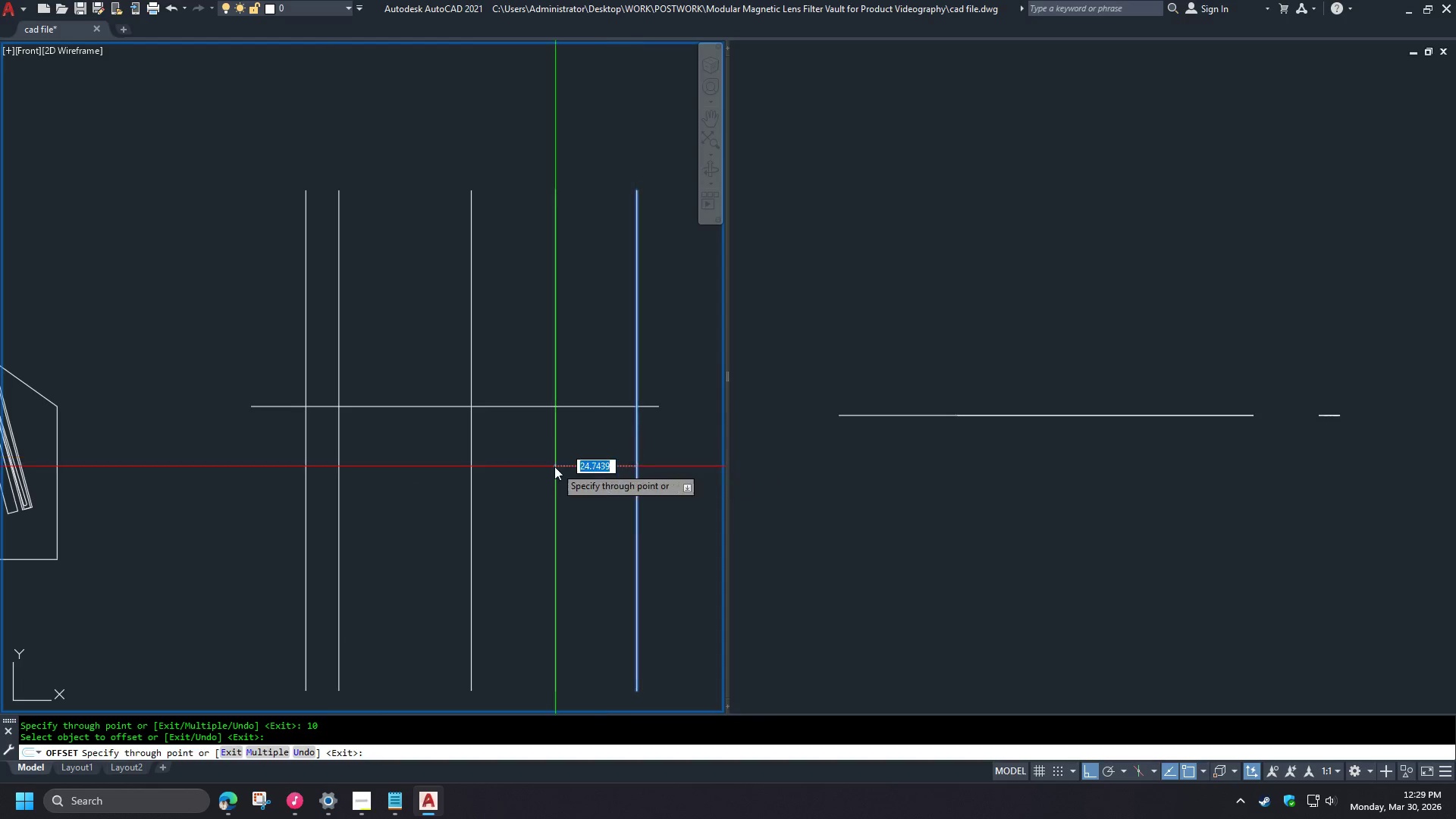 
key(Numpad1)
 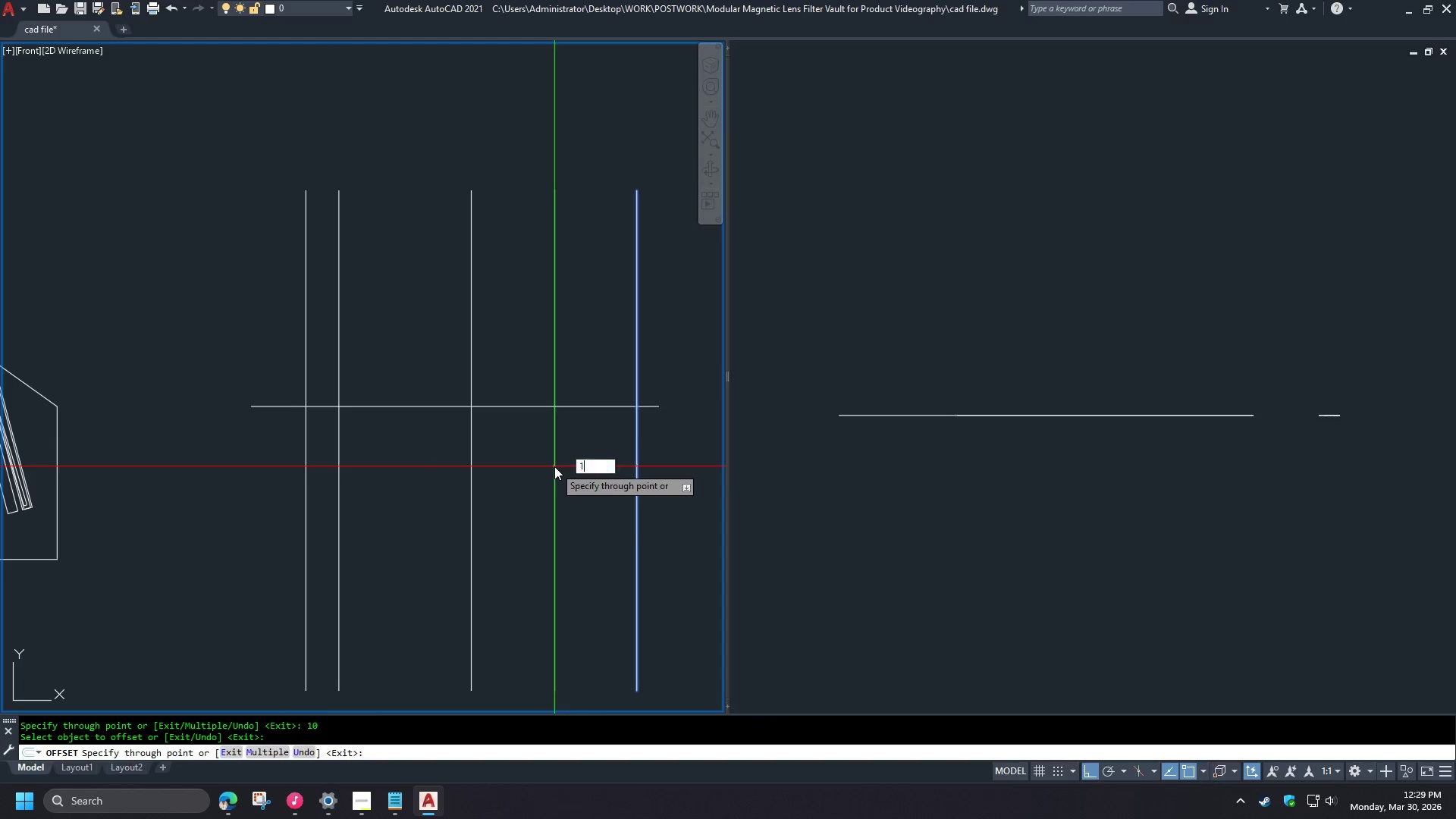 
key(Numpad0)
 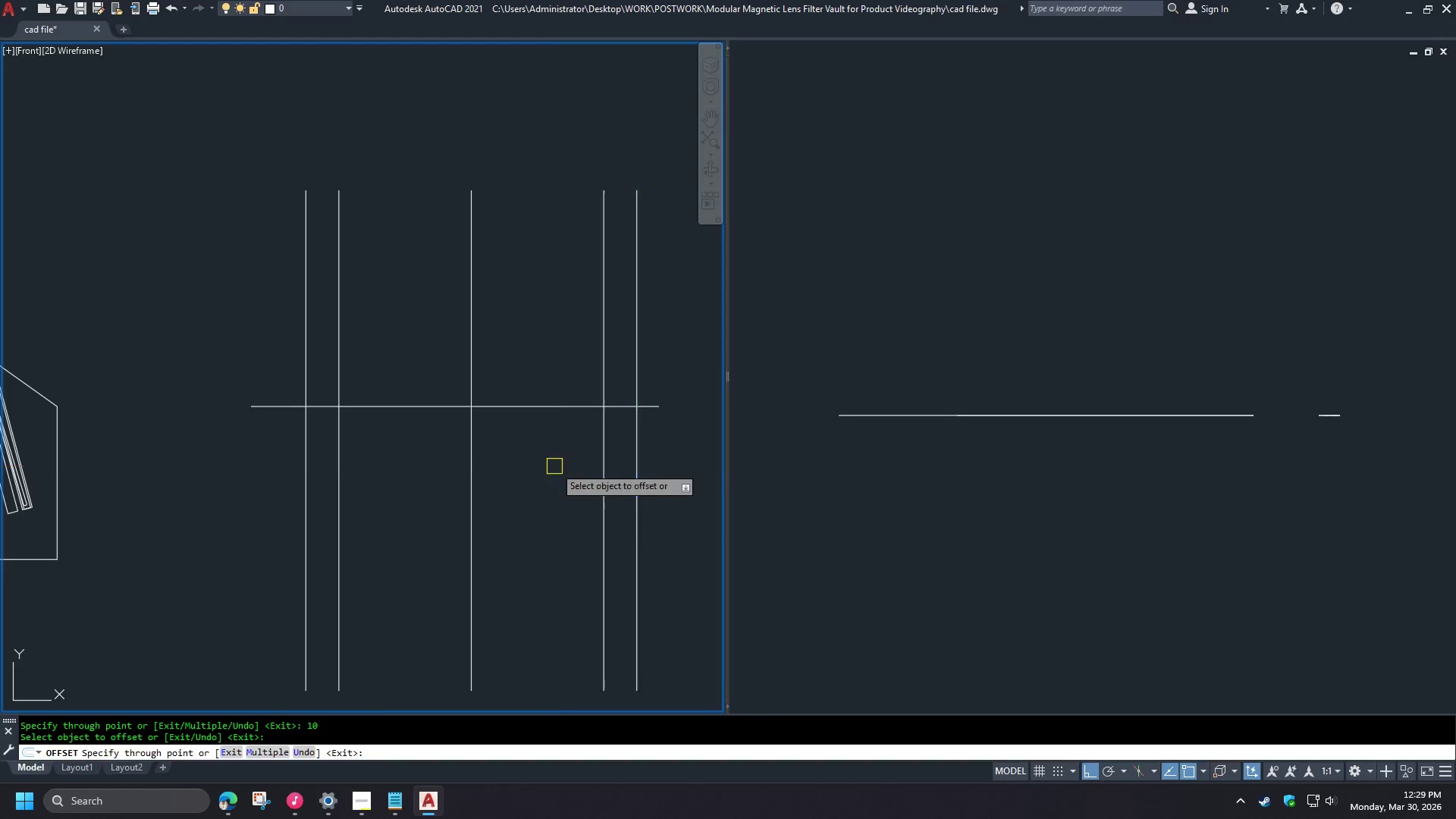 
key(NumpadEnter)
 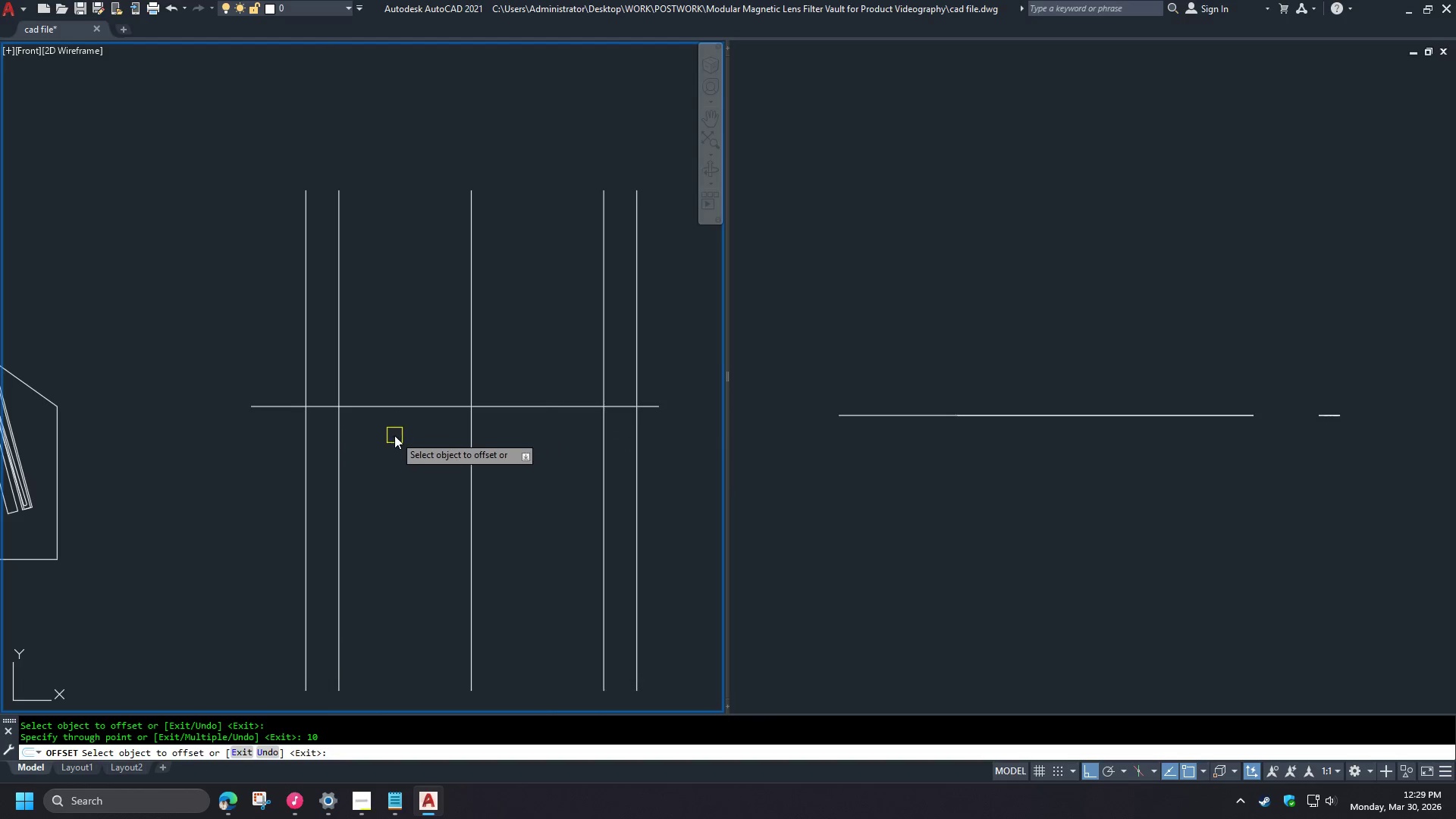 
key(Space)
 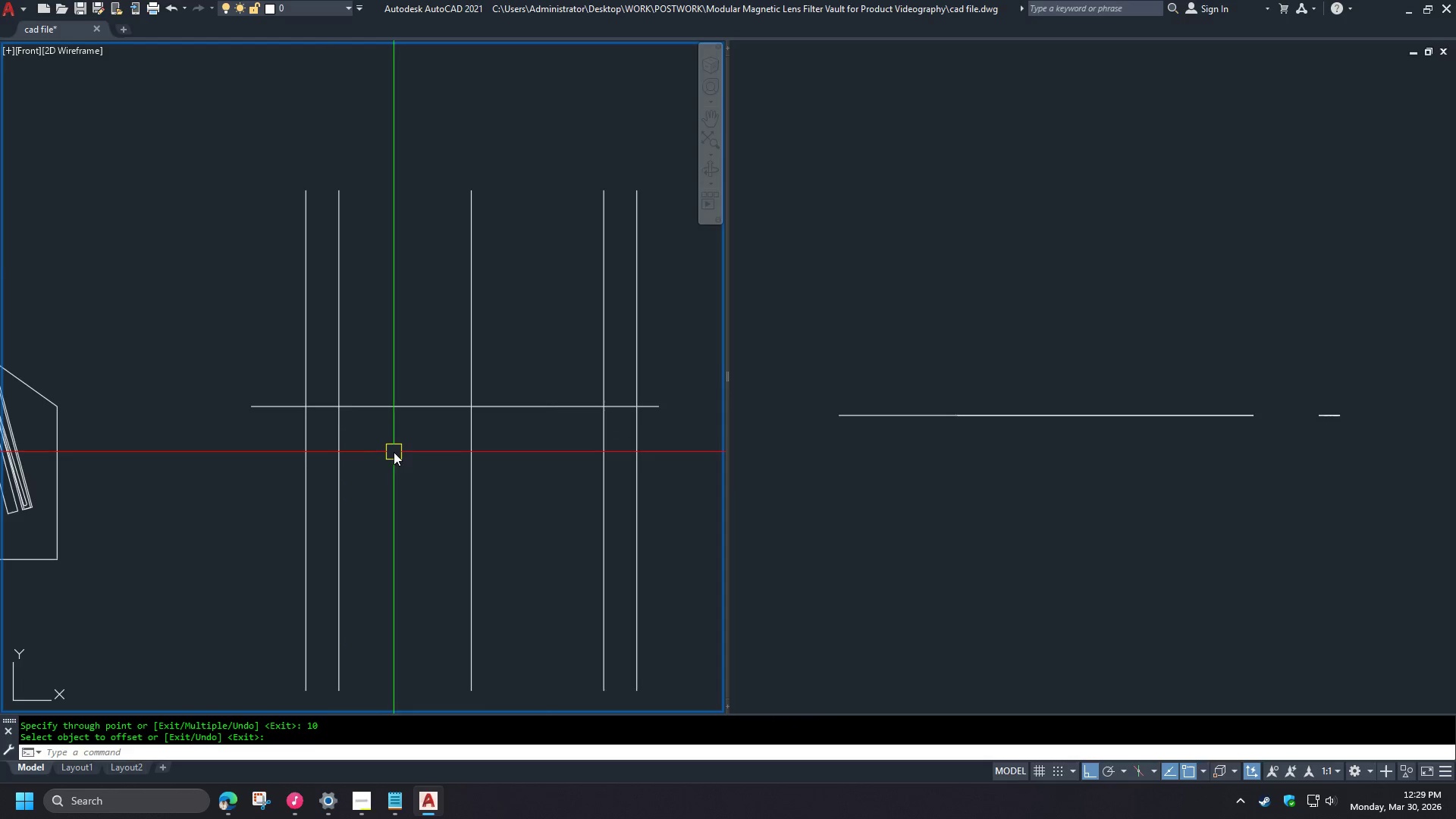 
scroll: coordinate [402, 452], scroll_direction: down, amount: 1.0
 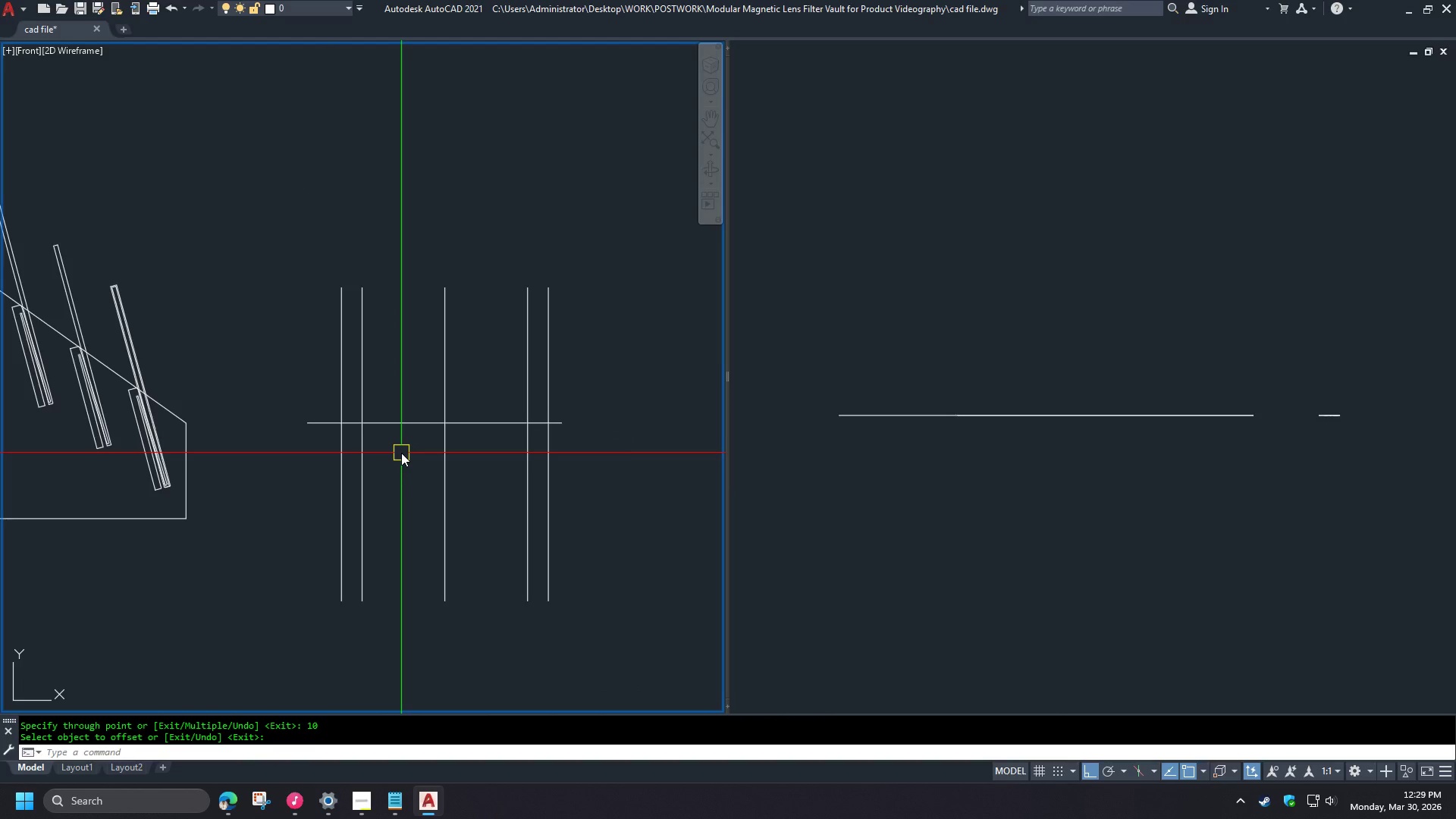 
scroll: coordinate [246, 537], scroll_direction: up, amount: 6.0
 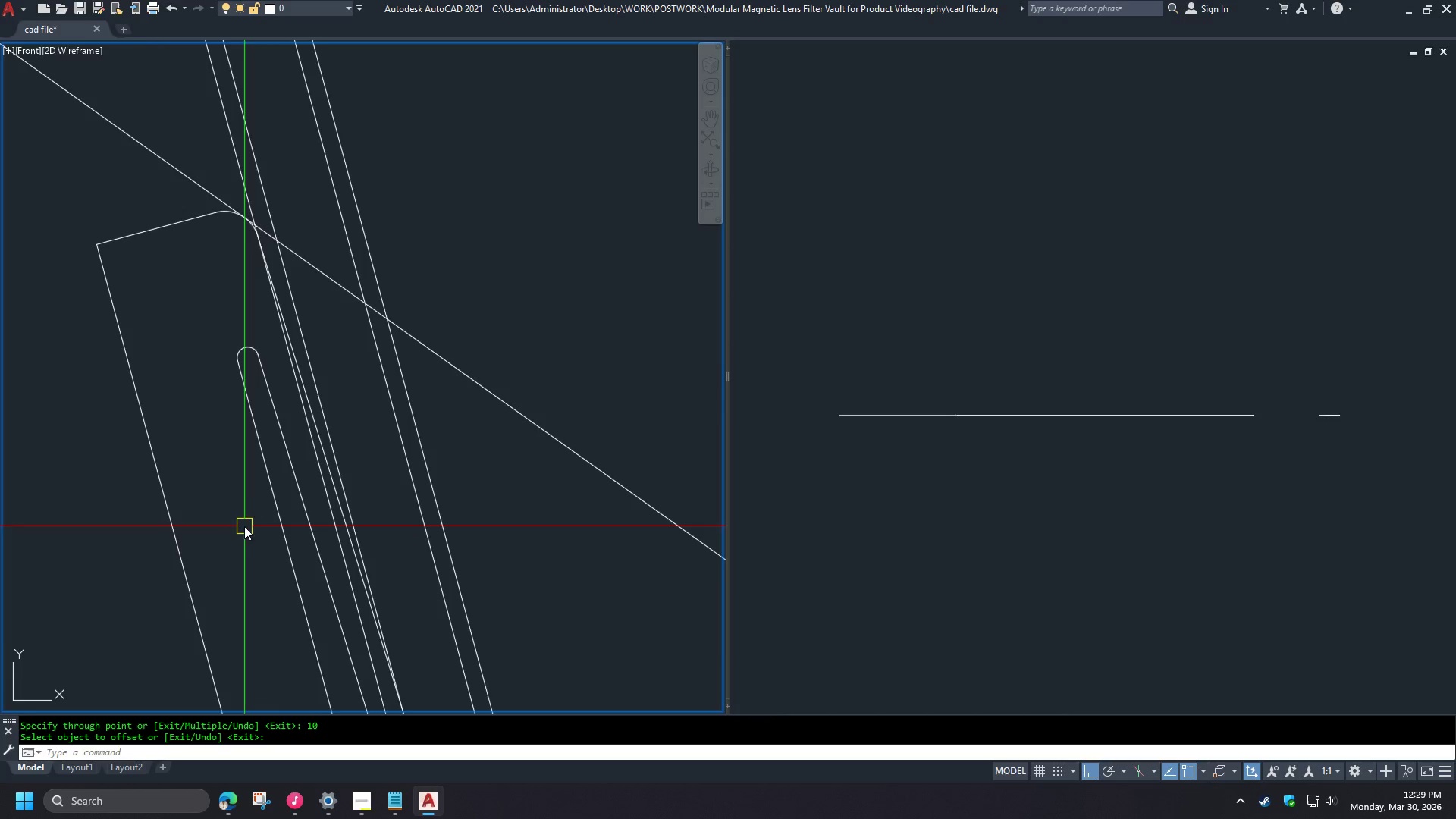 
scroll: coordinate [328, 348], scroll_direction: down, amount: 7.0
 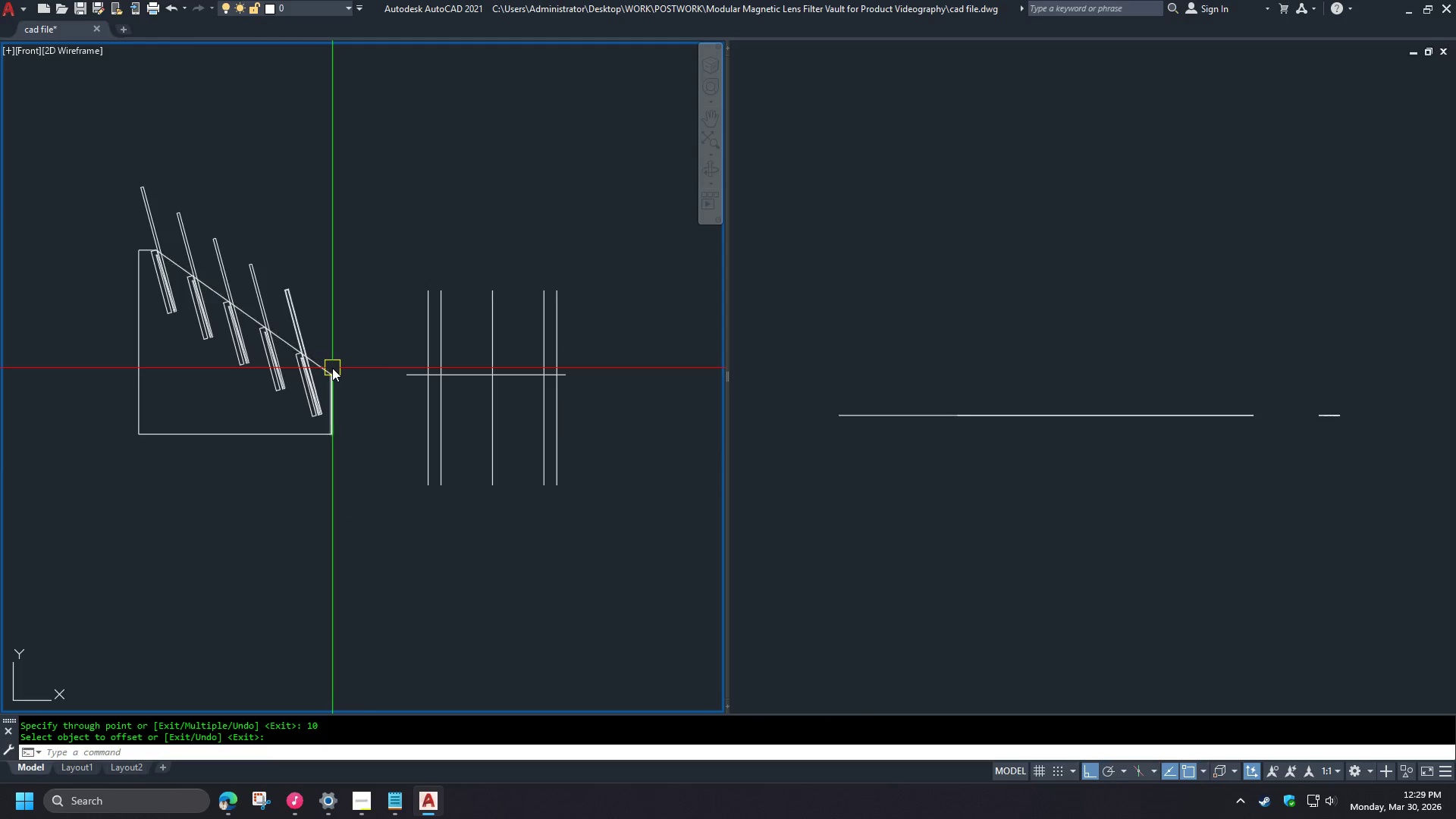 
scroll: coordinate [505, 400], scroll_direction: up, amount: 2.0
 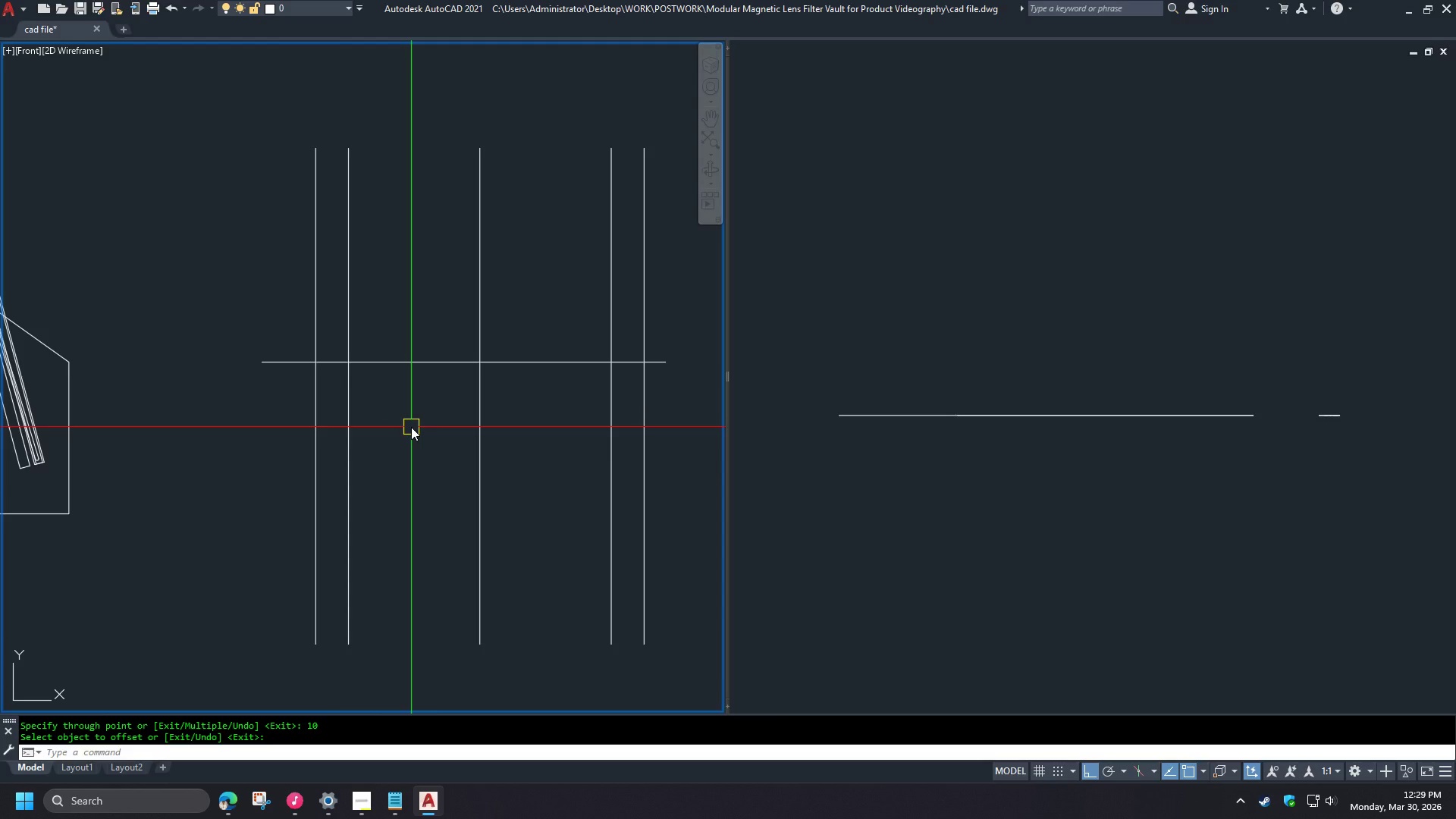 
wait(5.16)
 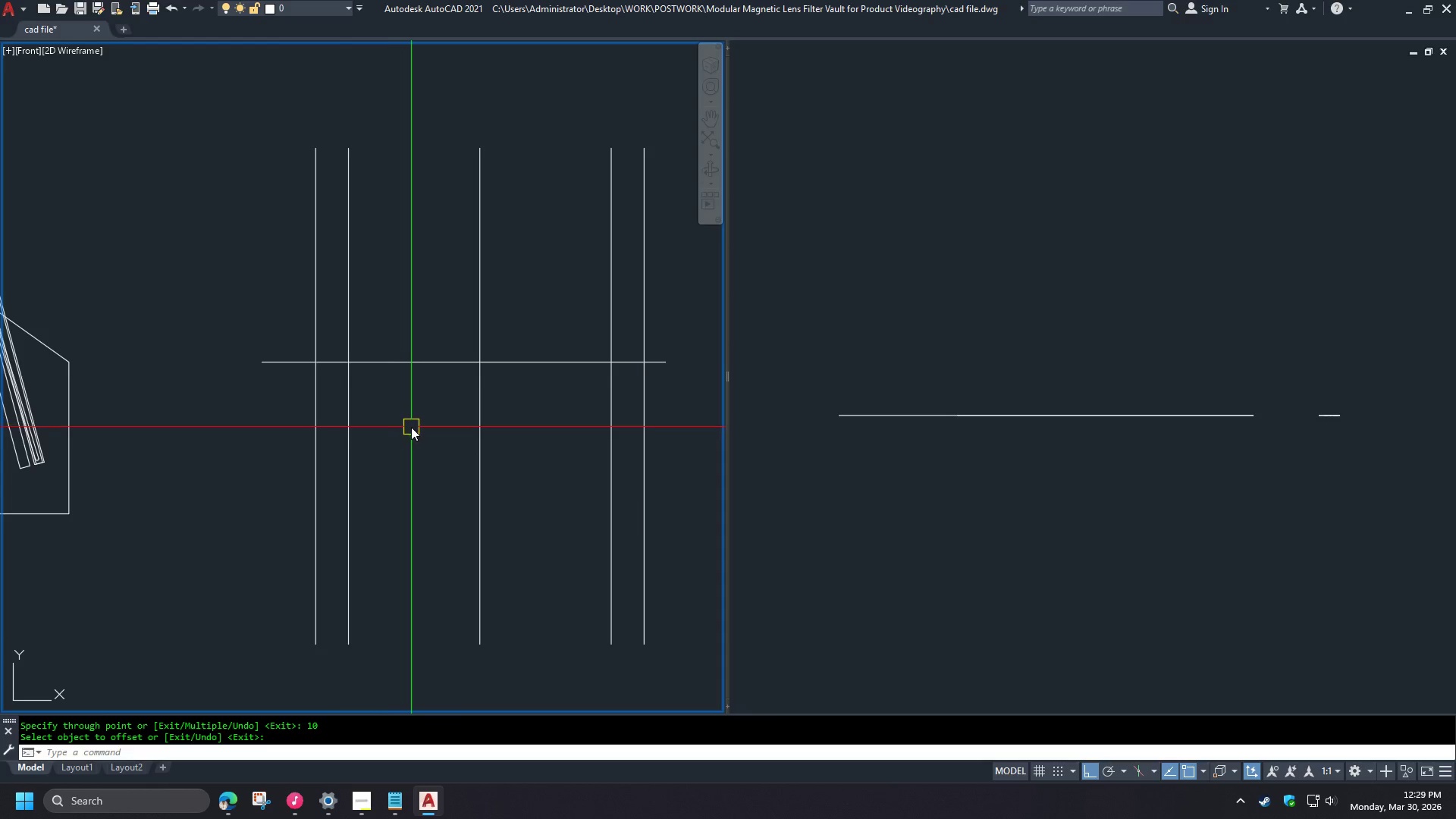 
key(O)
 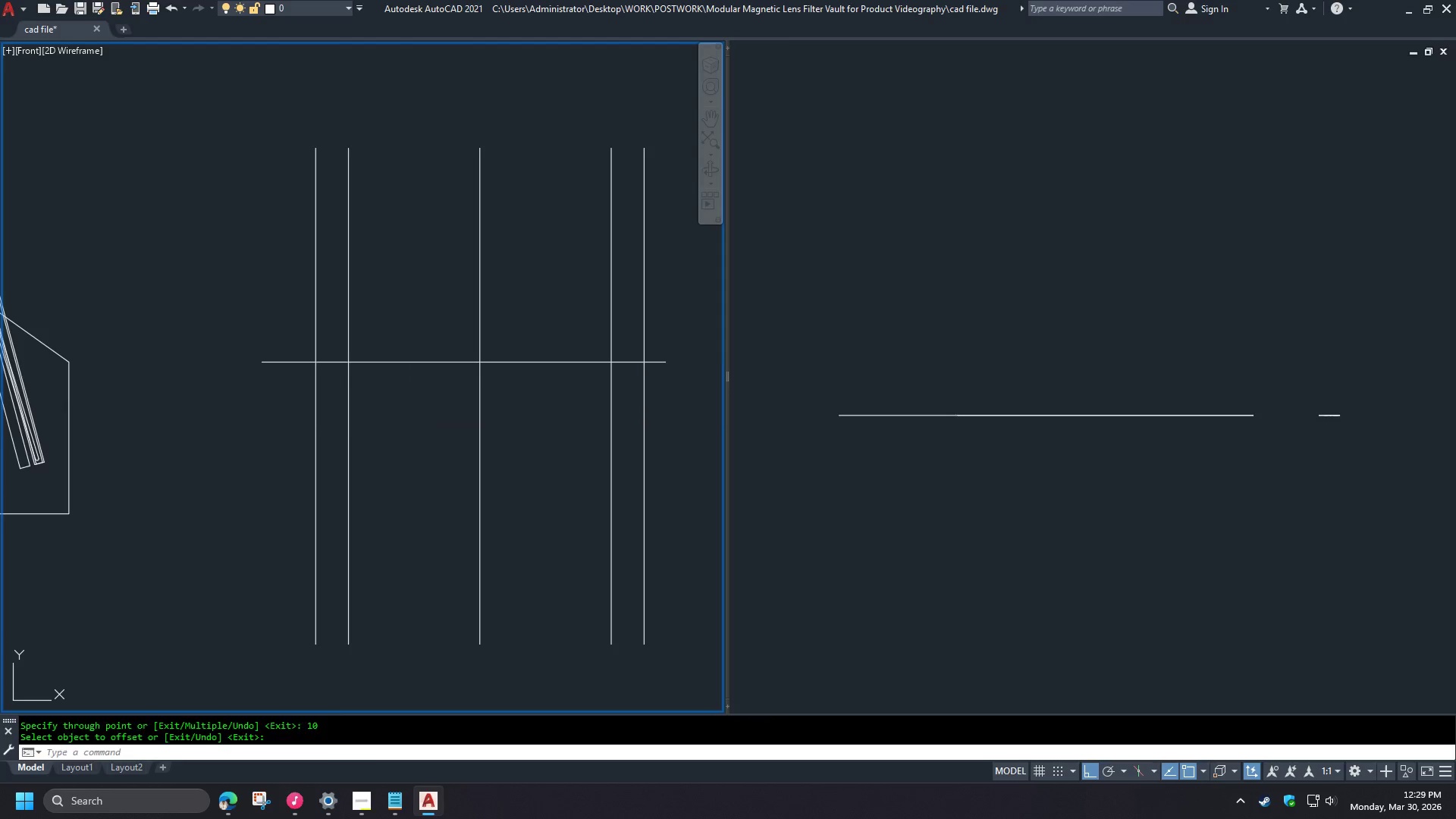 
key(Space)
 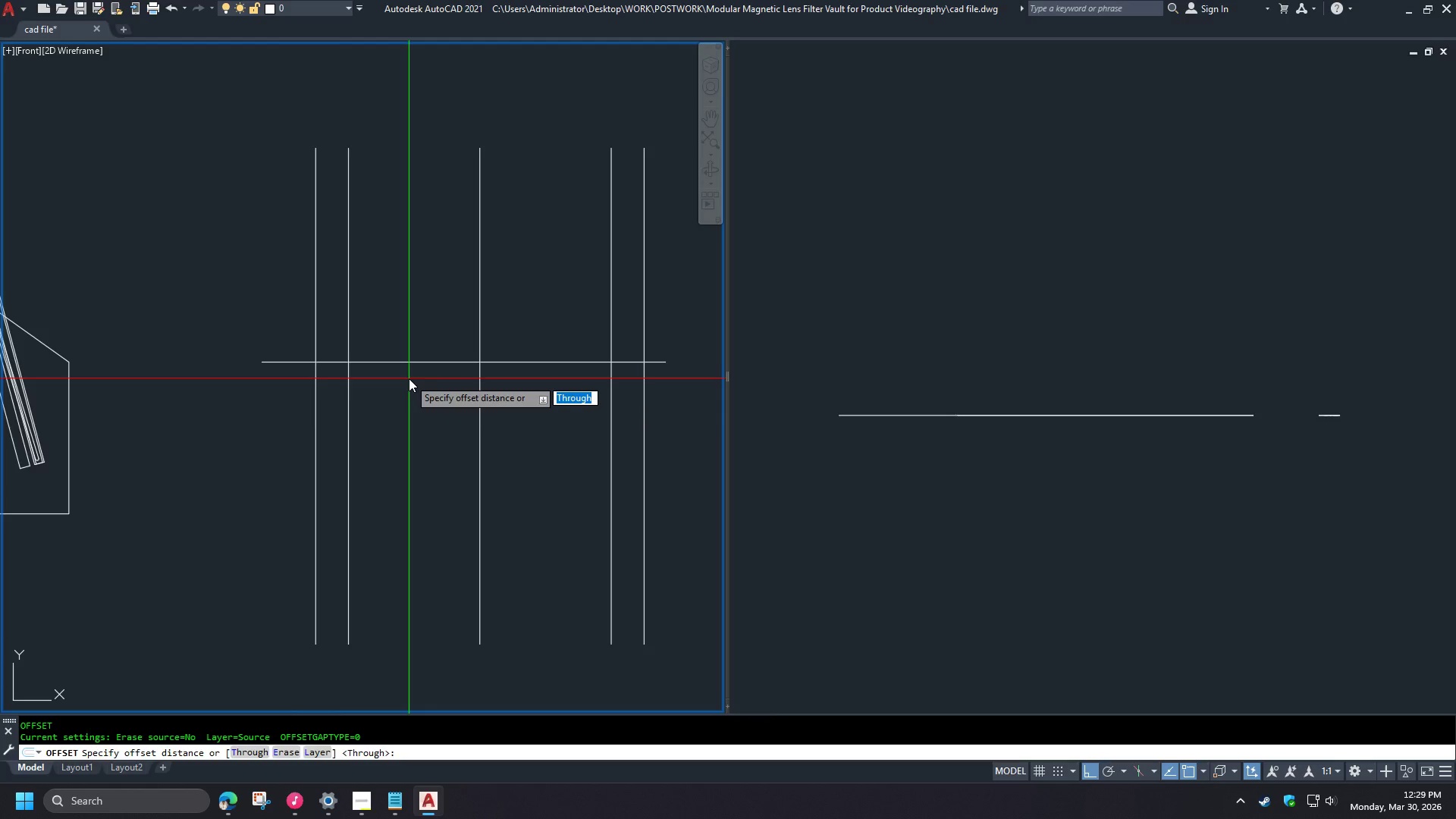 
key(Numpad2)
 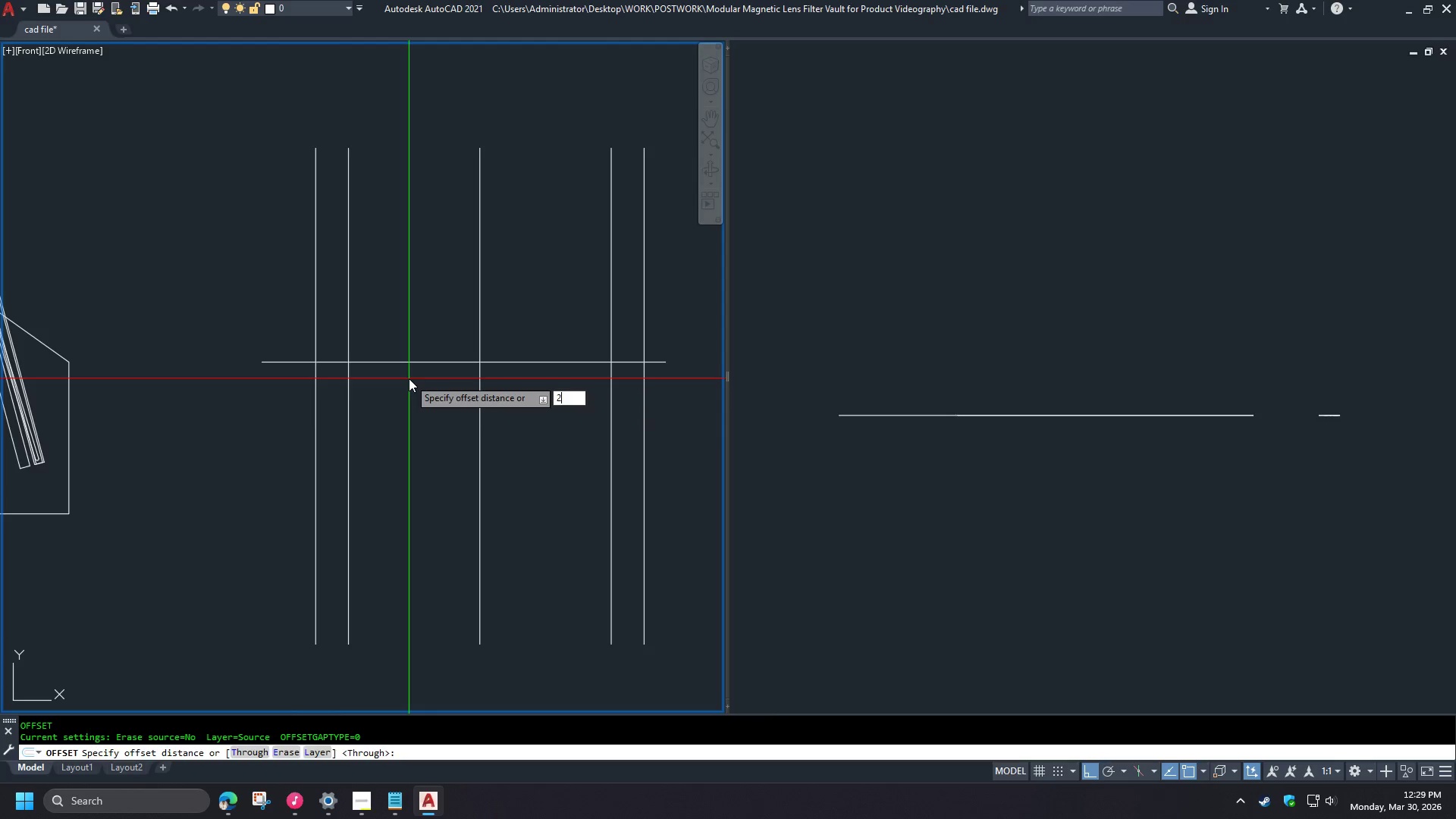 
key(Numpad0)
 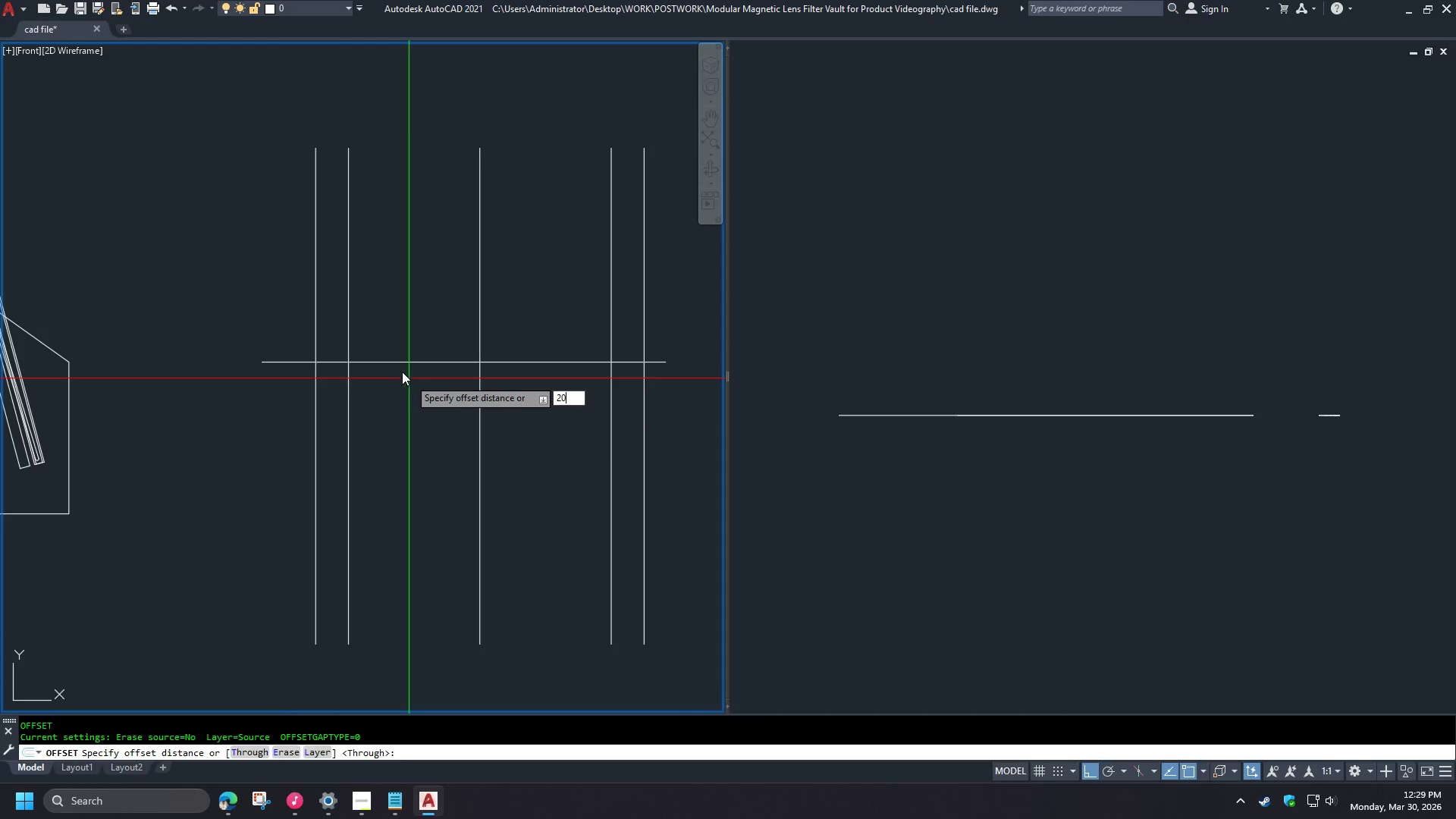 
key(NumpadEnter)
 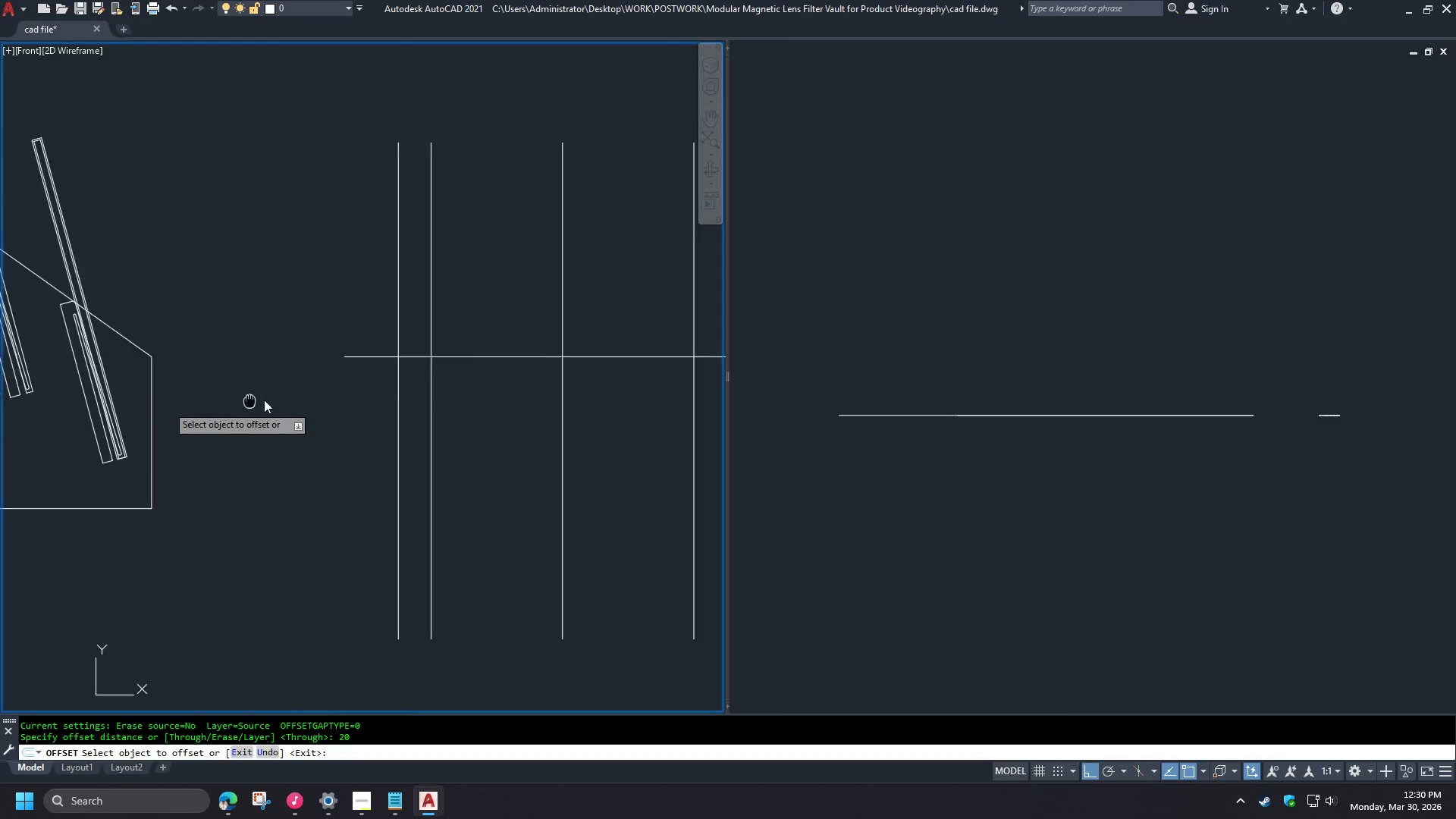 
scroll: coordinate [425, 400], scroll_direction: down, amount: 2.0
 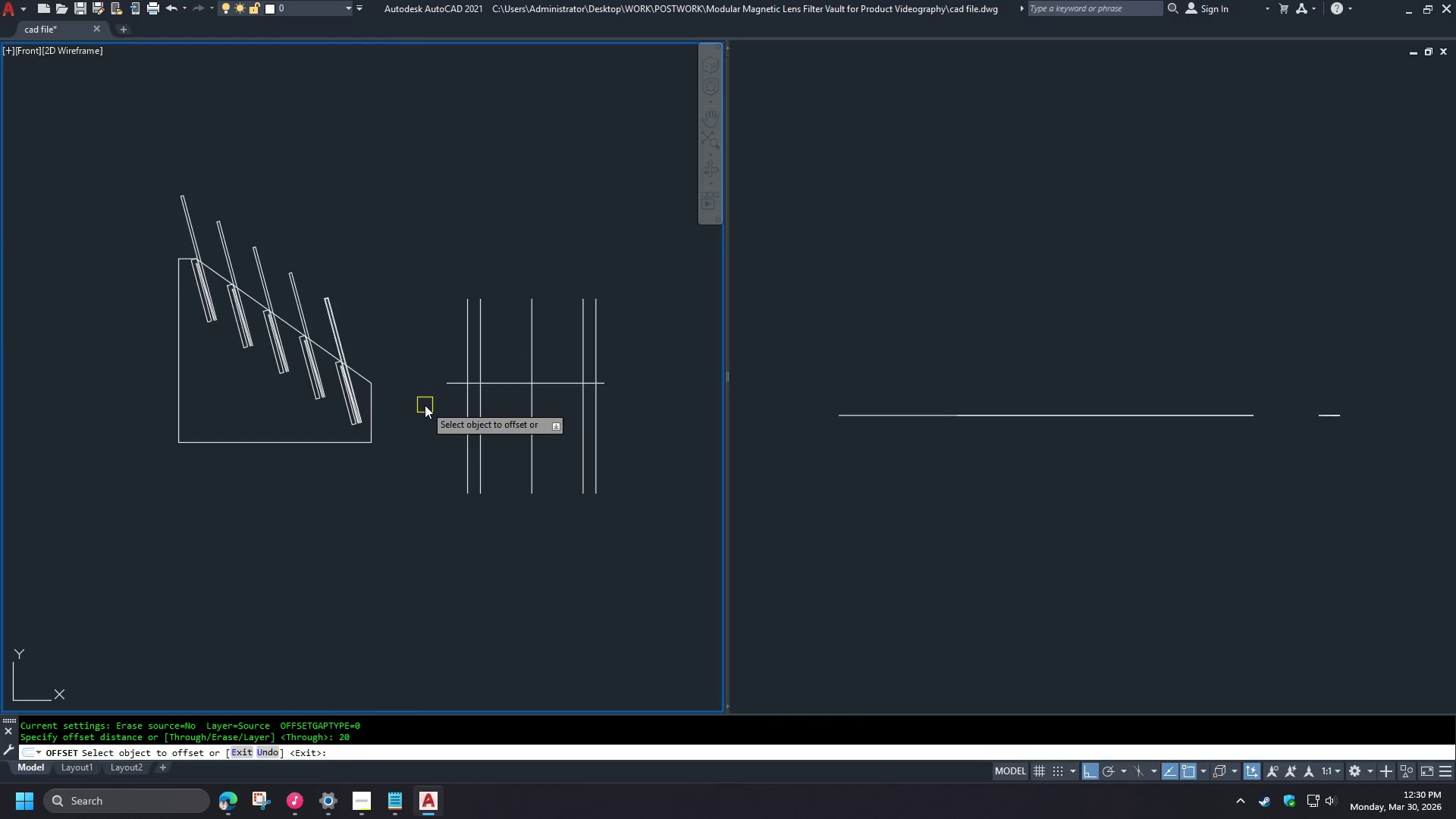 
scroll: coordinate [444, 400], scroll_direction: up, amount: 1.0
 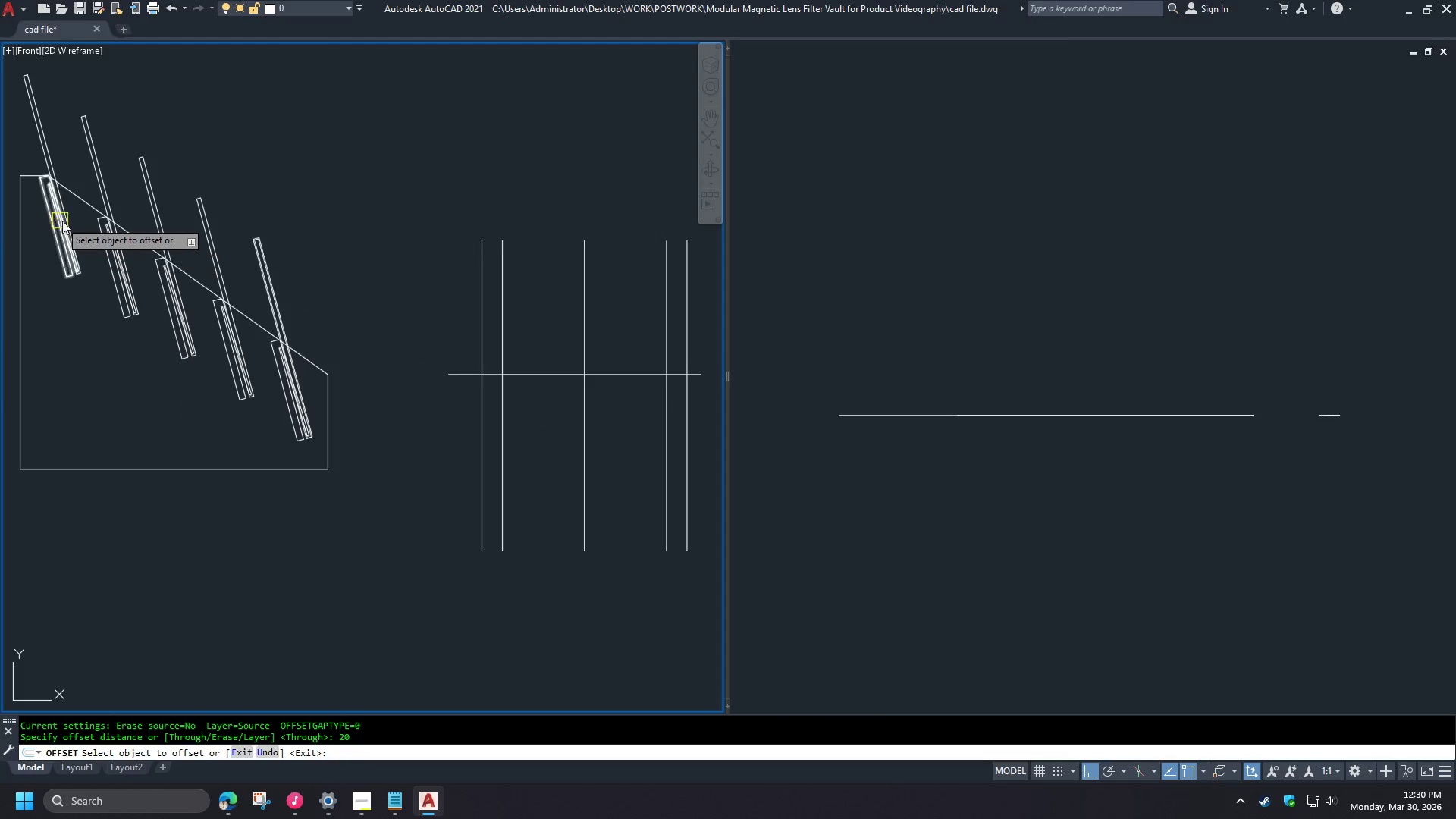 
type( fl)
 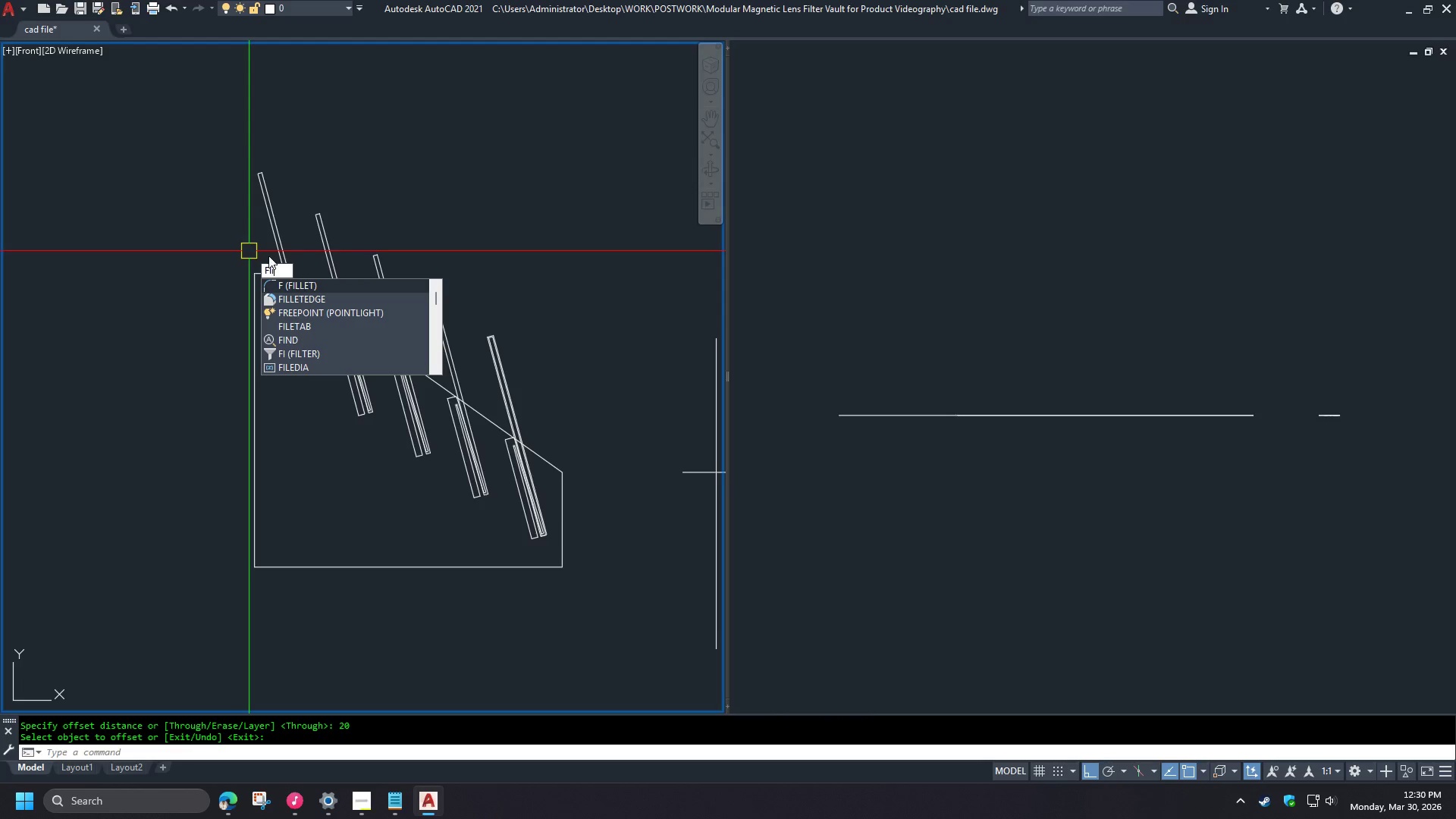 
key(I)
 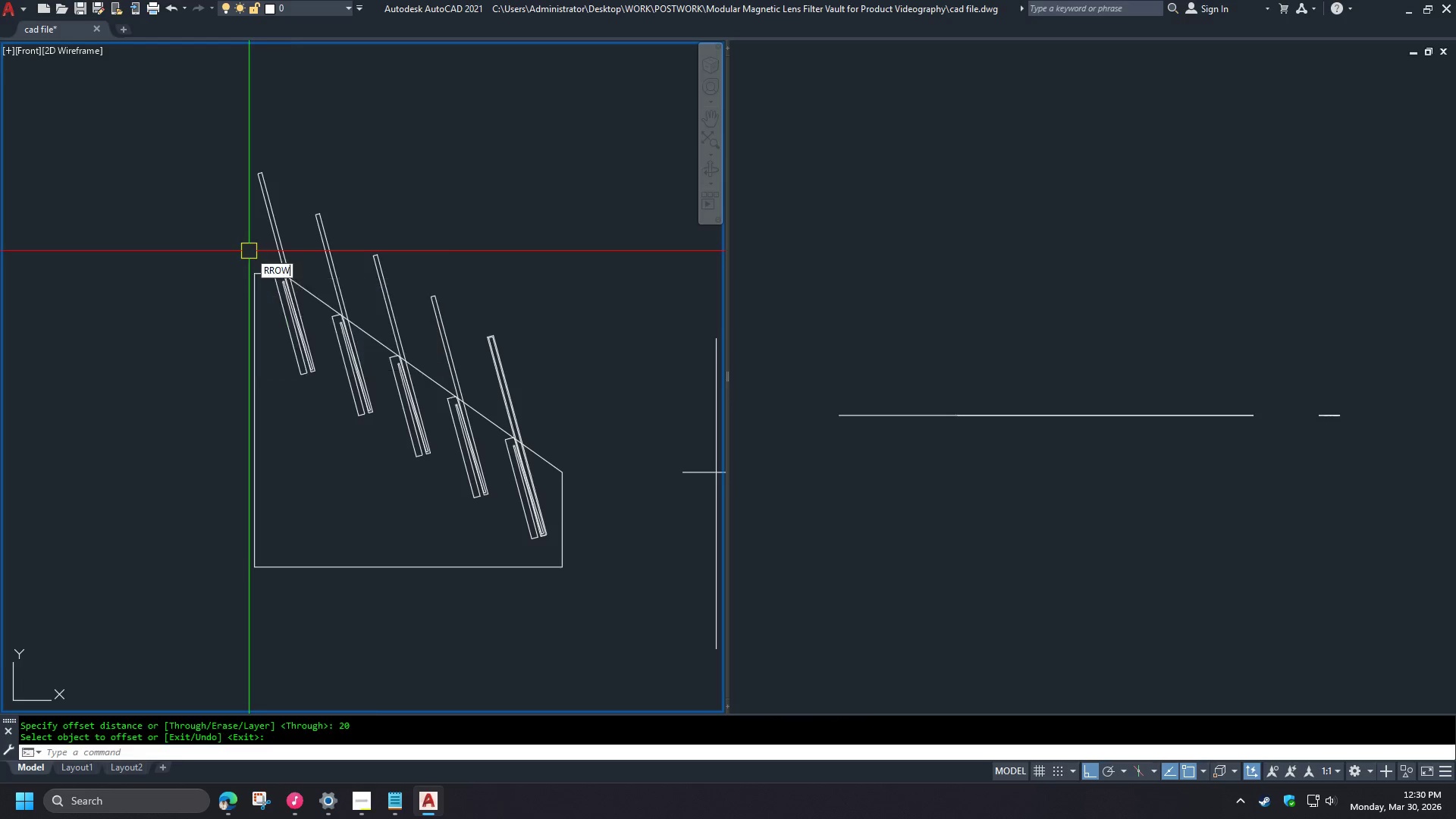 
key(Space)
 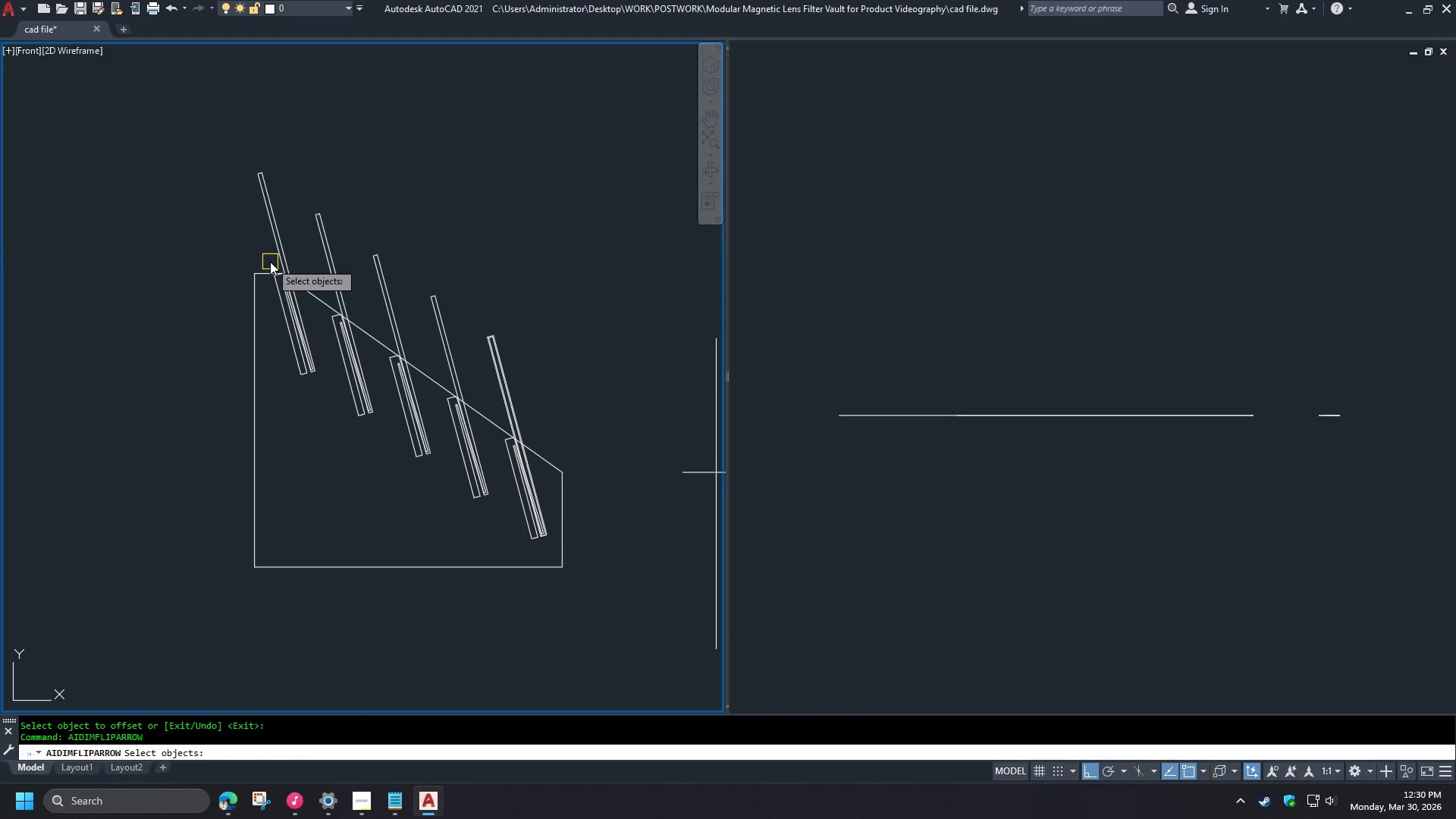 
key(Space)
 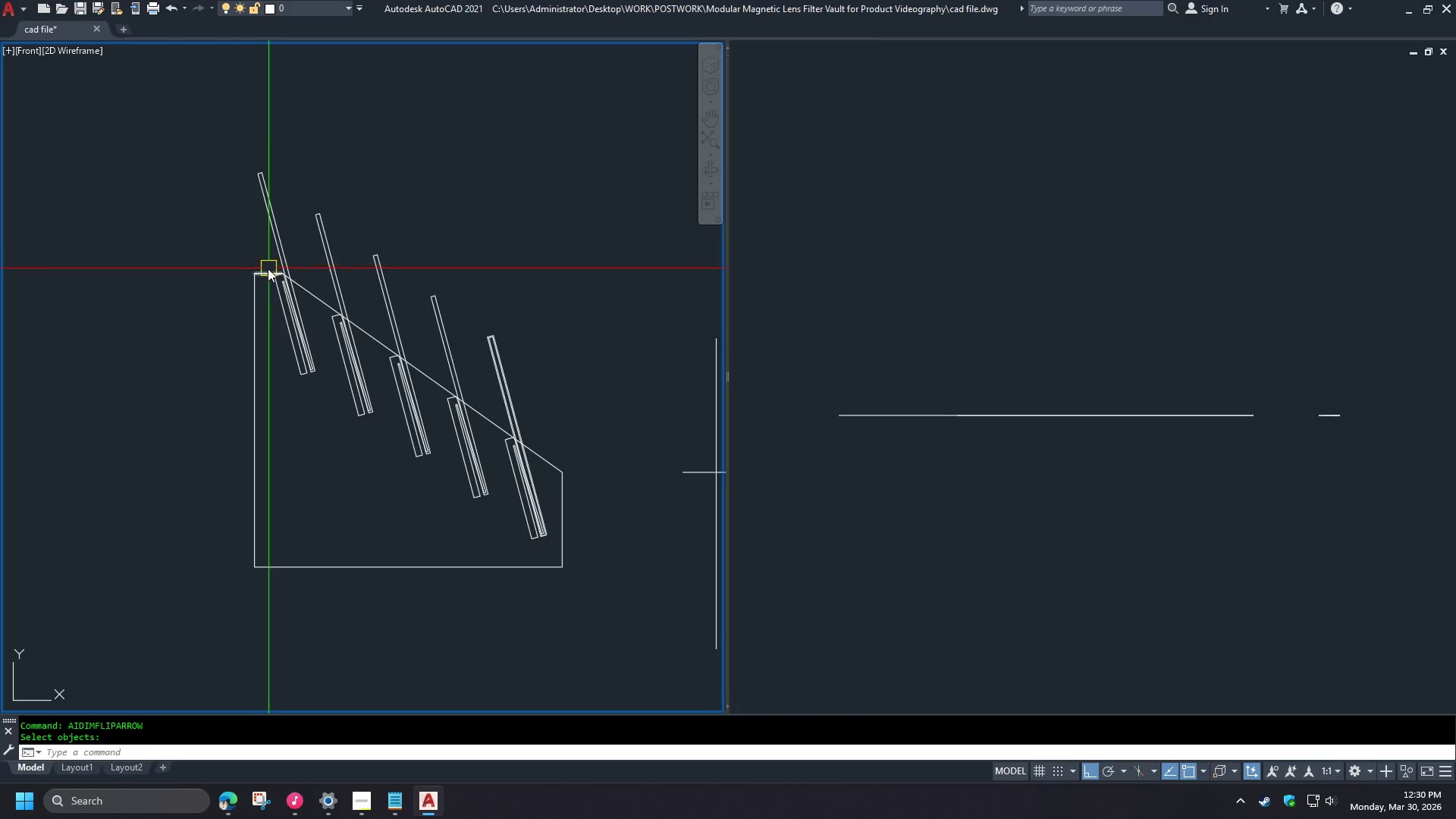 
key(Space)
 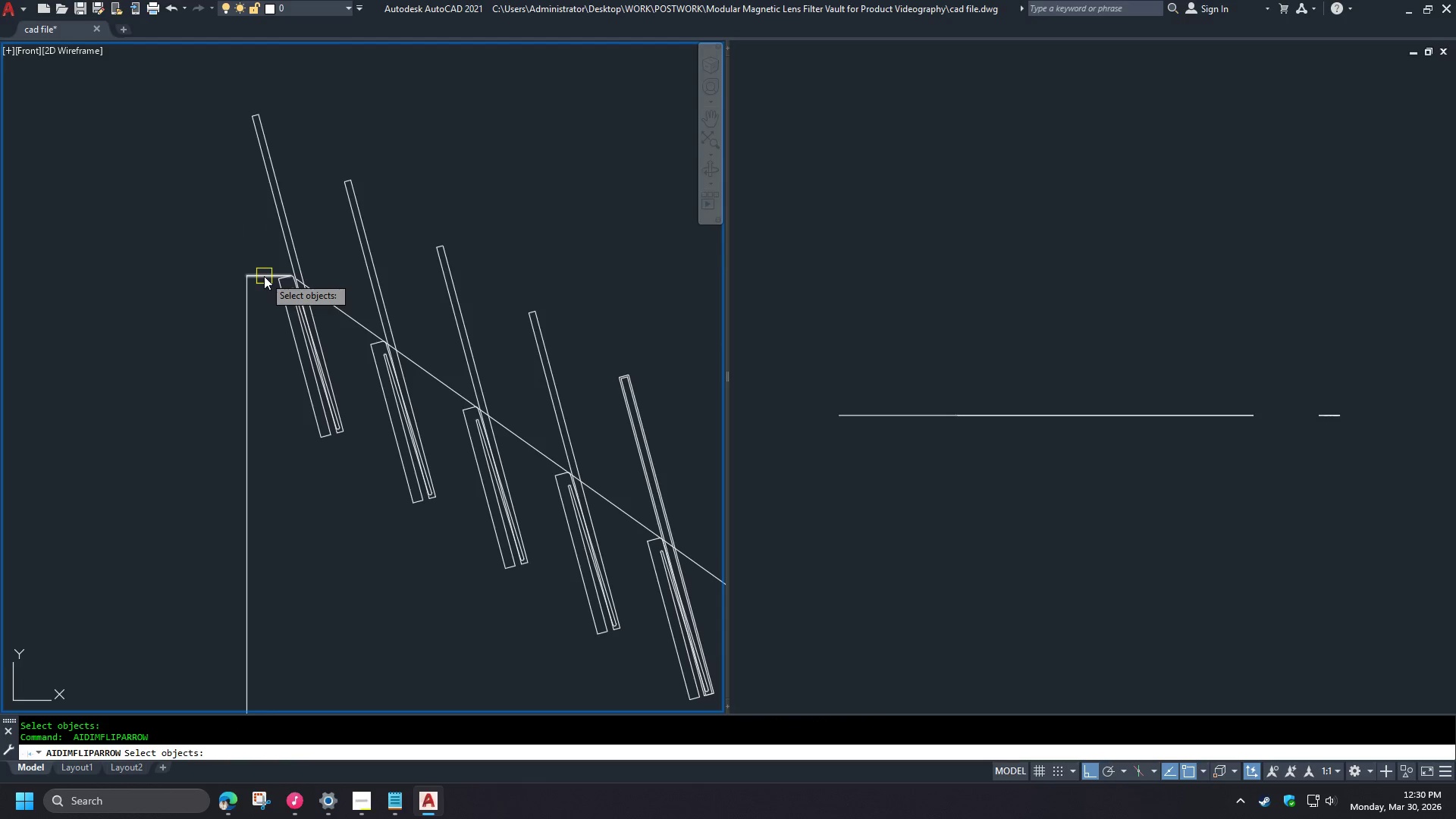 
scroll: coordinate [267, 270], scroll_direction: up, amount: 1.0
 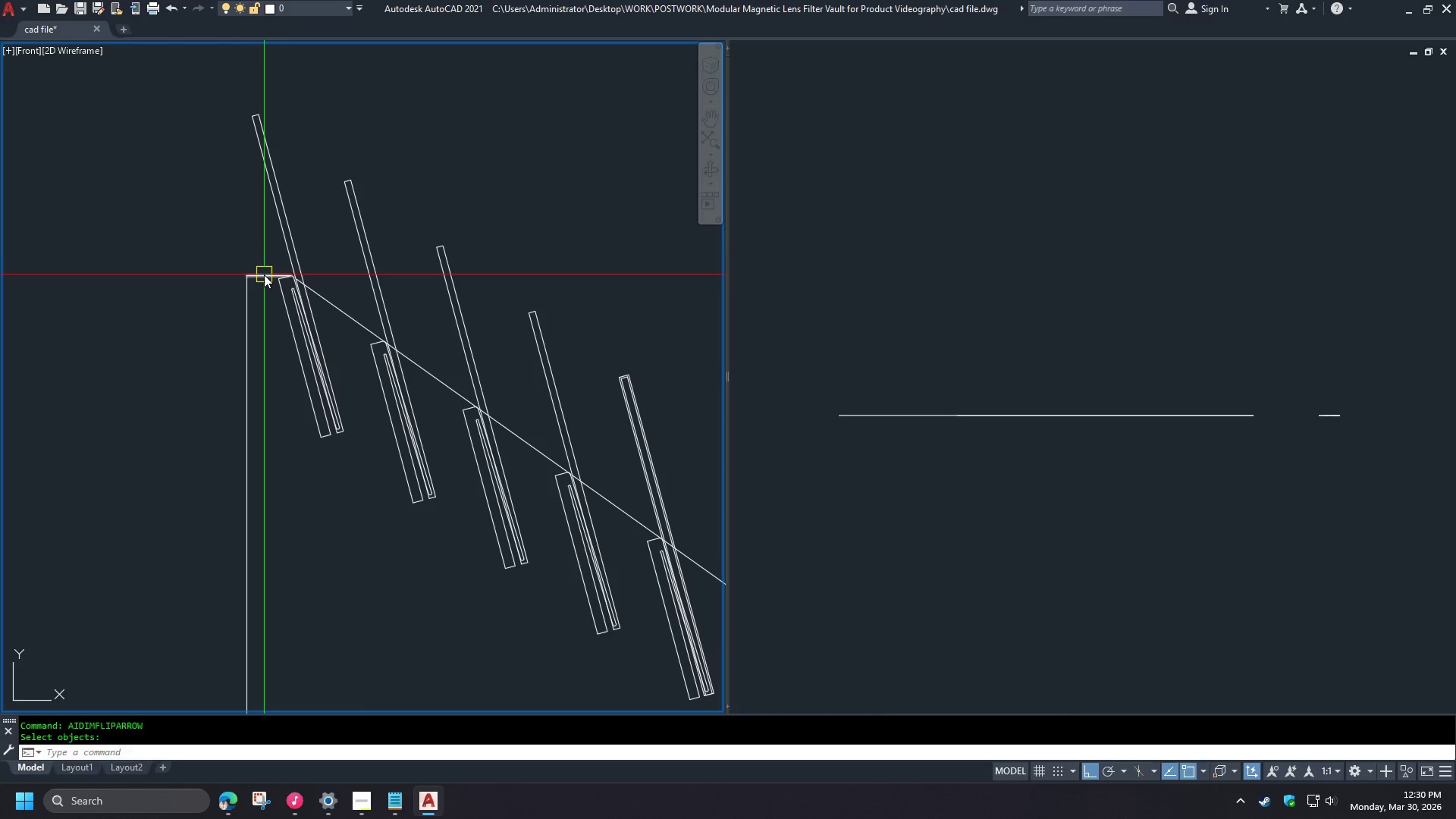 
key(Space)
 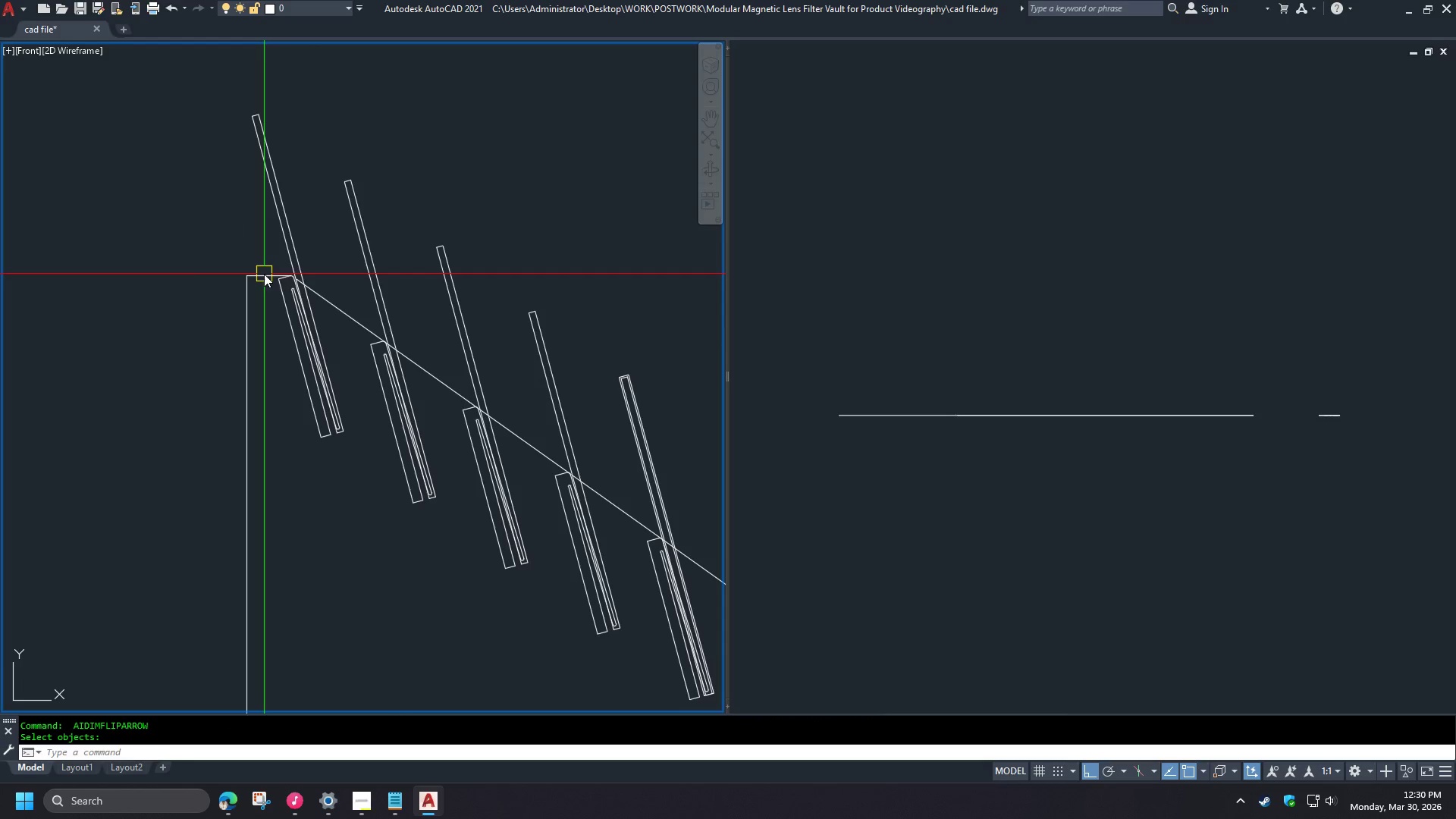 
key(Space)
 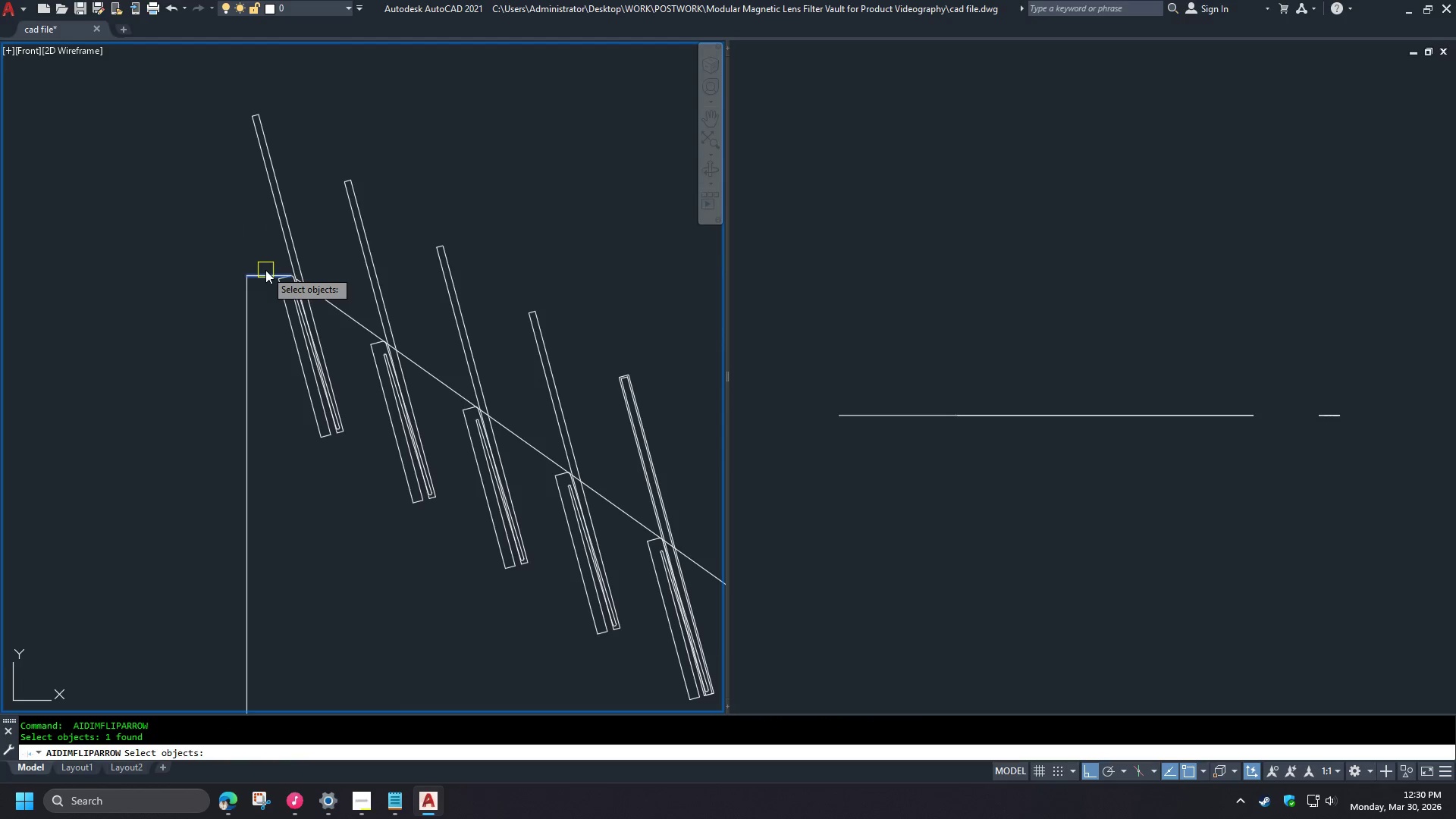 
key(Escape)
type(dli)
 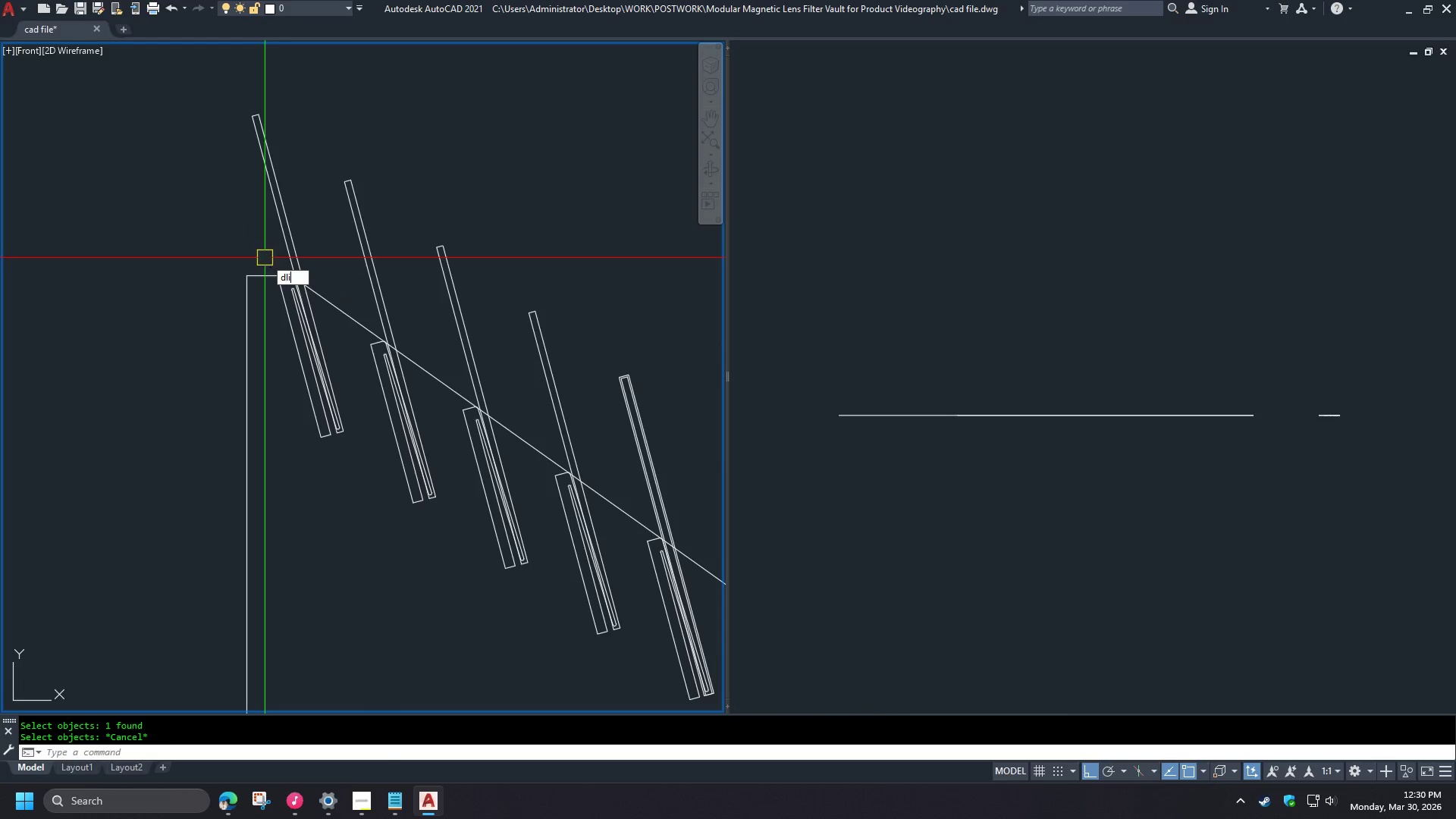 
key(Space)
 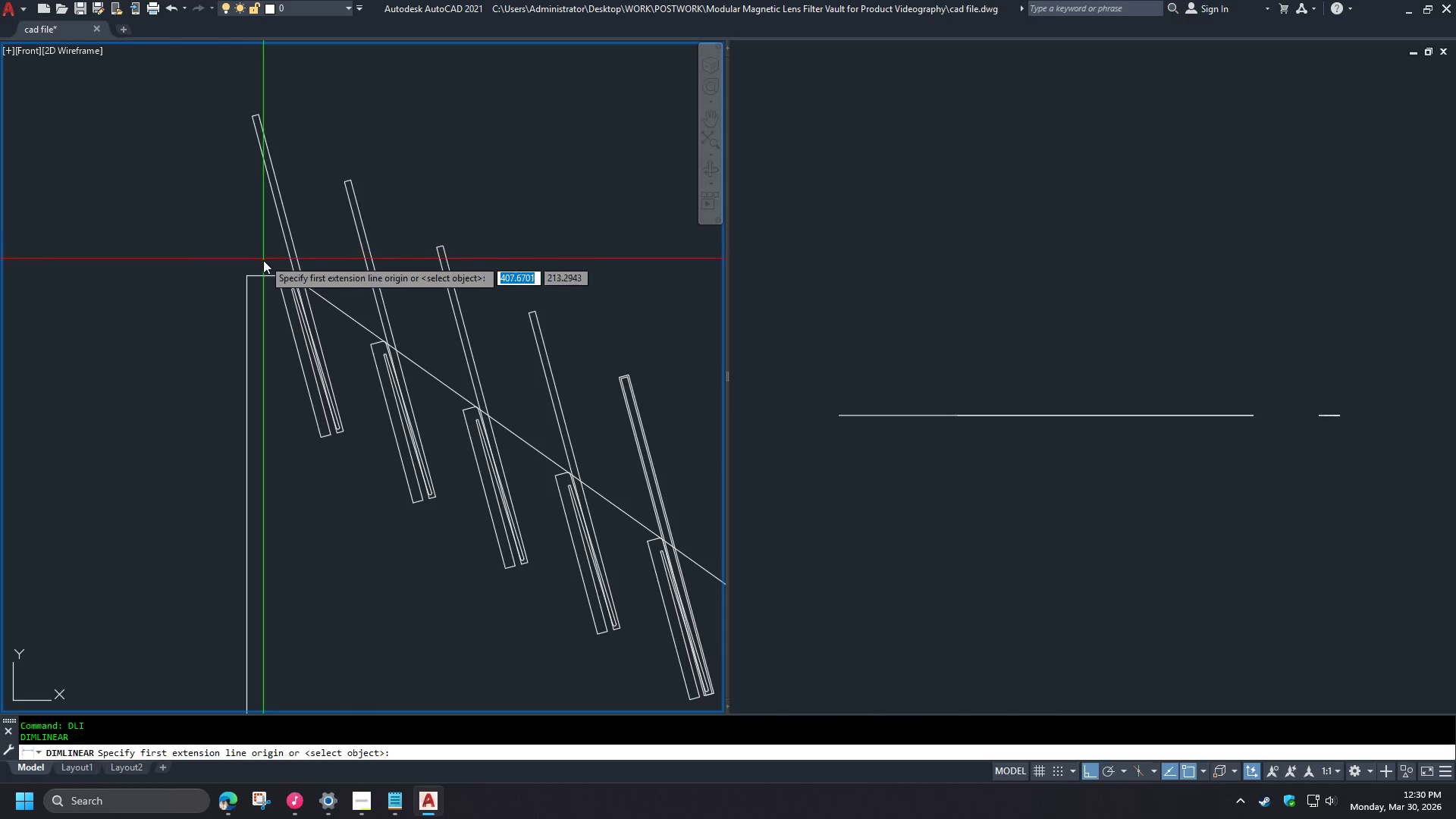 
key(Space)
 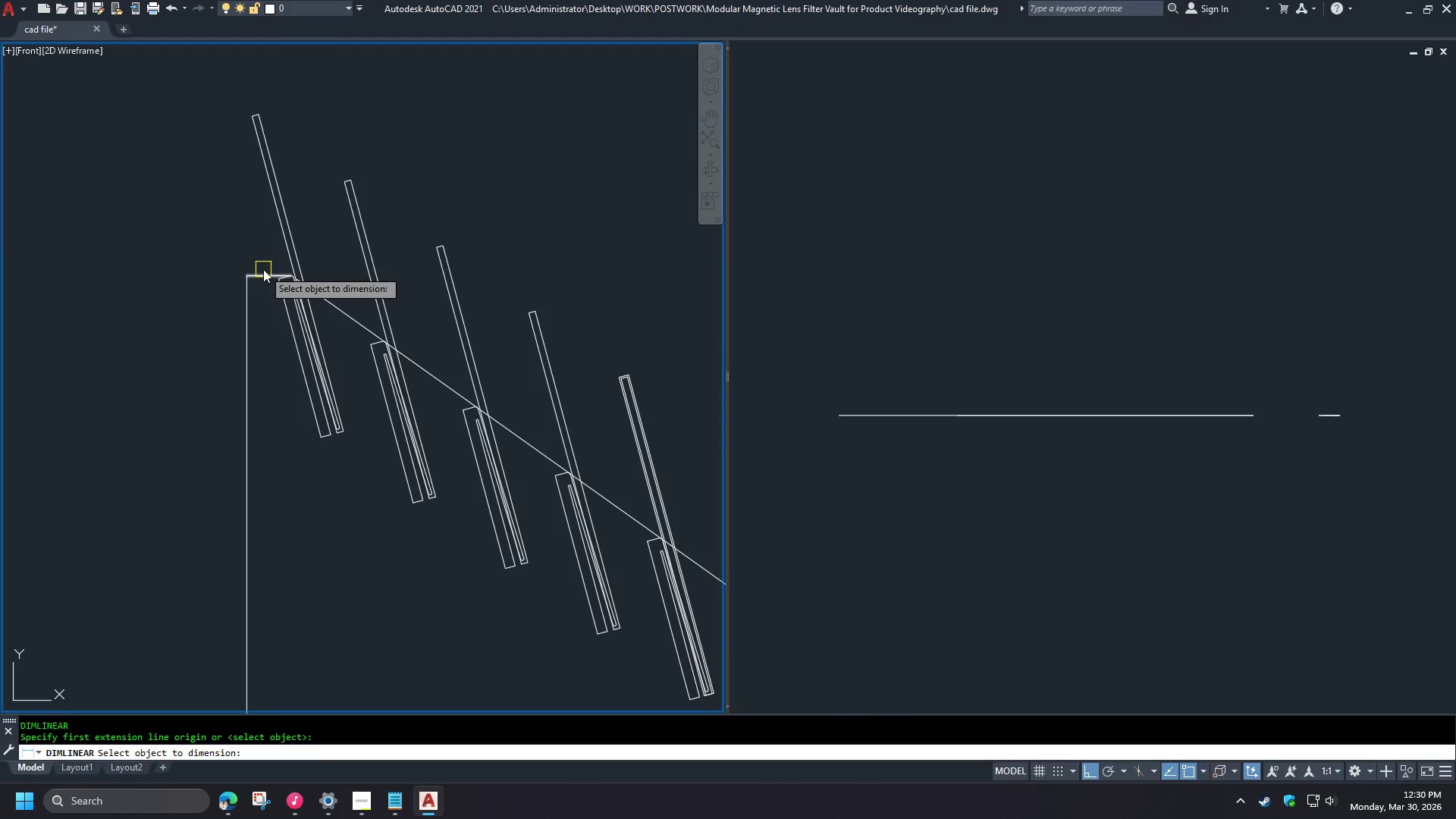 
left_click([263, 269])
 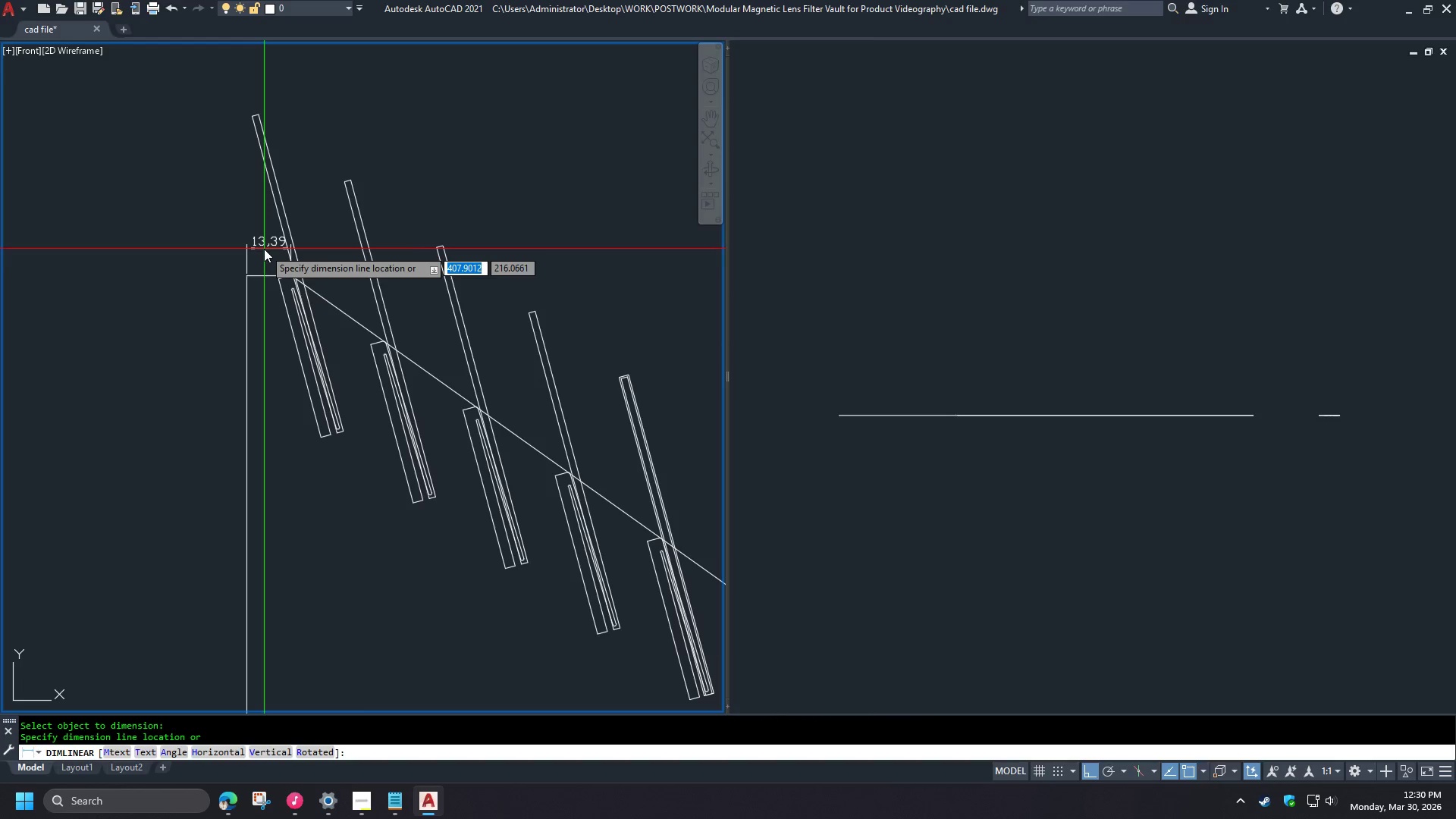 
key(Escape)
 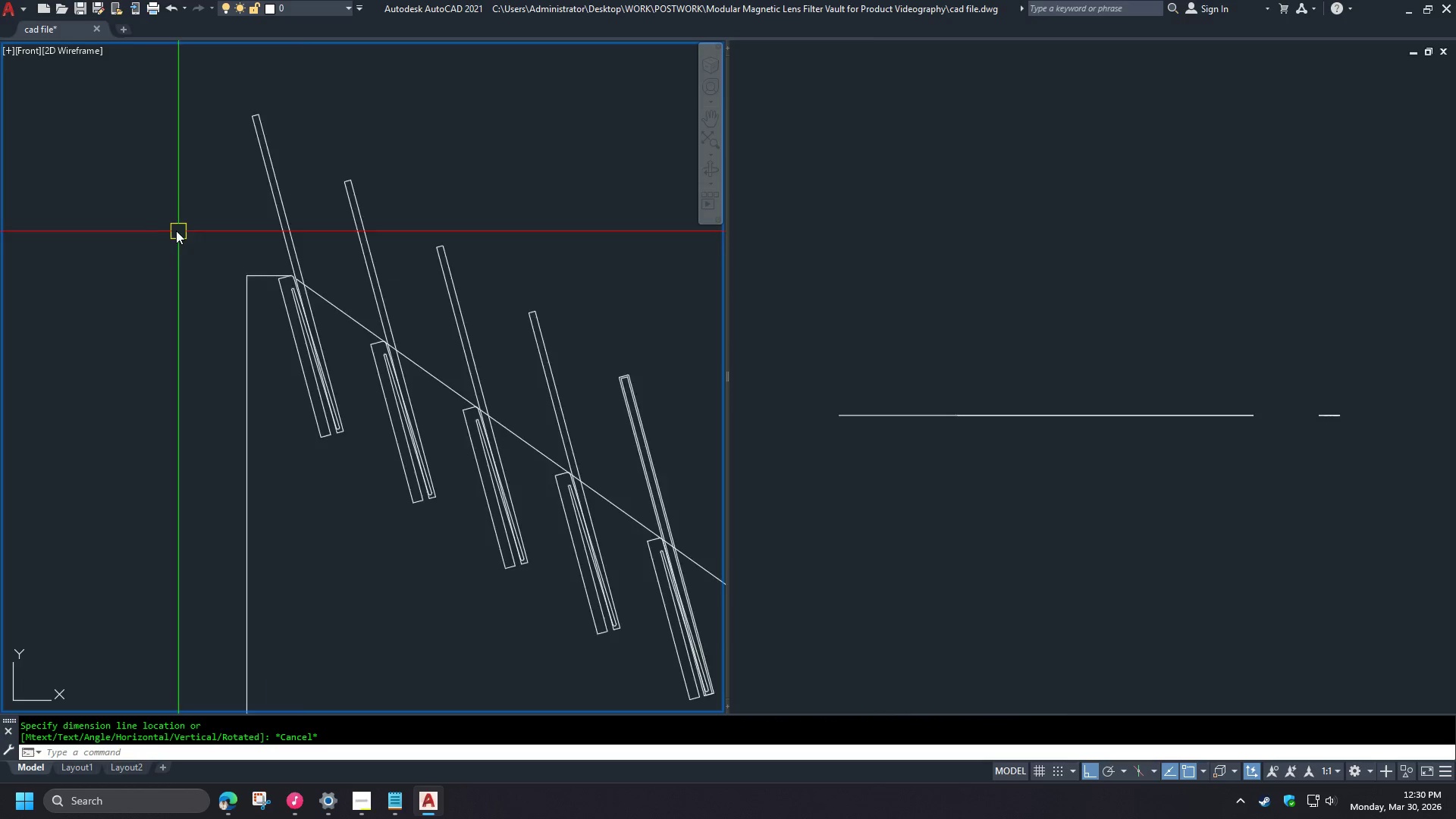 
scroll: coordinate [173, 229], scroll_direction: down, amount: 2.0
 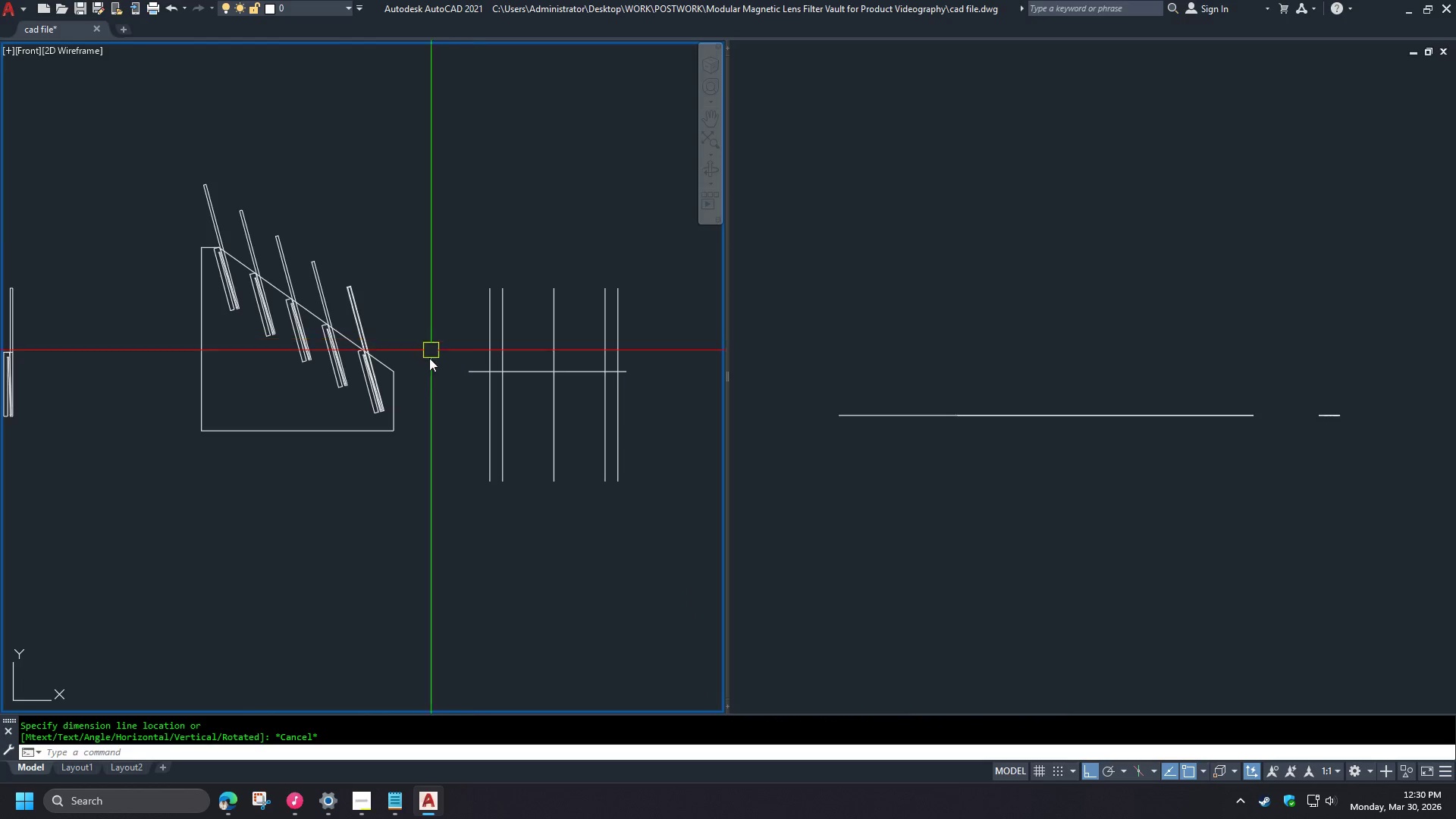 
key(Space)
 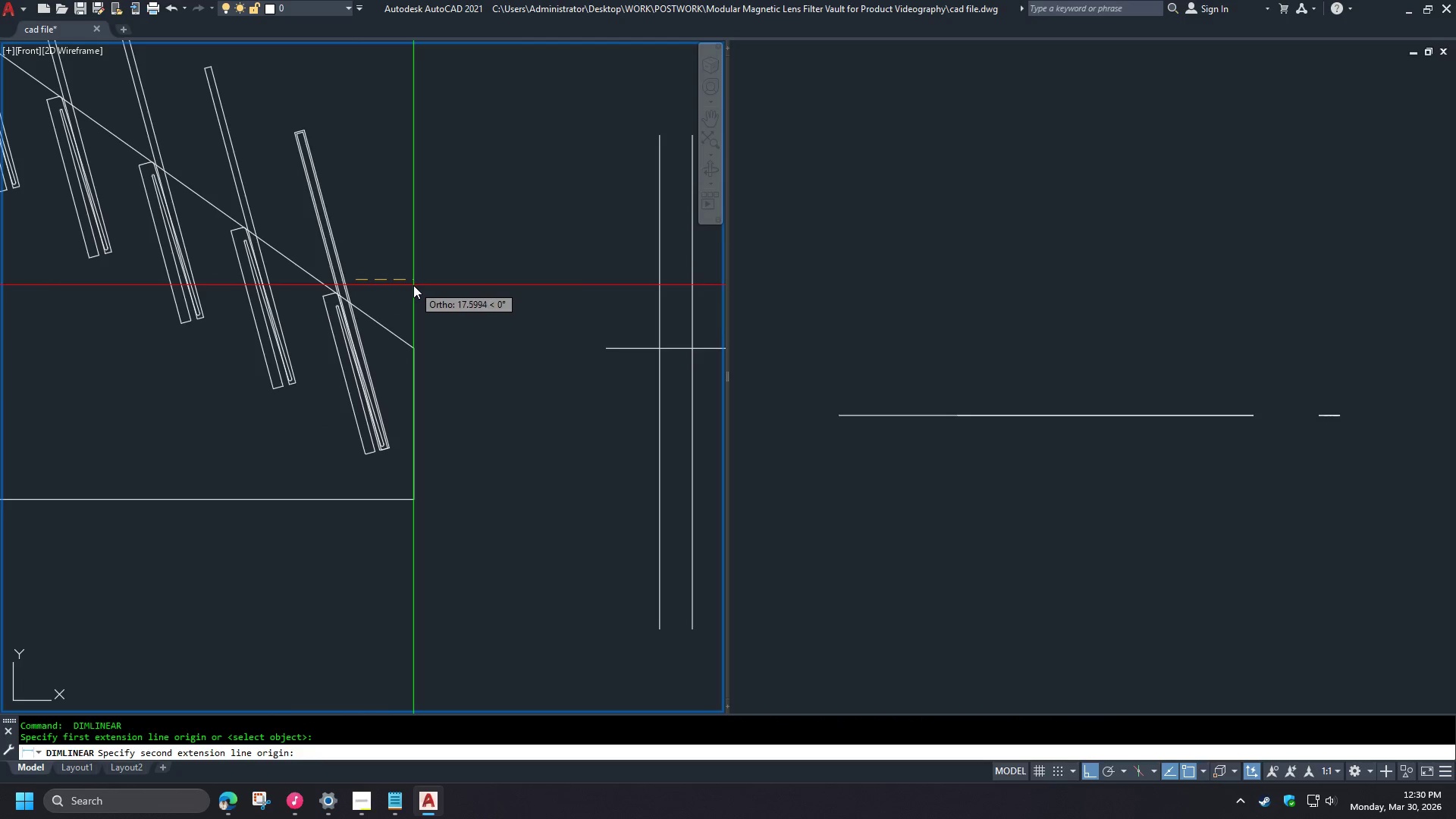 
scroll: coordinate [378, 387], scroll_direction: up, amount: 2.0
 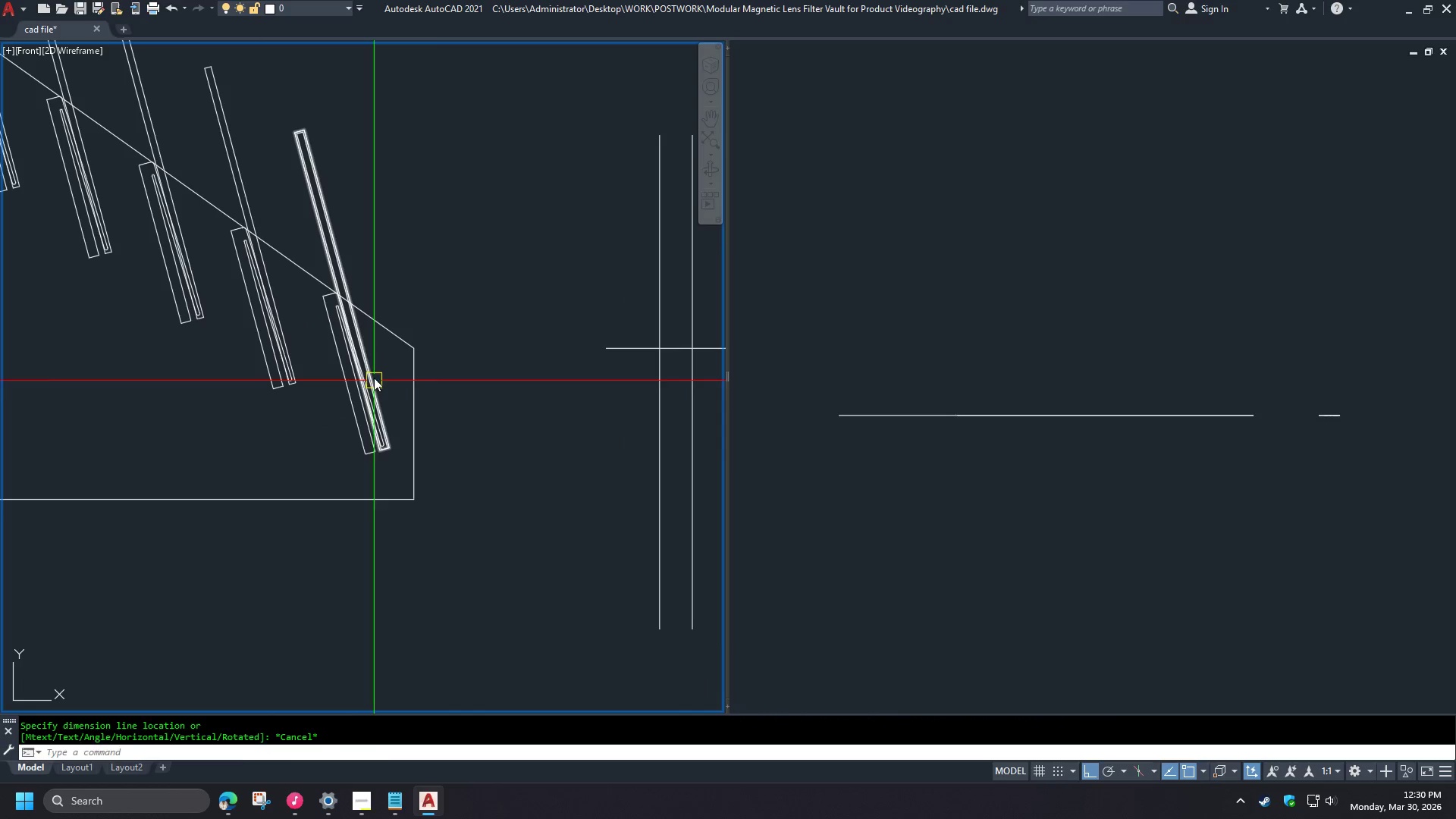 
left_click_drag(start_coordinate=[414, 347], to_coordinate=[413, 340])
 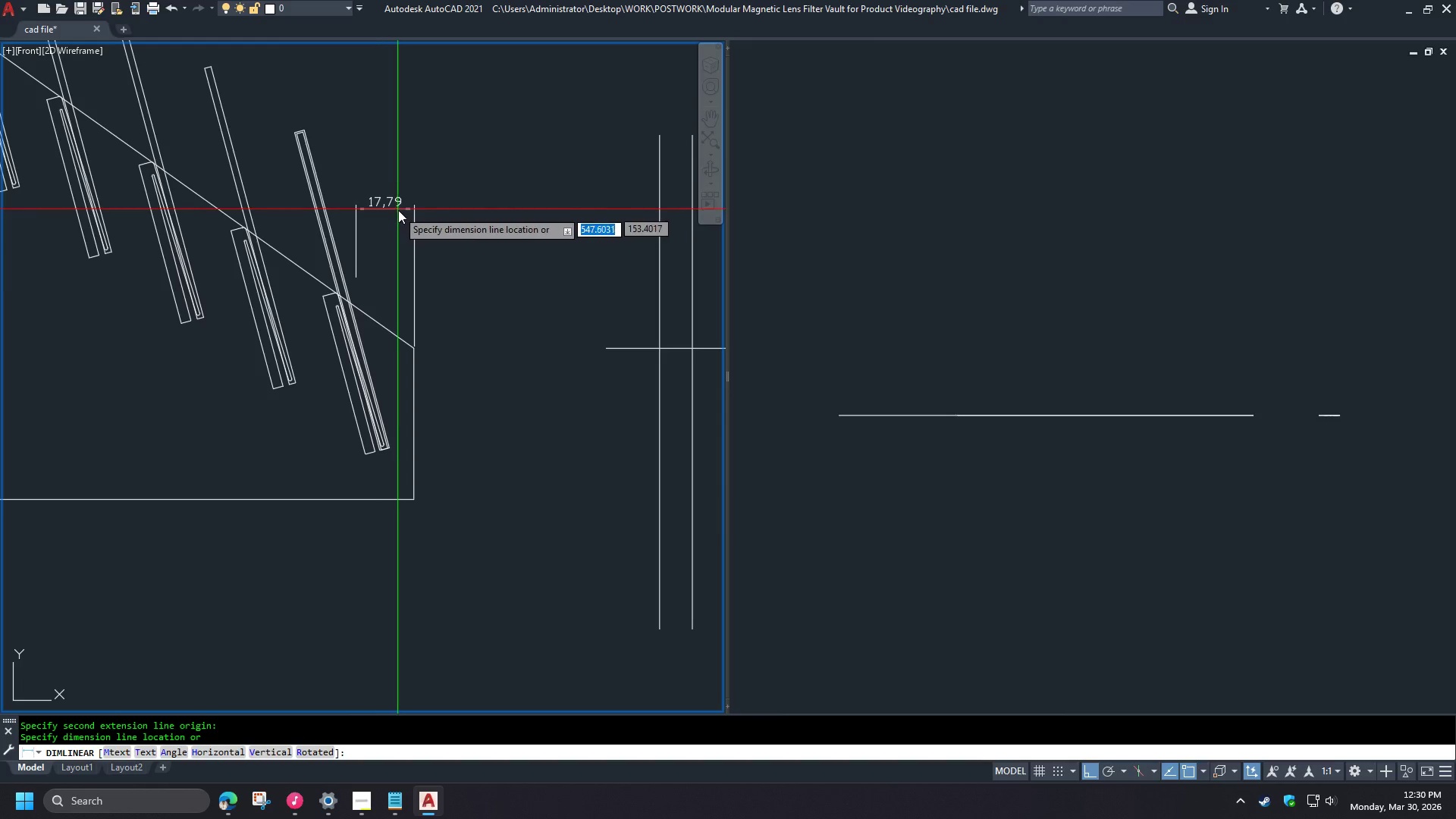 
key(Escape)
 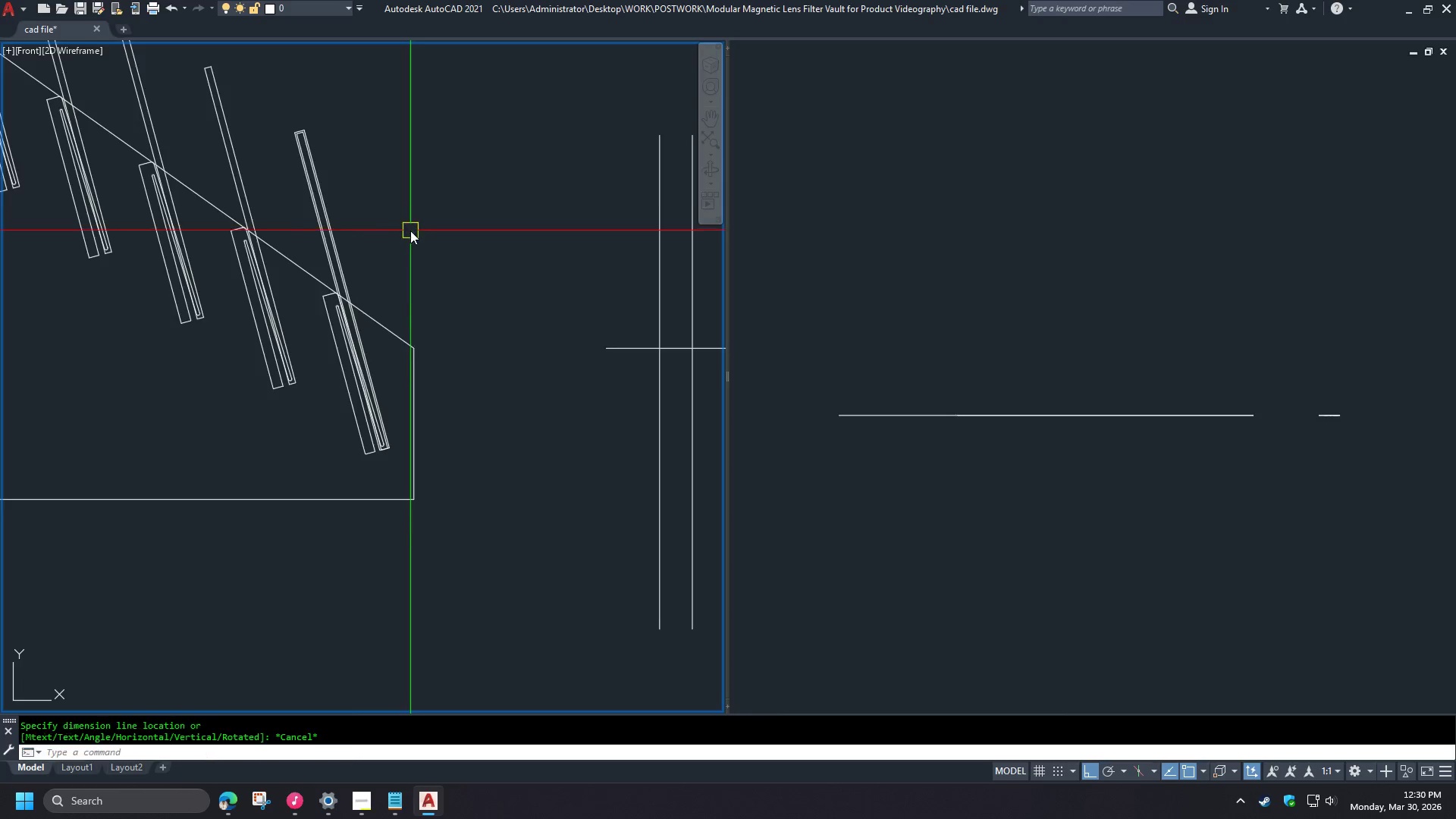 
scroll: coordinate [410, 231], scroll_direction: down, amount: 2.0
 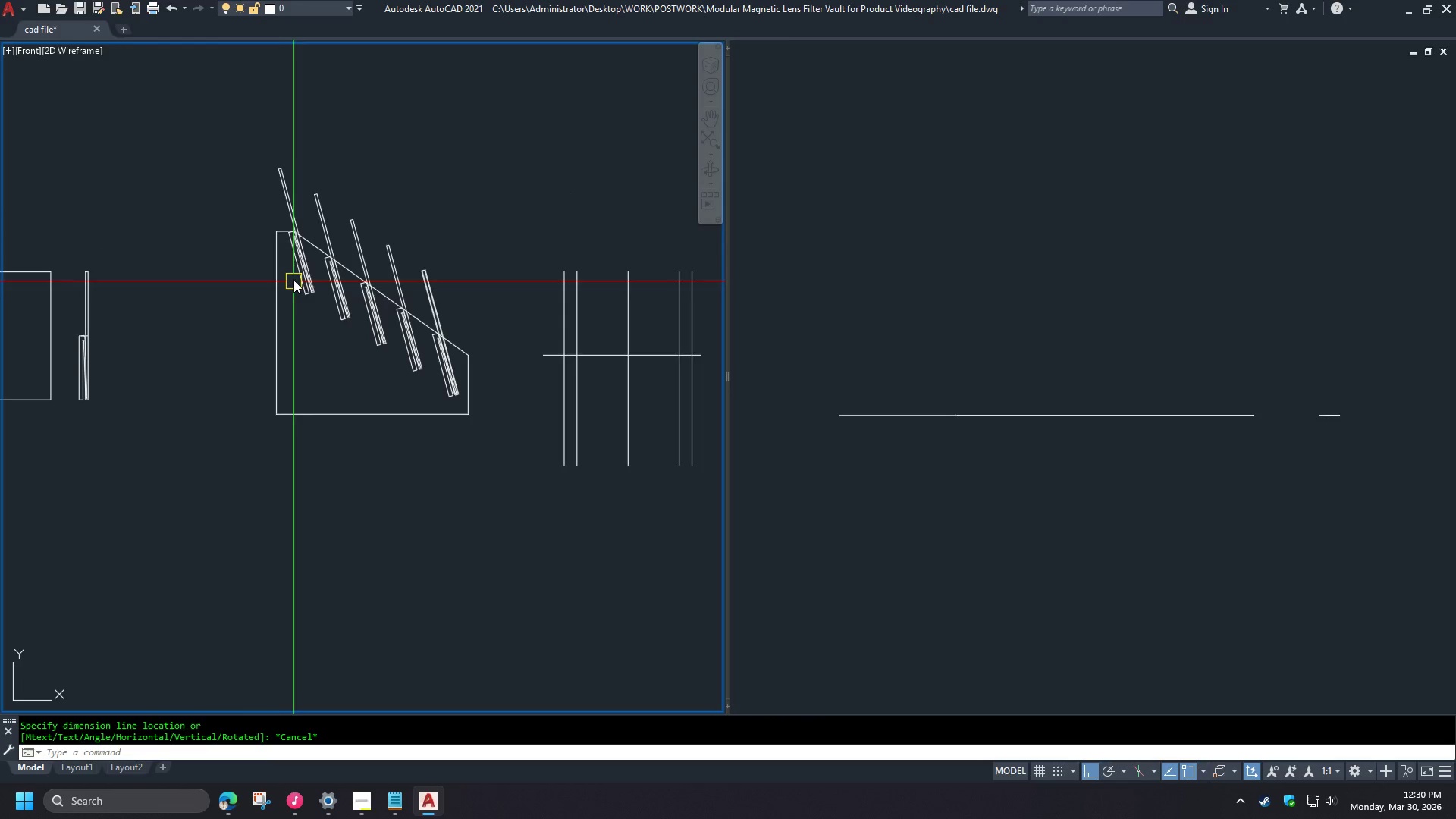 
scroll: coordinate [280, 274], scroll_direction: up, amount: 1.0
 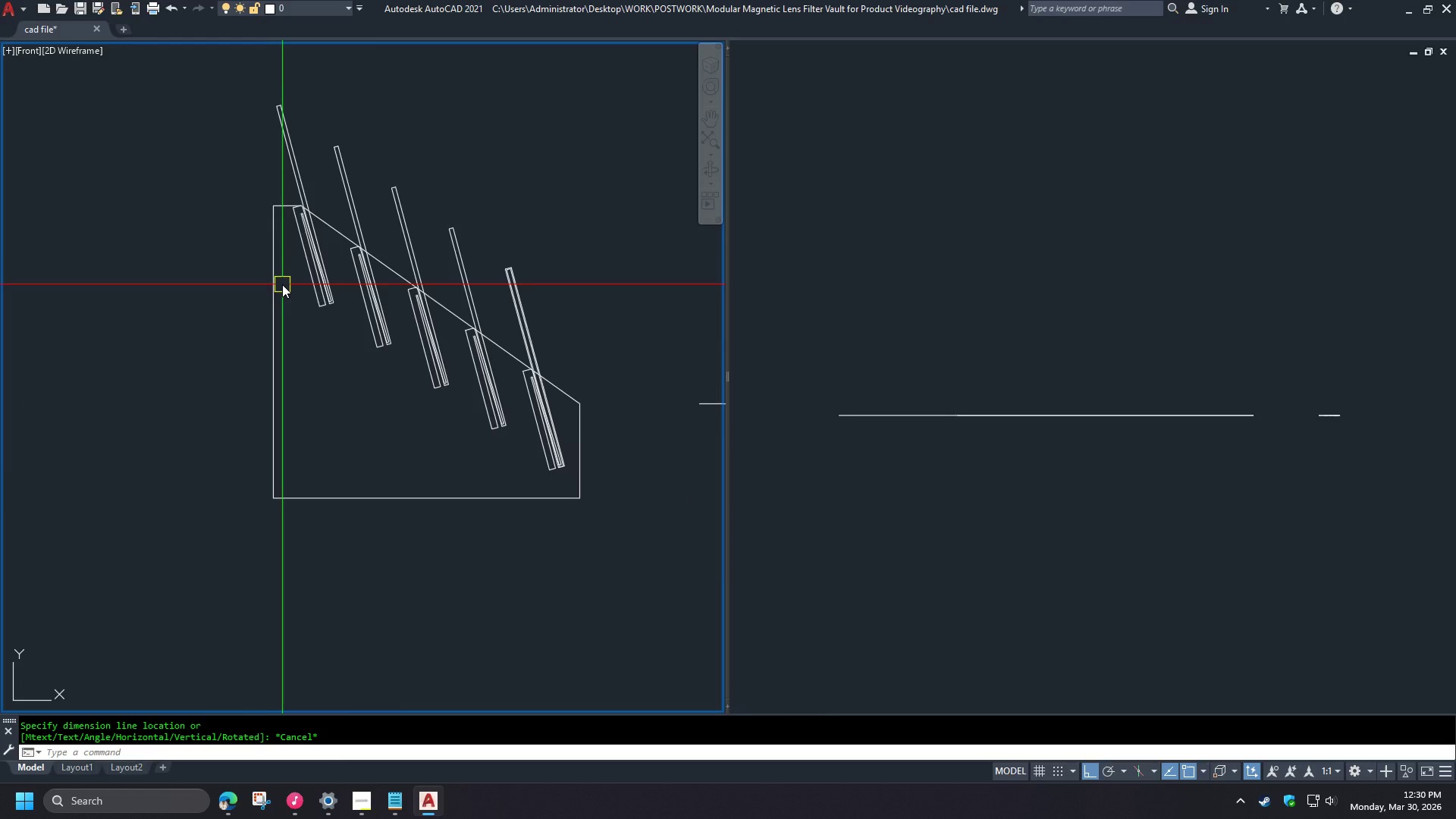 
key(S)
 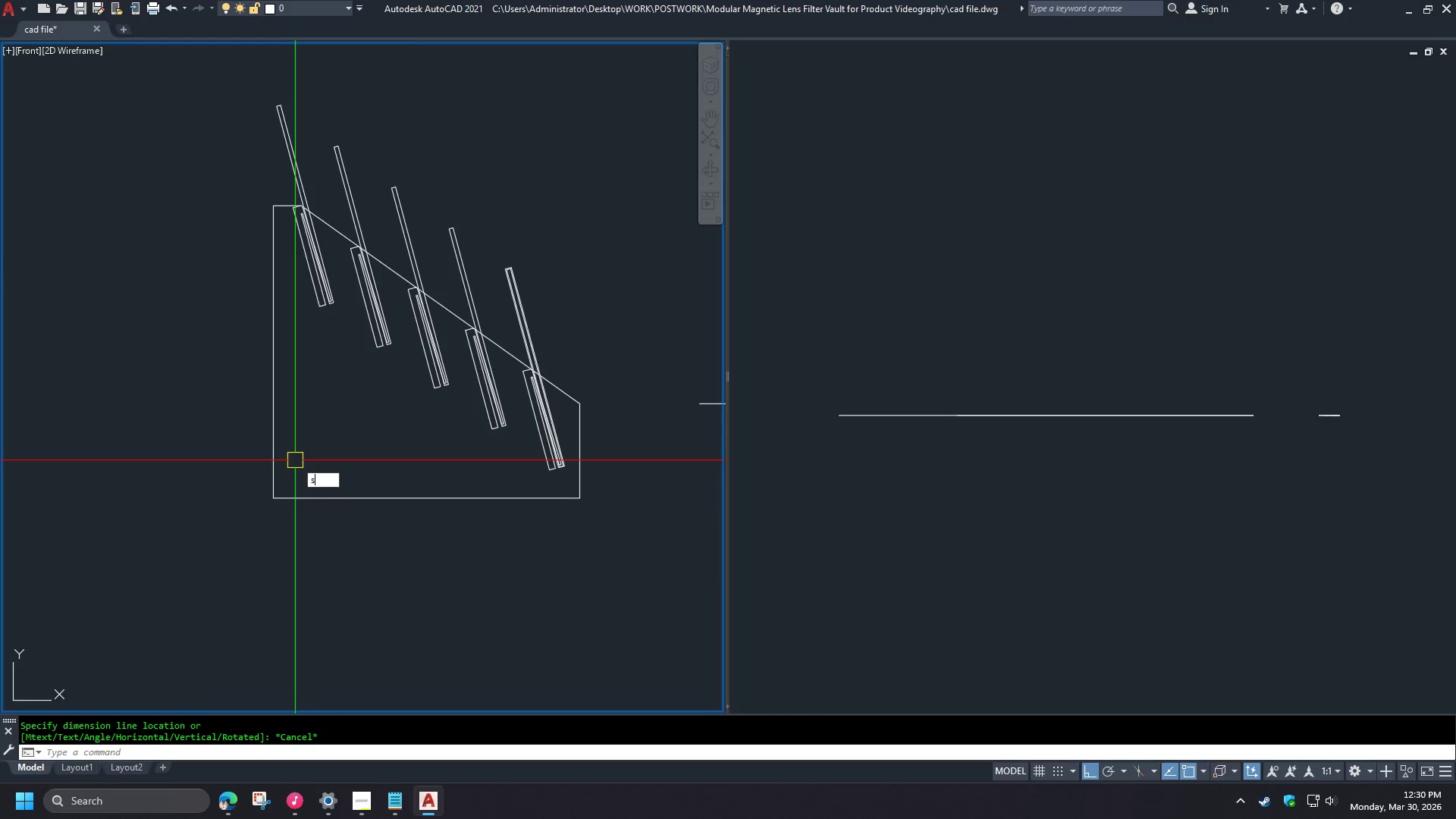 
key(Space)
 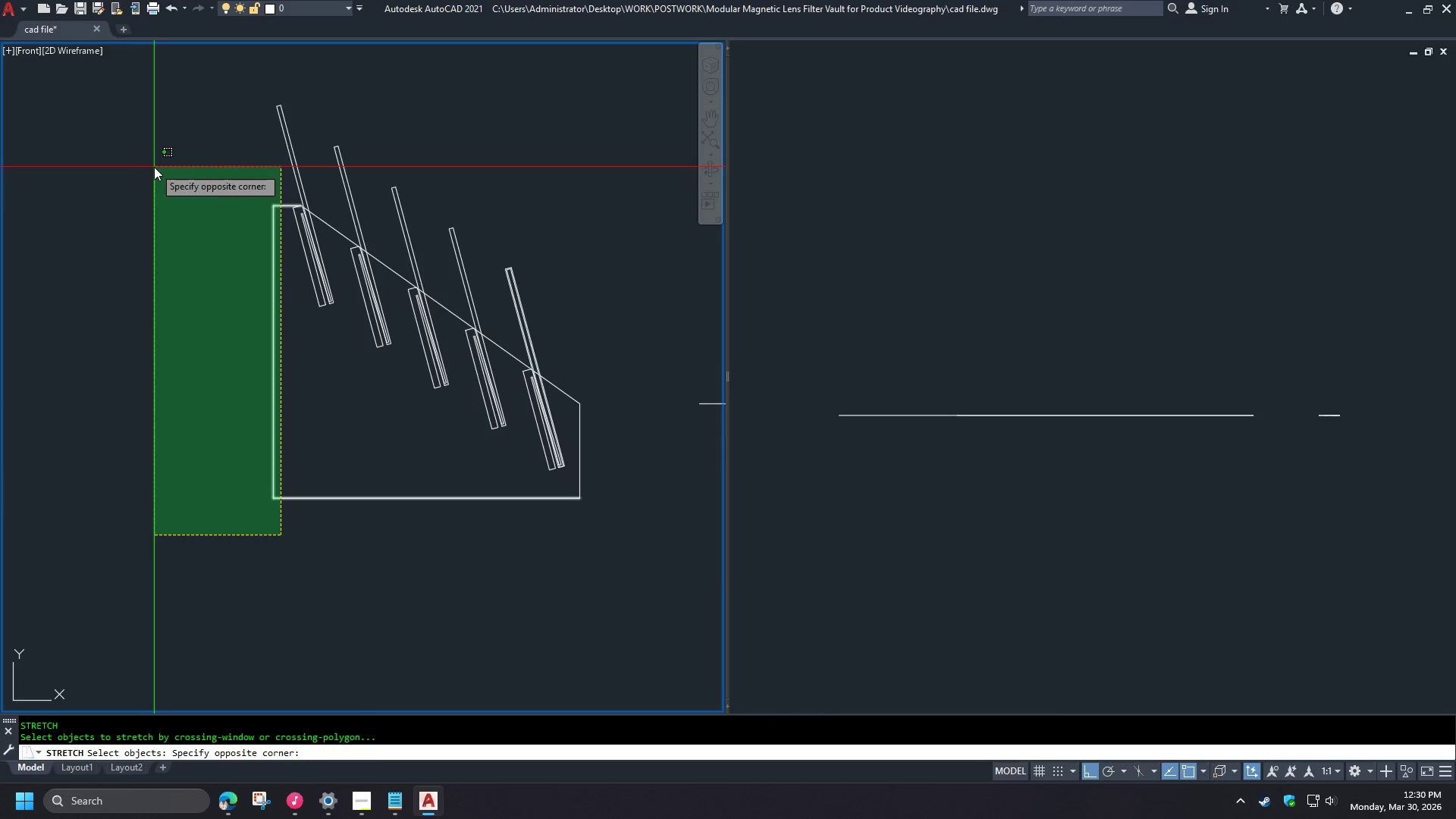 
key(Escape)
 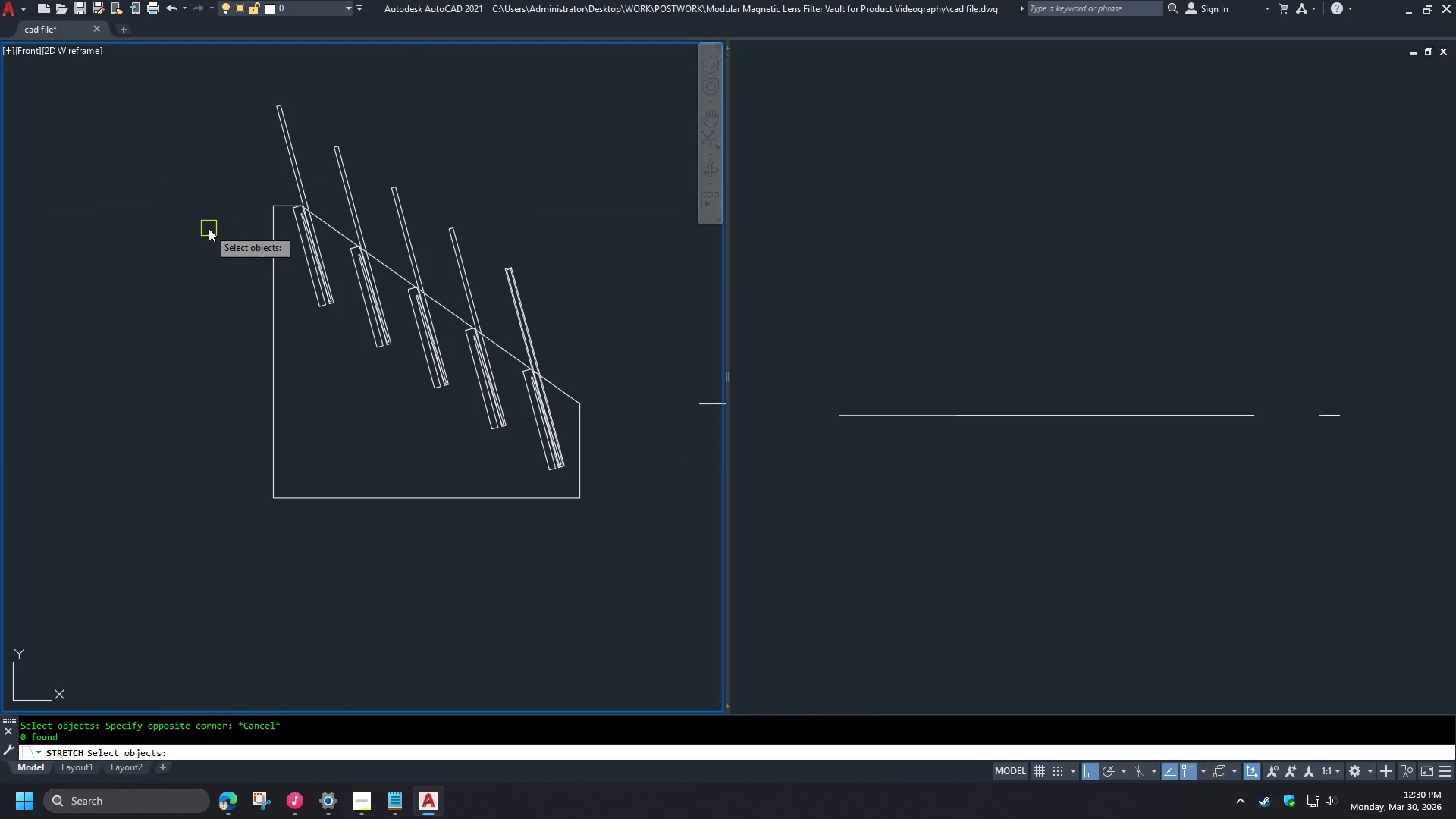 
key(Escape)
 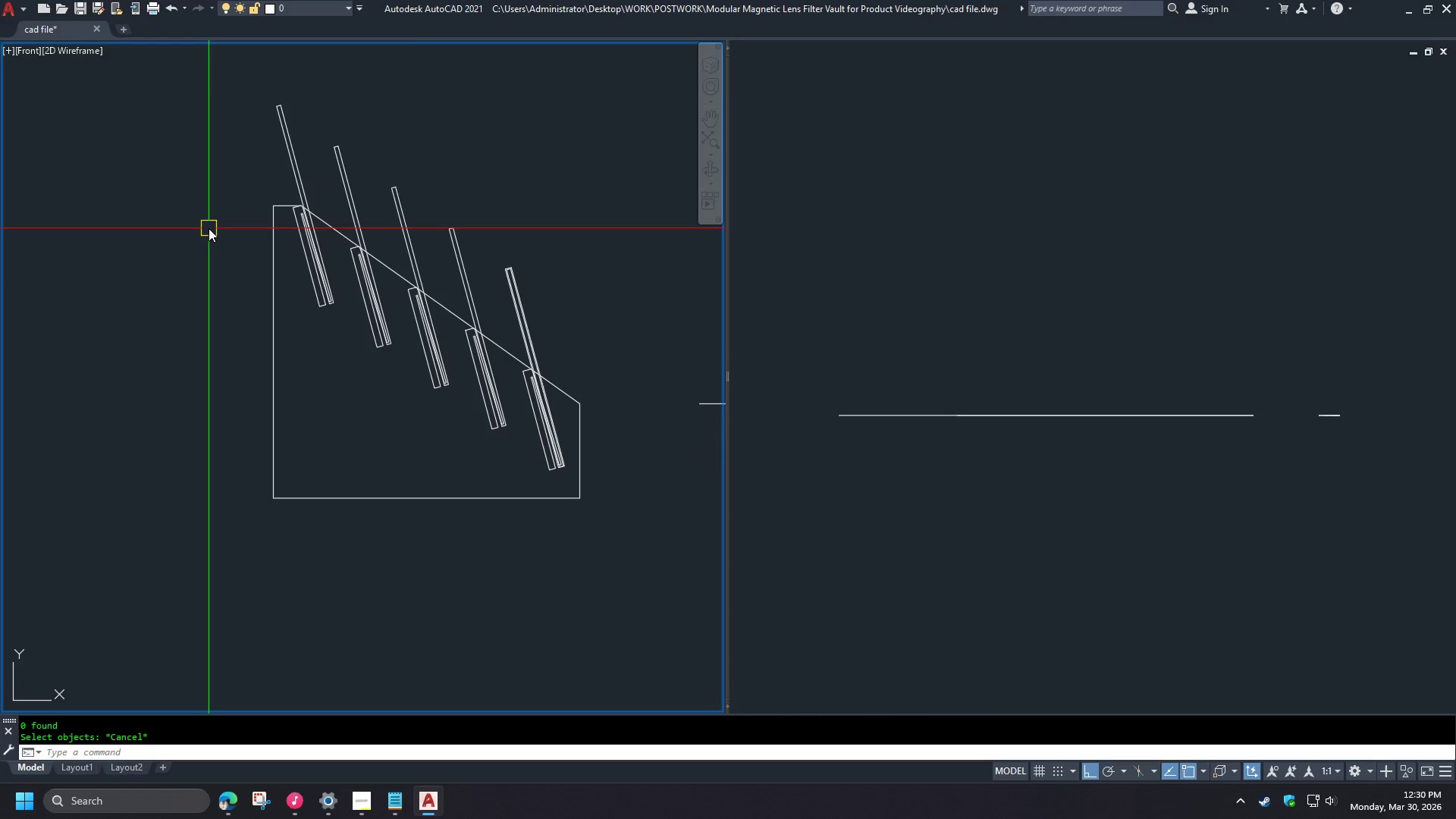 
key(S)
 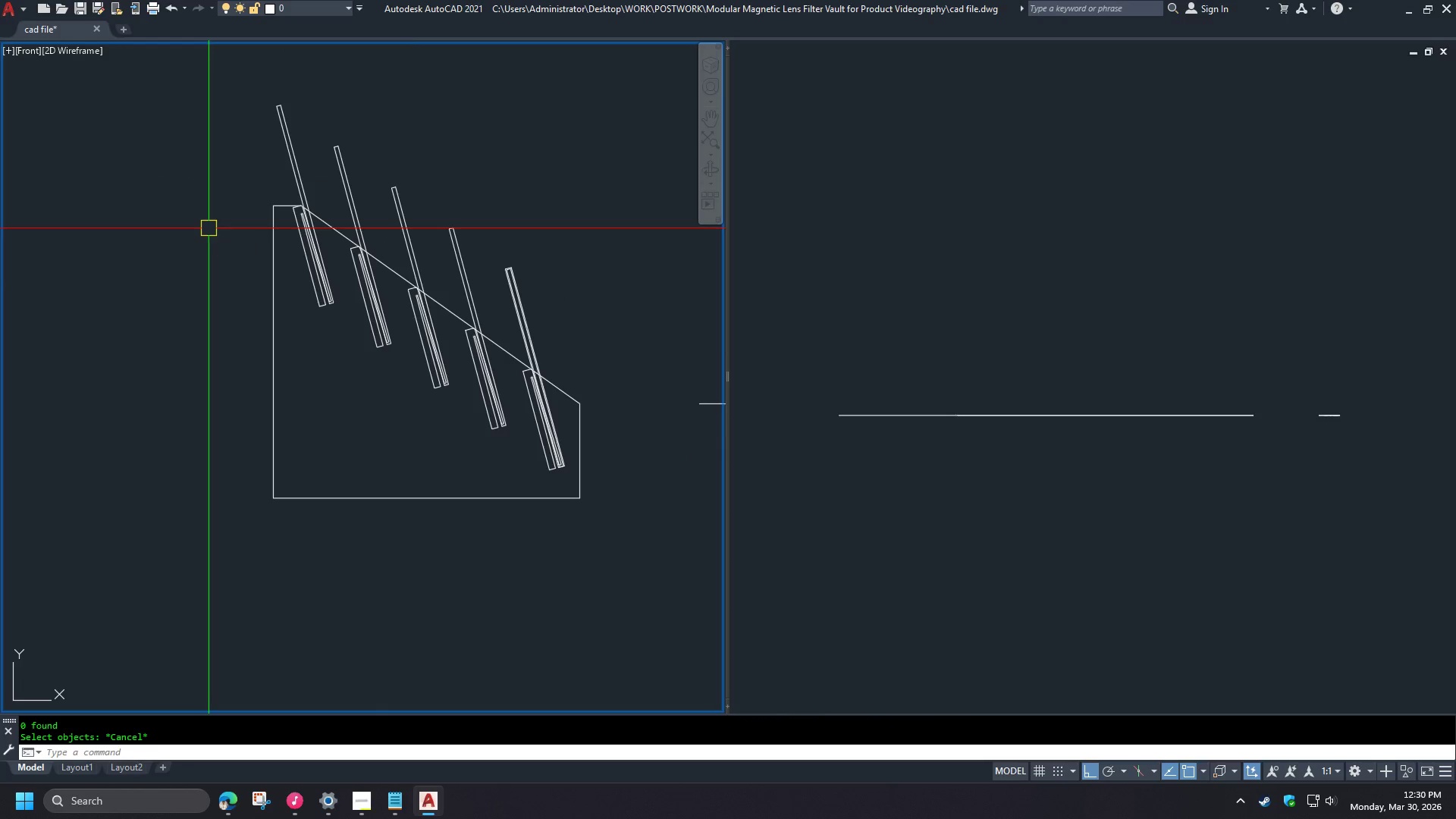 
key(Escape)
 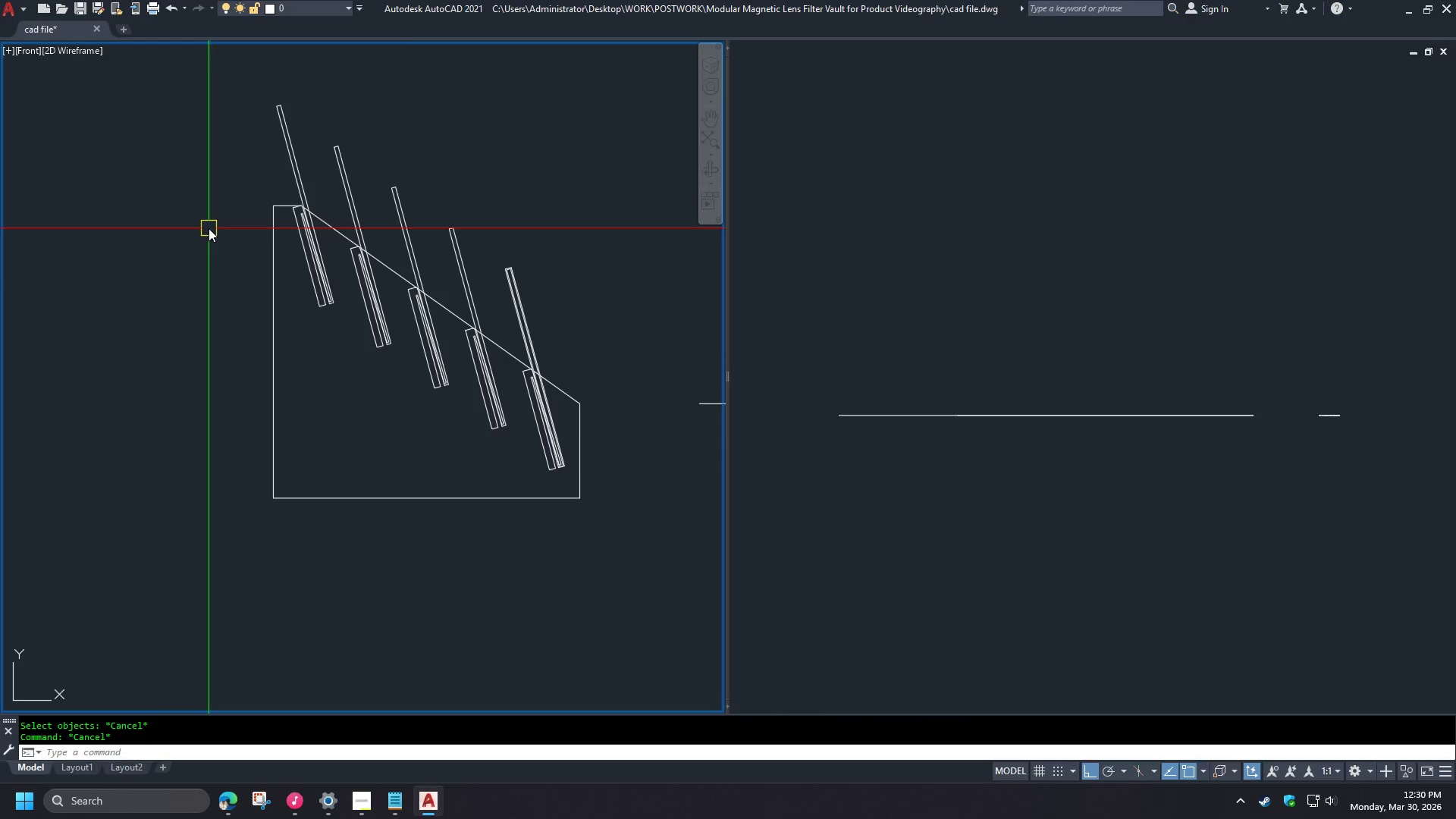 
key(D)
 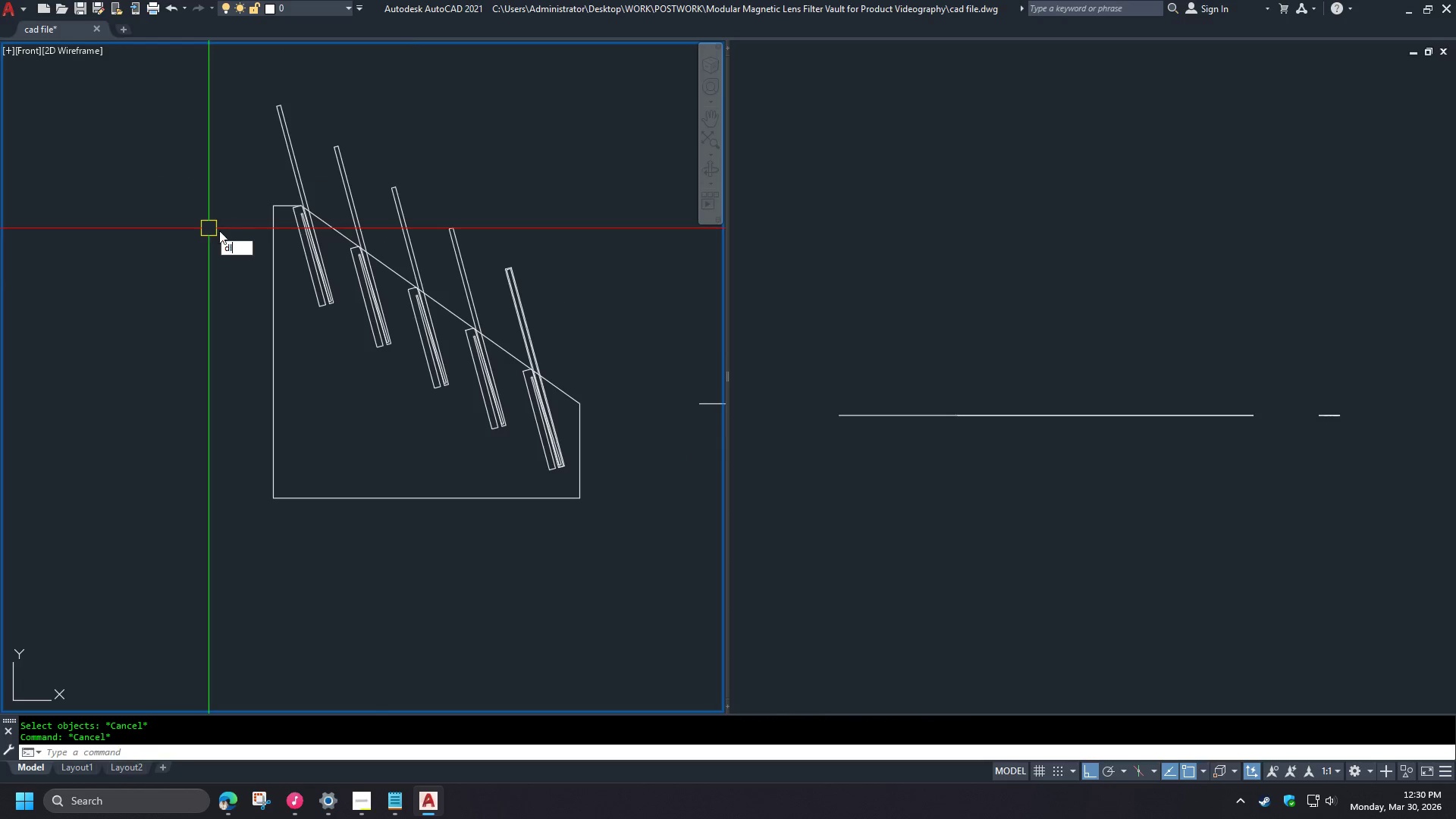 
type(li  )
 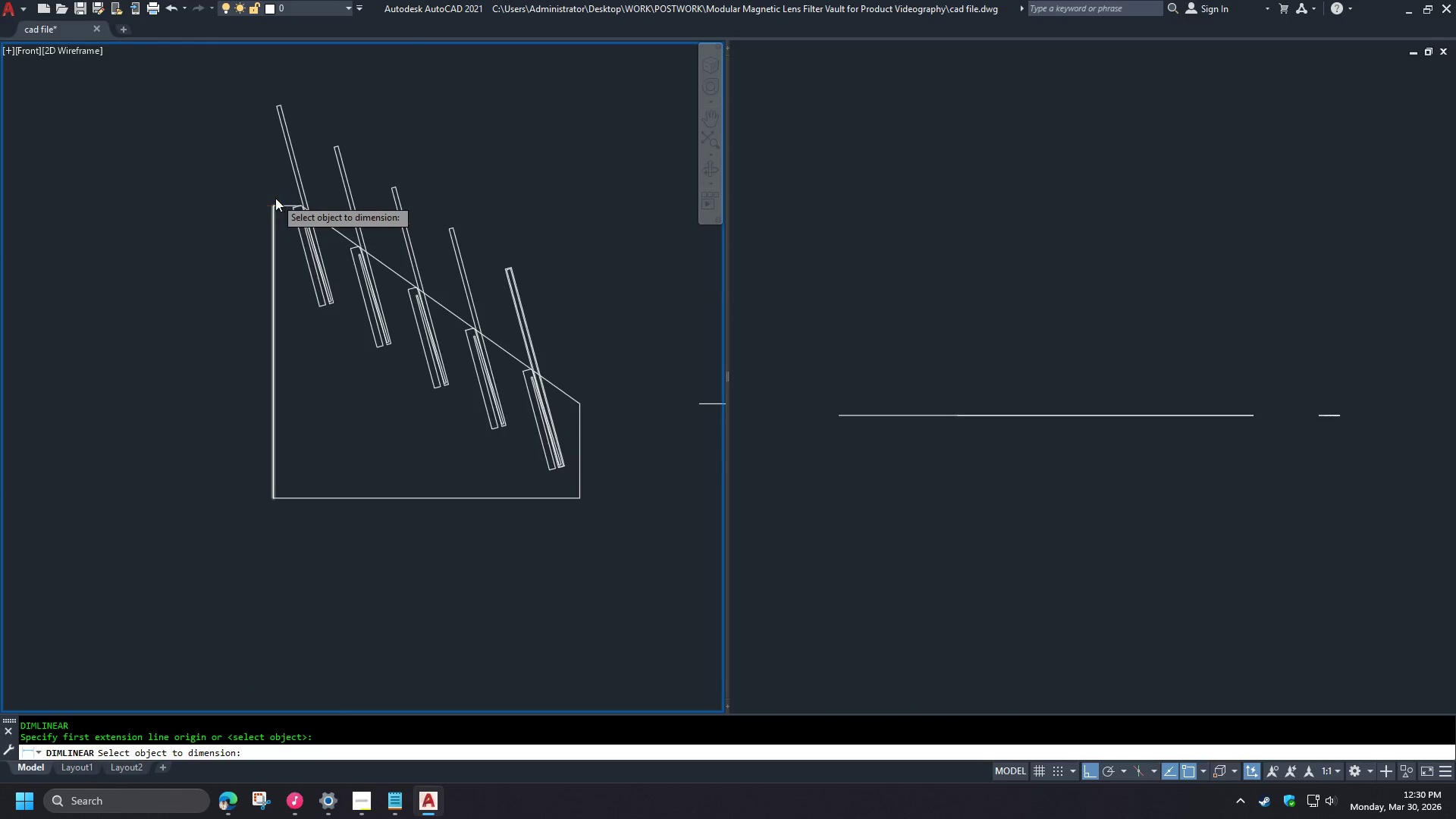 
left_click([288, 217])
 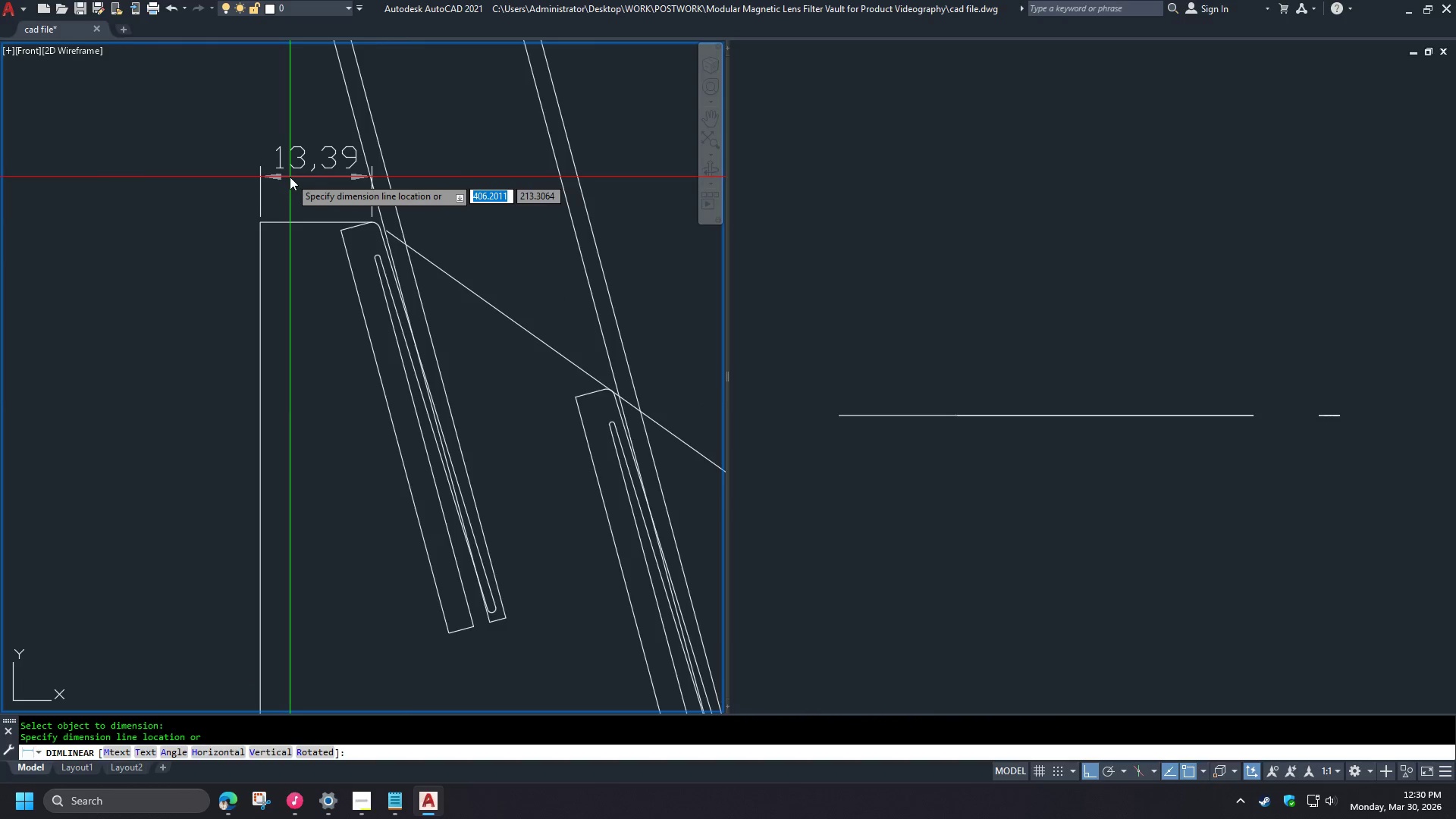 
scroll: coordinate [279, 202], scroll_direction: up, amount: 3.0
 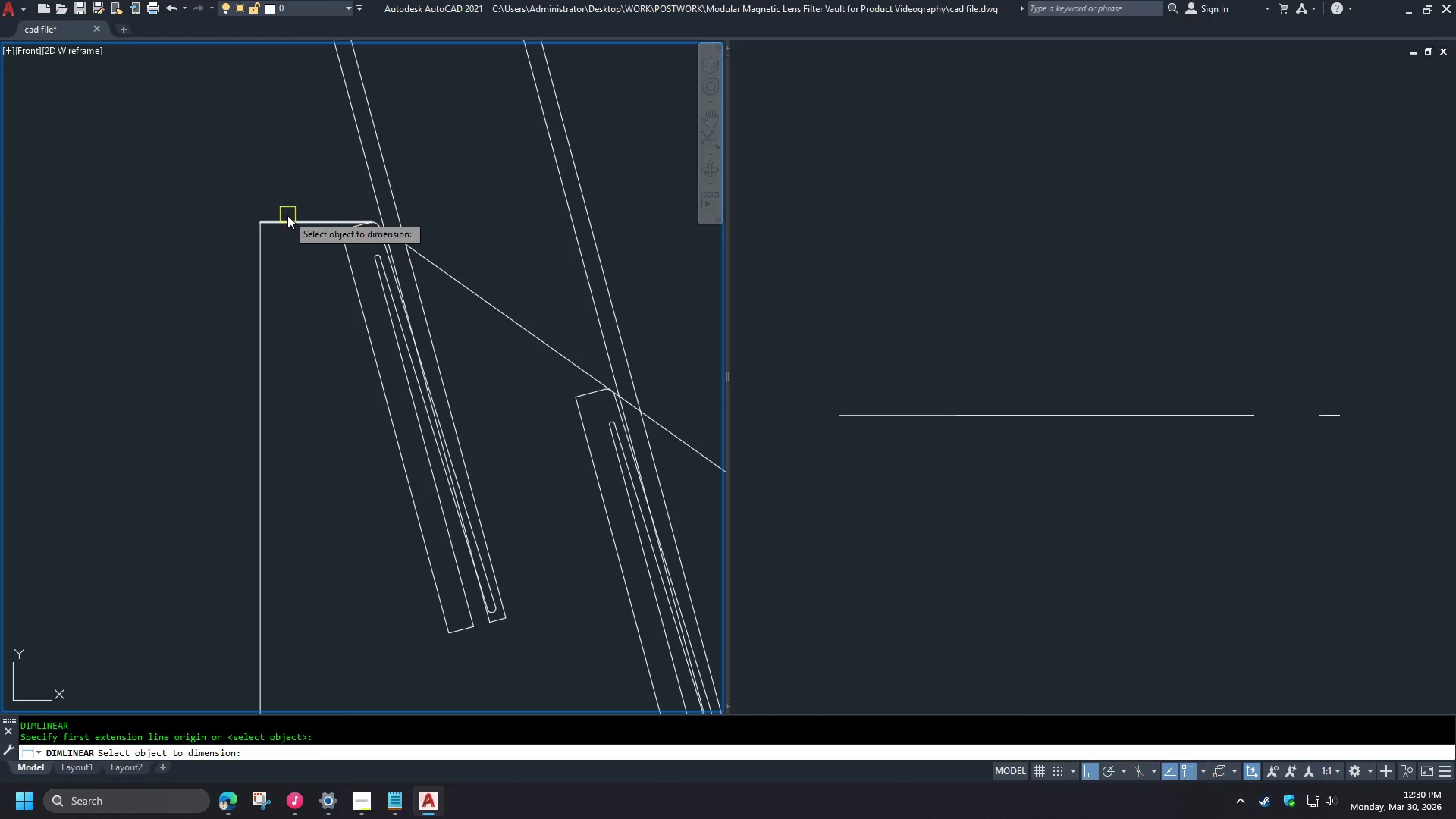 
key(Escape)
 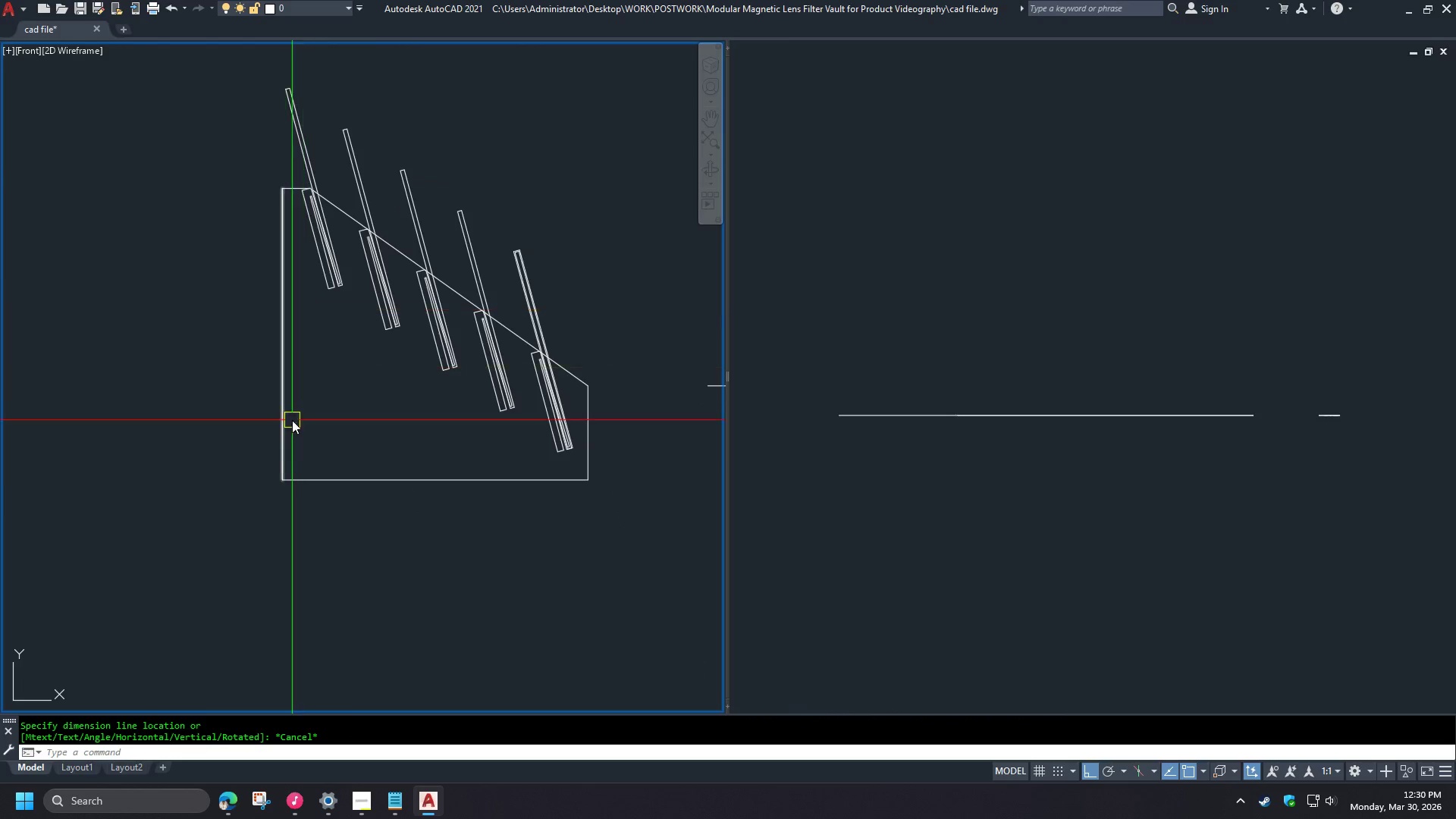 
scroll: coordinate [290, 177], scroll_direction: down, amount: 3.0
 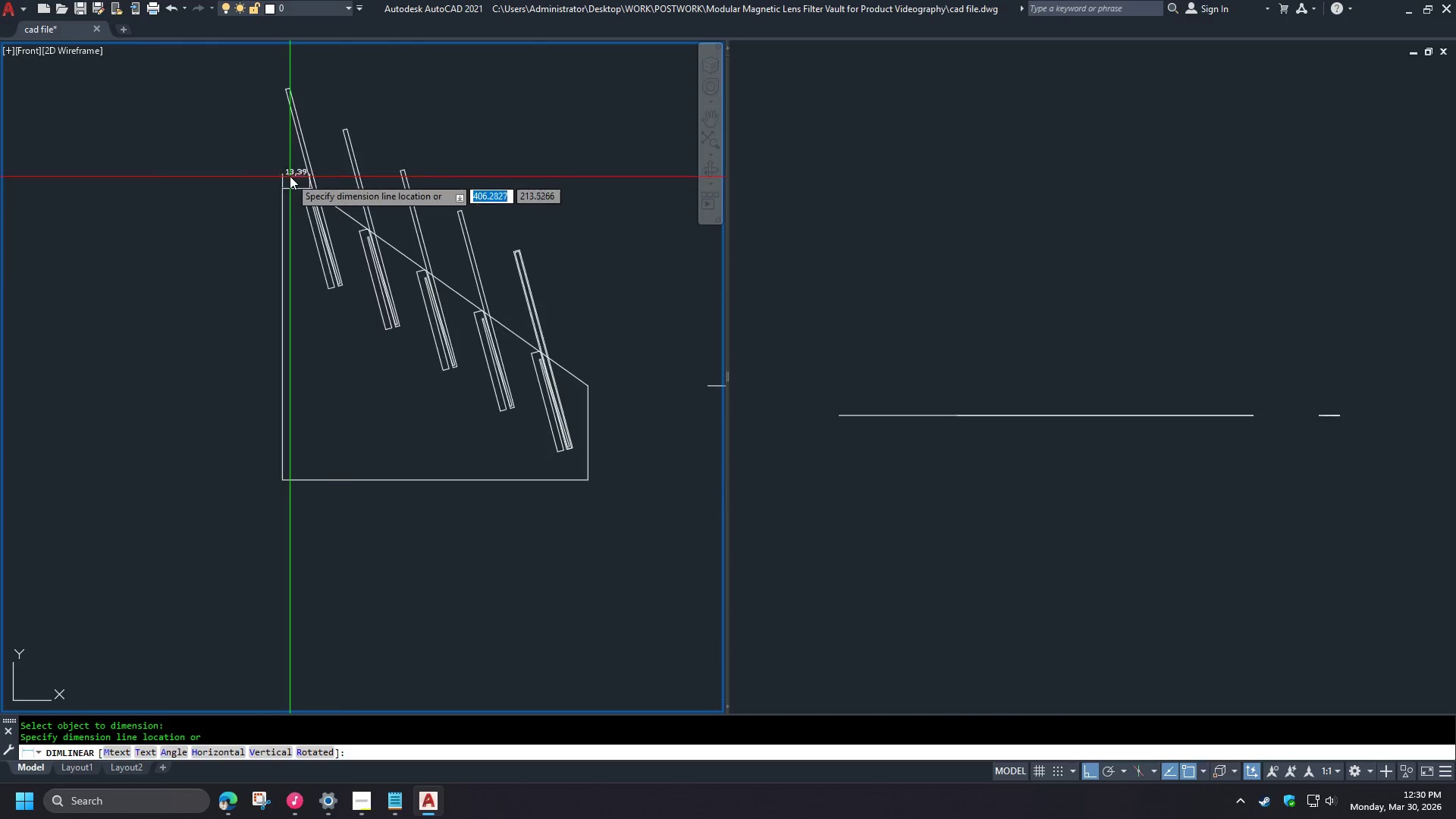 
key(S)
 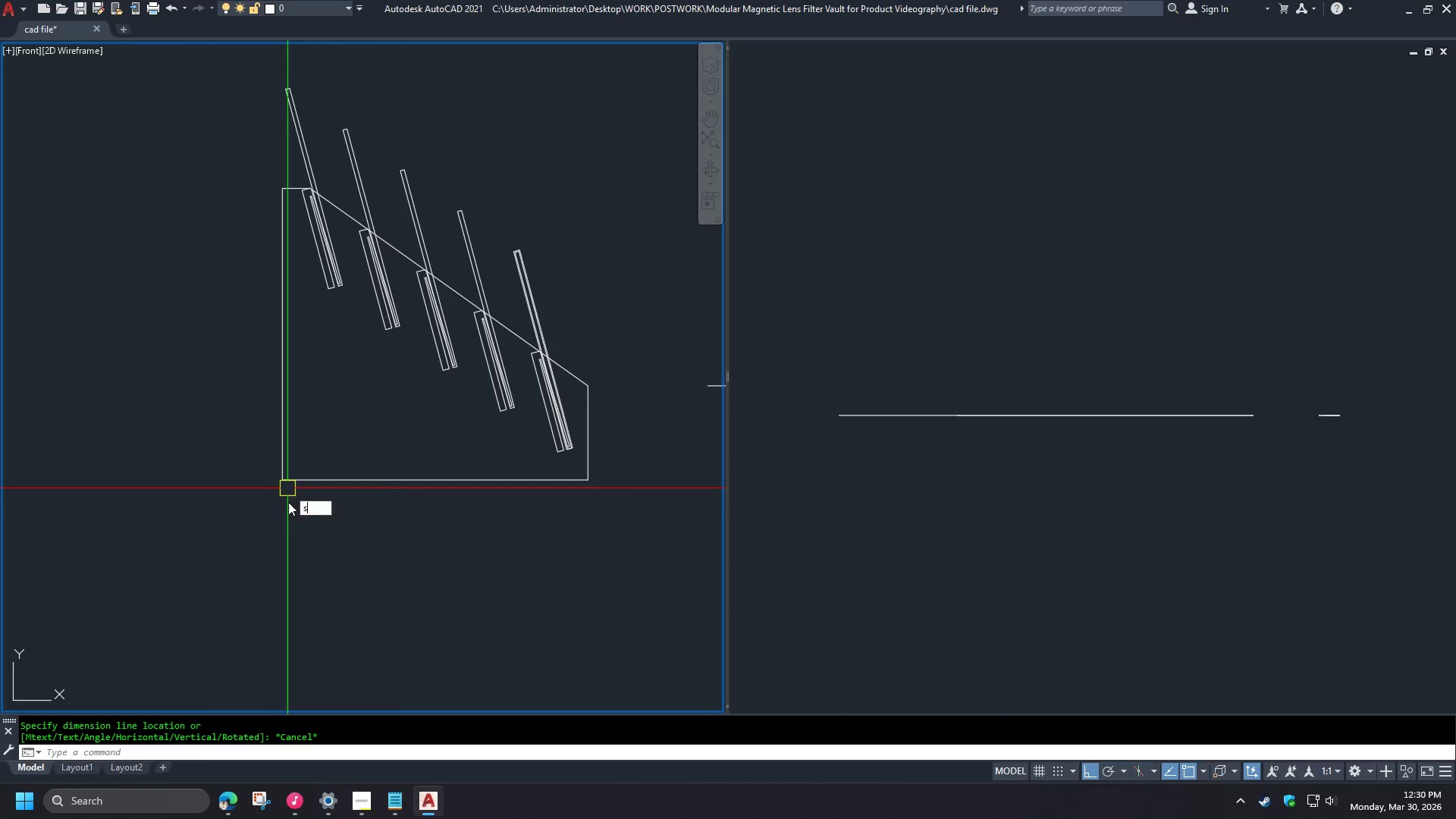 
key(Space)
 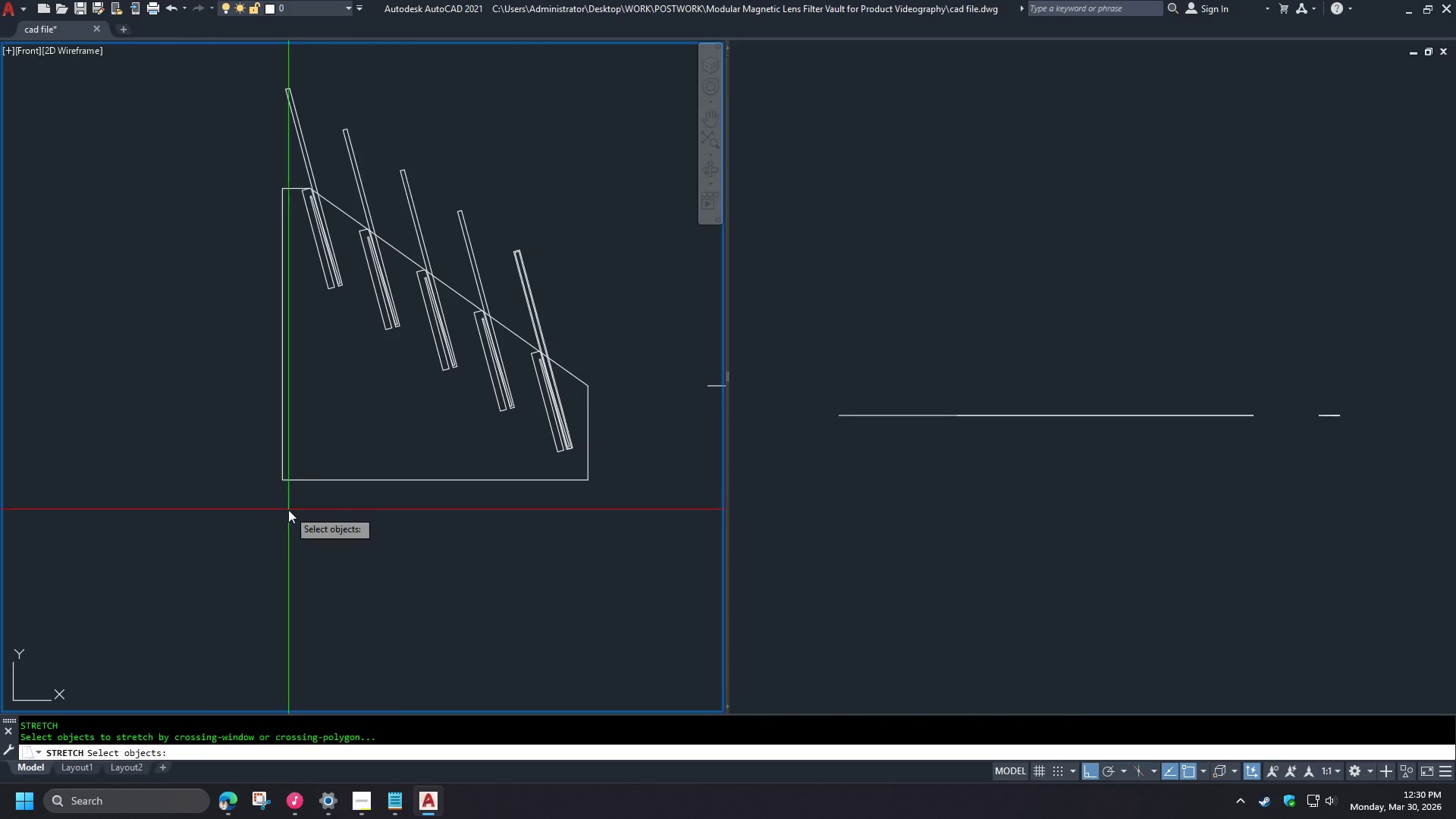 
left_click_drag(start_coordinate=[288, 510], to_coordinate=[282, 500])
 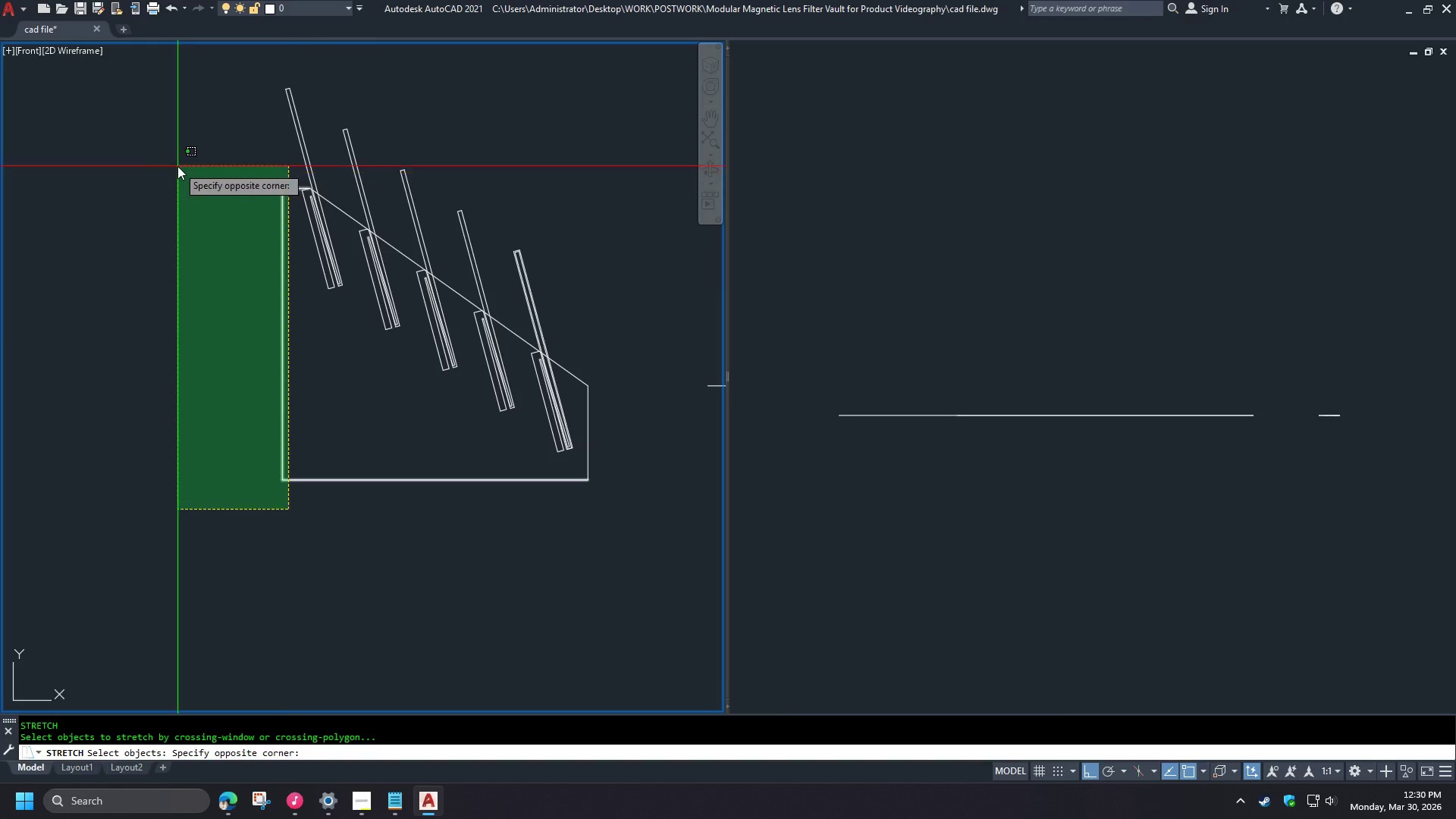 
key(Space)
 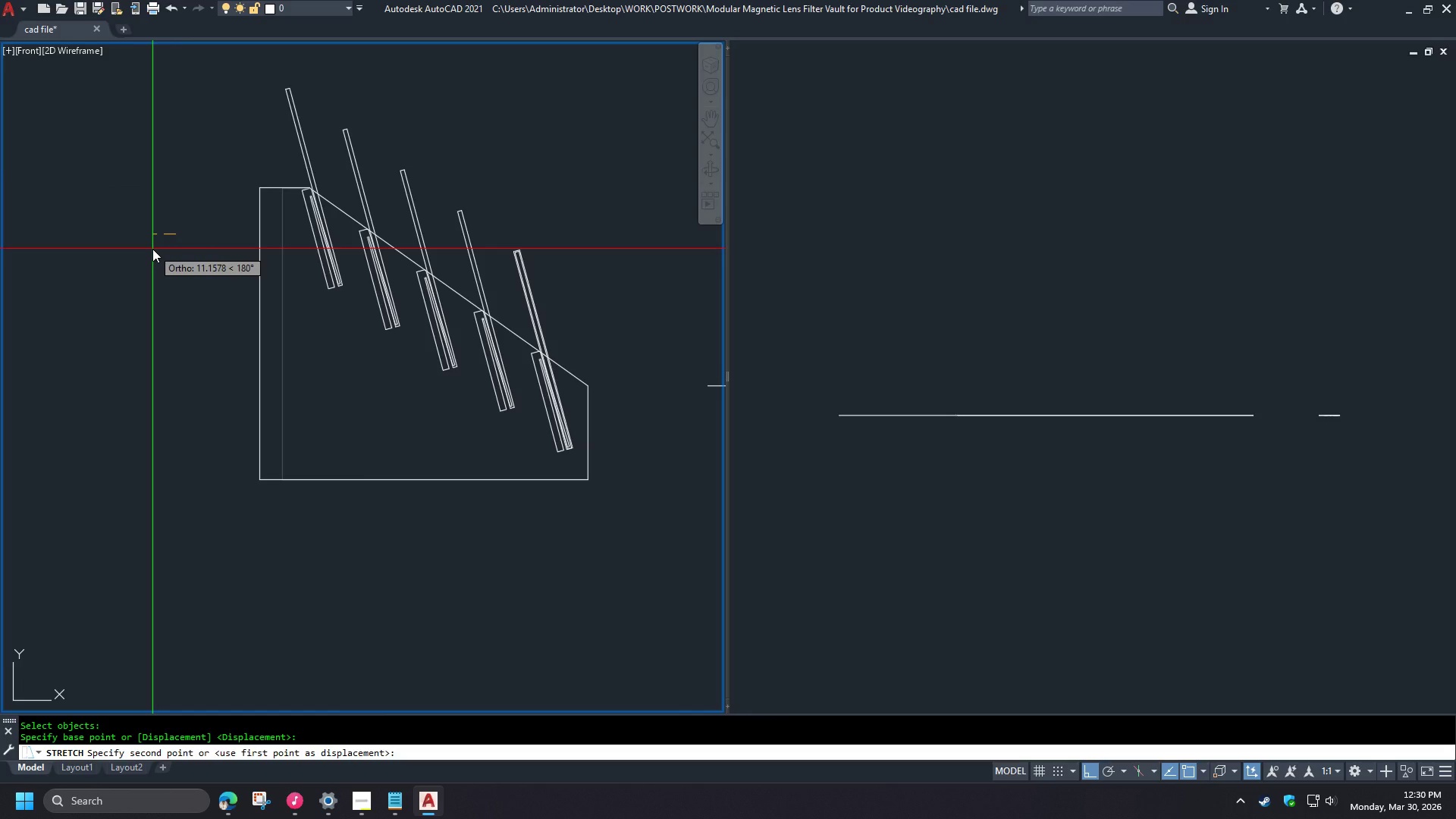 
key(5)
 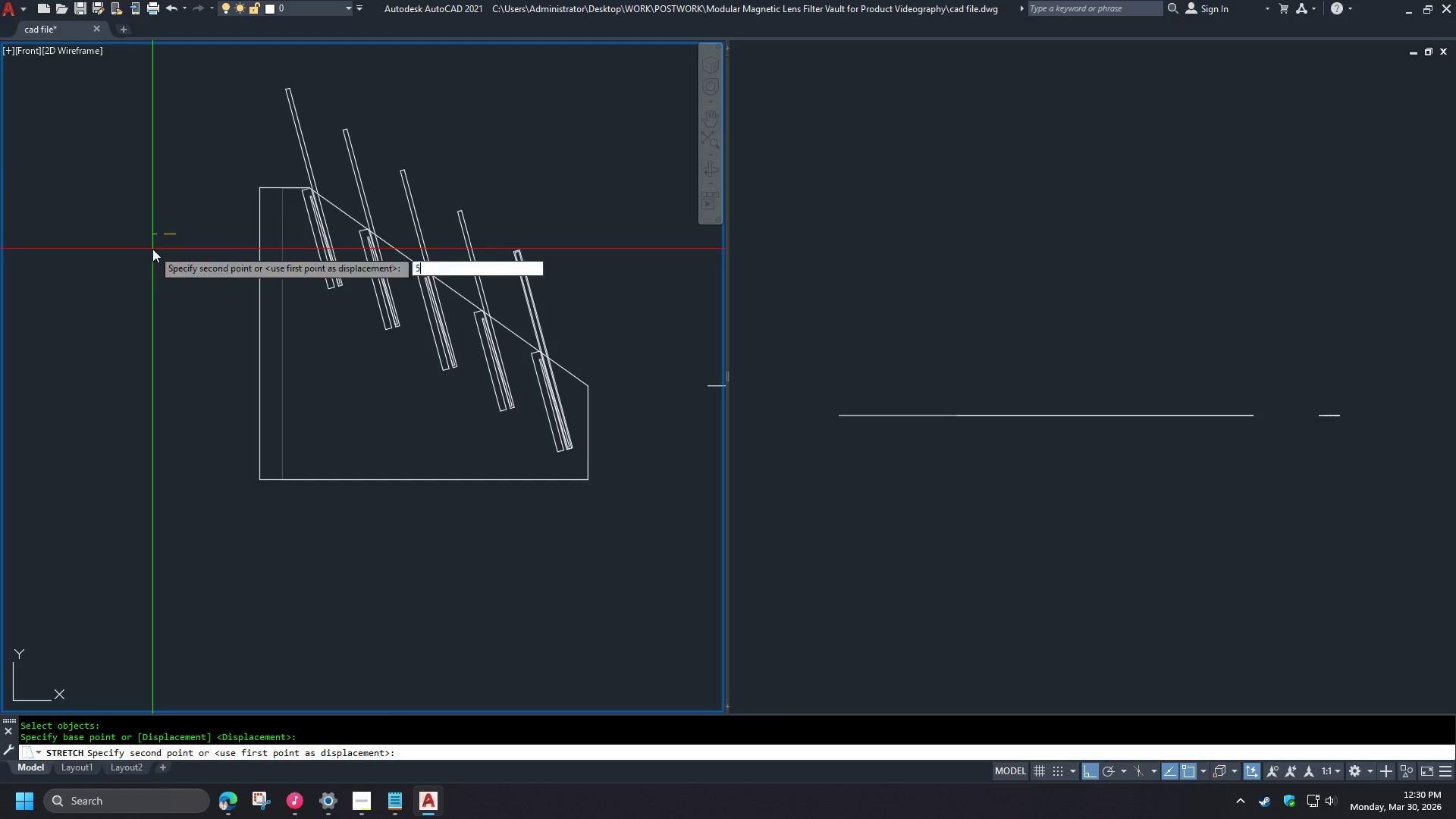 
key(Space)
 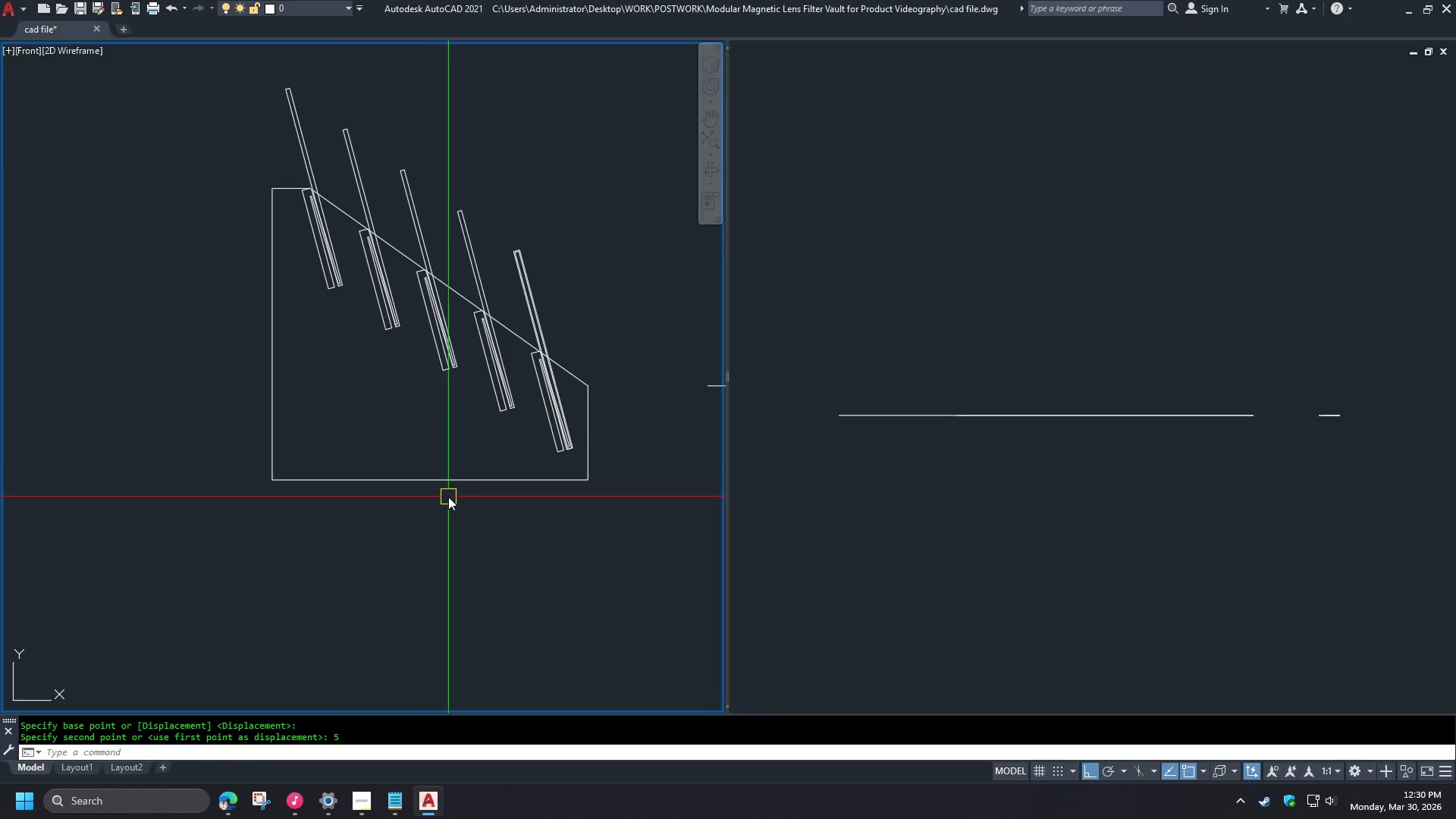 
type(dli  )
 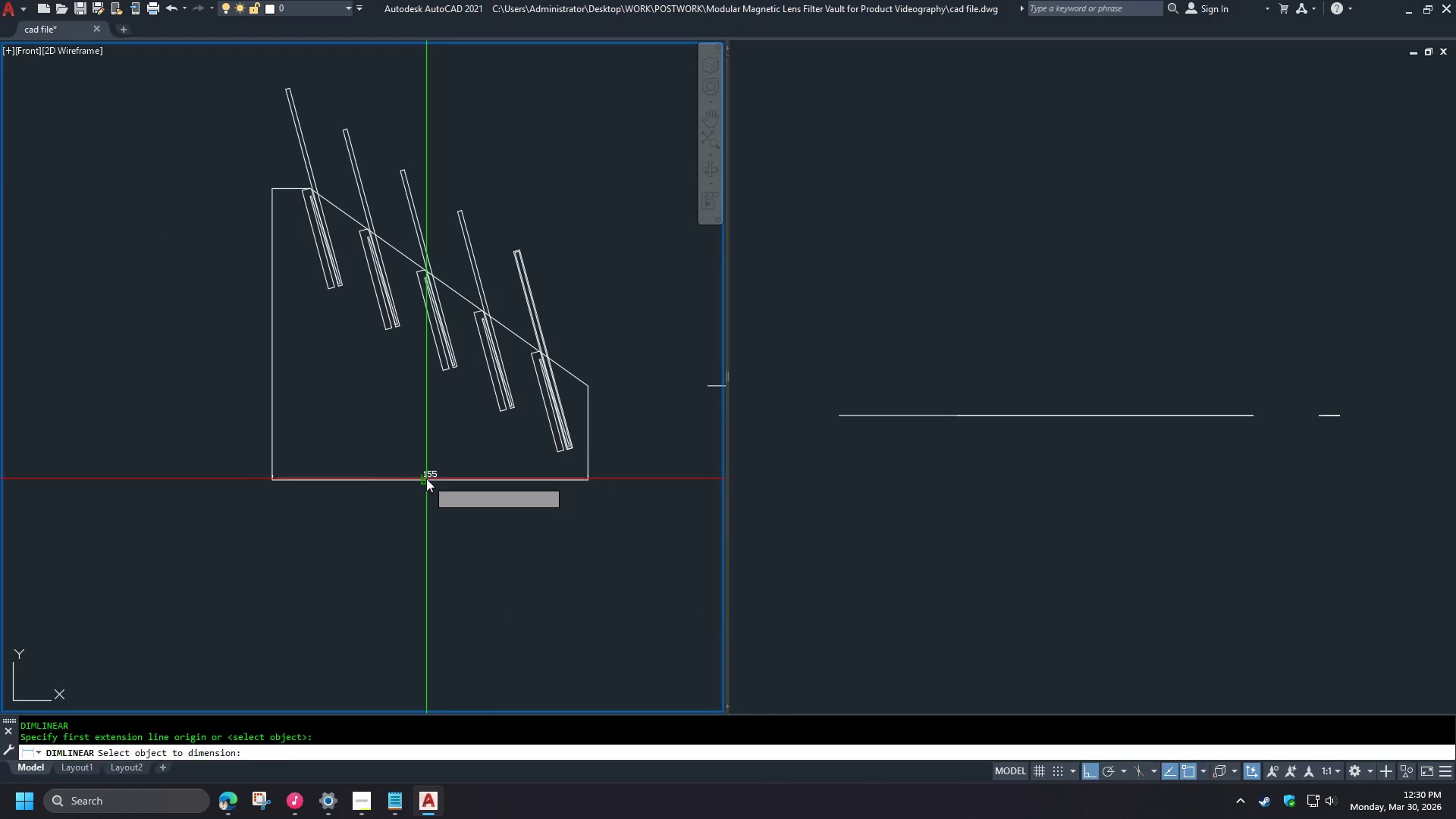 
left_click_drag(start_coordinate=[426, 479], to_coordinate=[426, 485])
 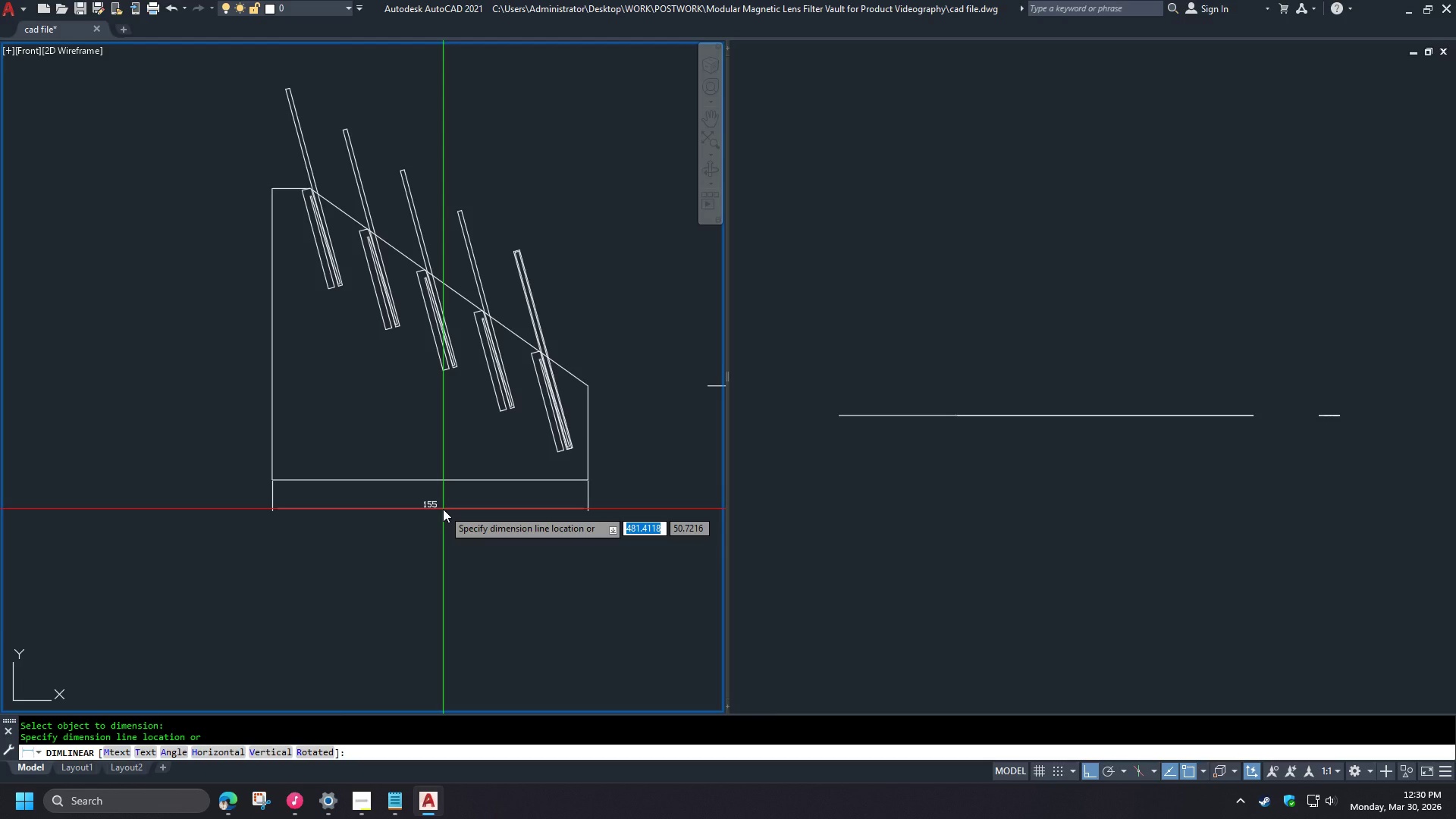 
wait(22.23)
 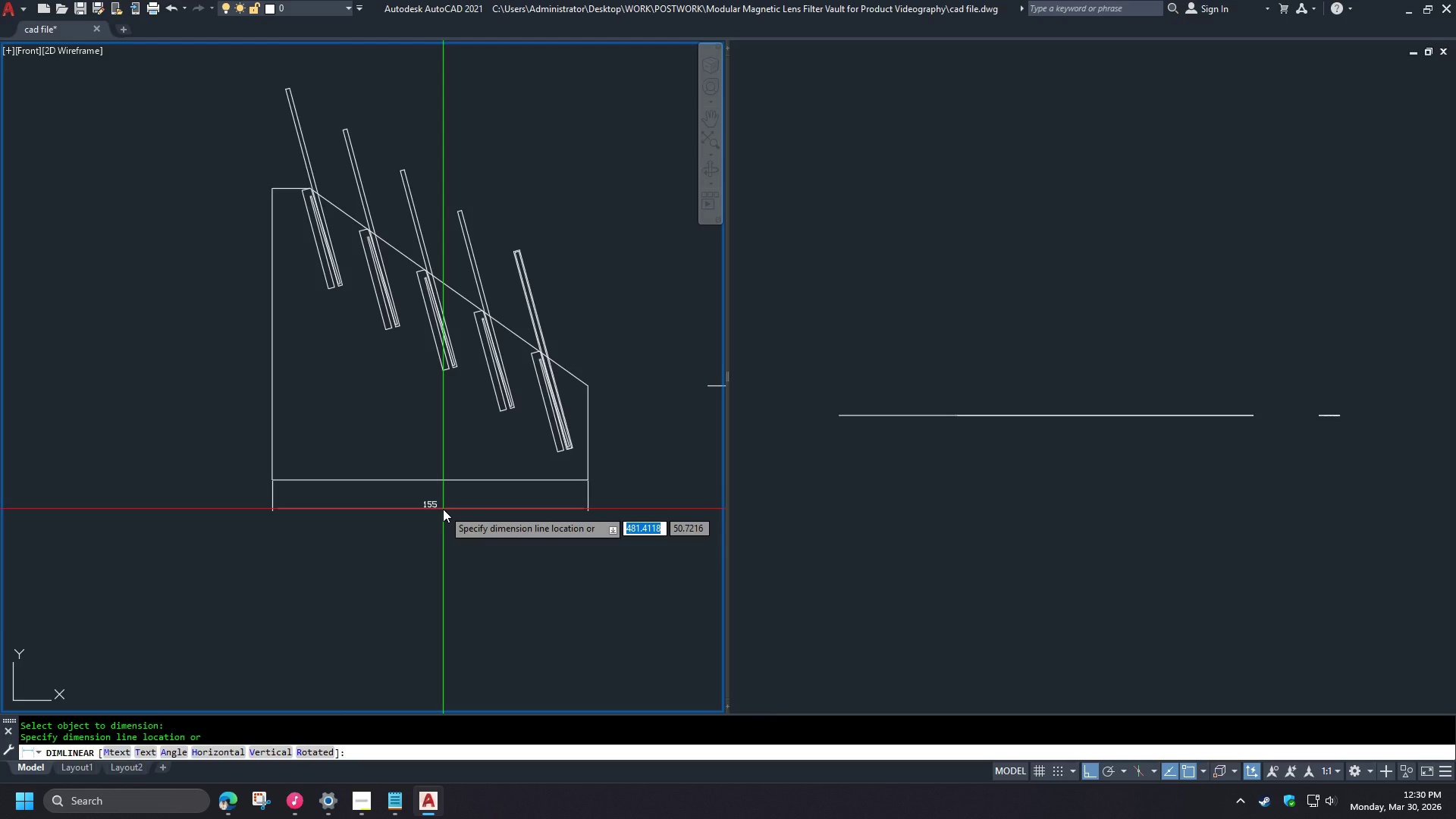 
key(Escape)
 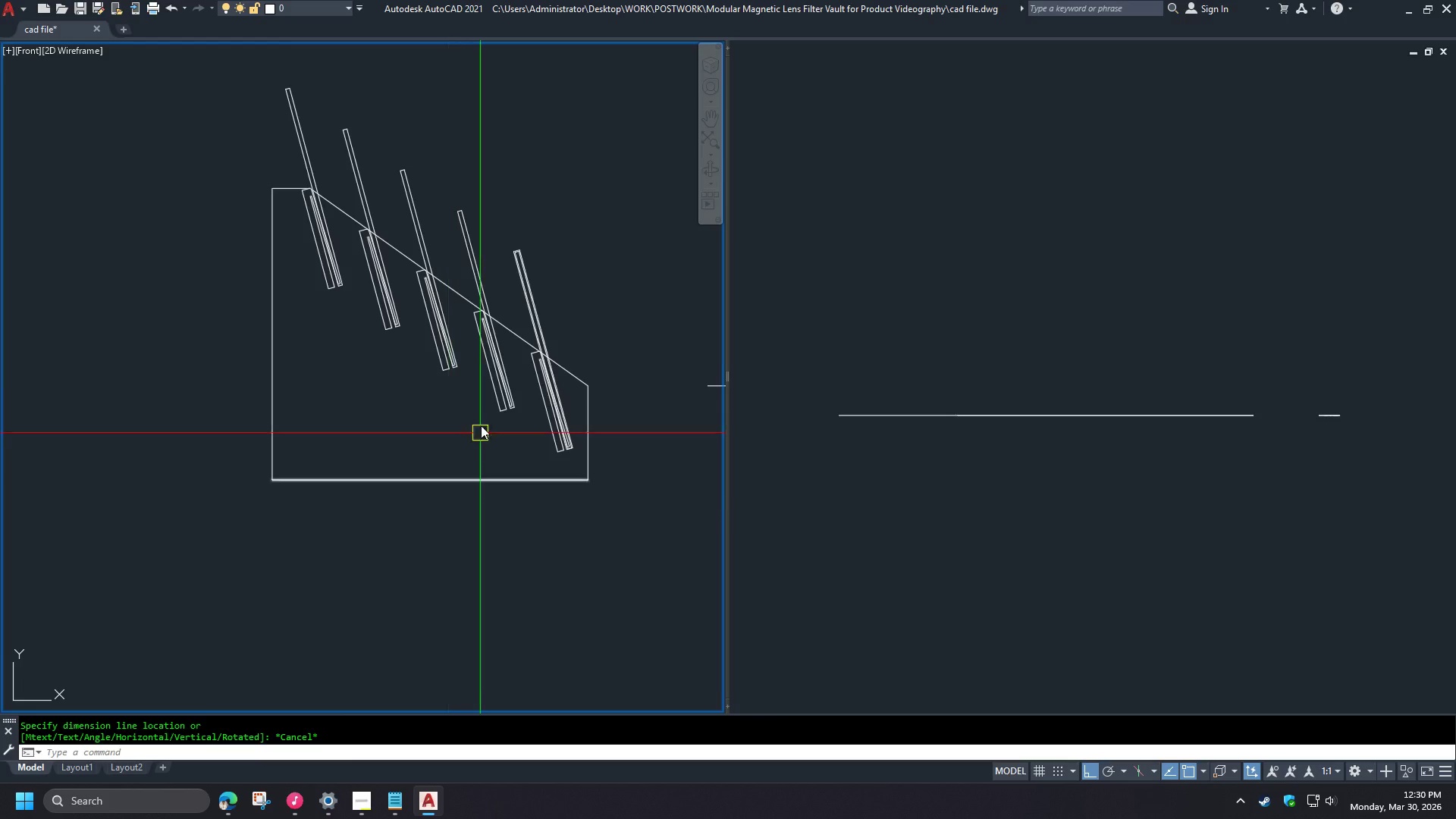 
key(Escape)
 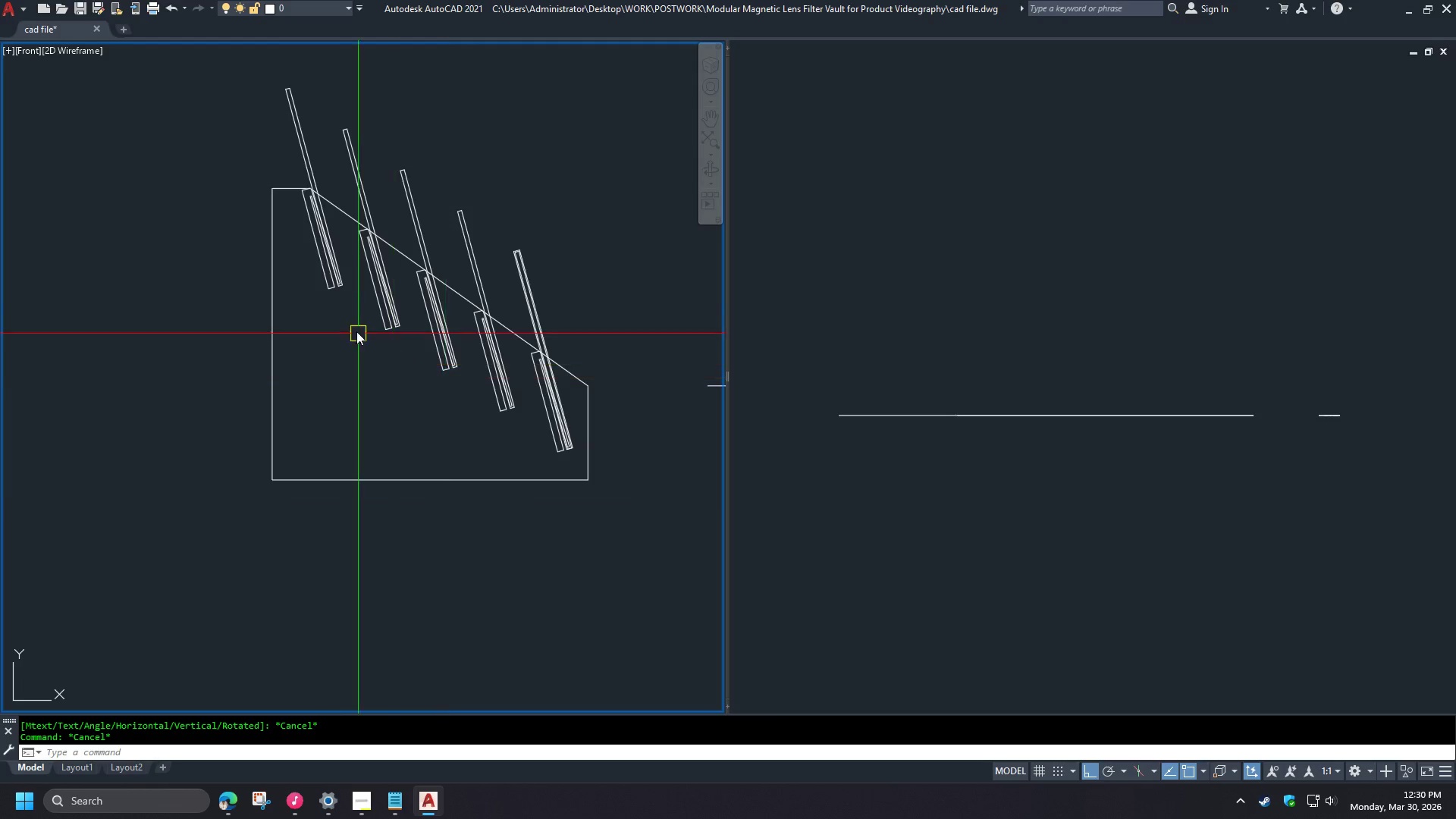 
scroll: coordinate [331, 265], scroll_direction: up, amount: 3.0
 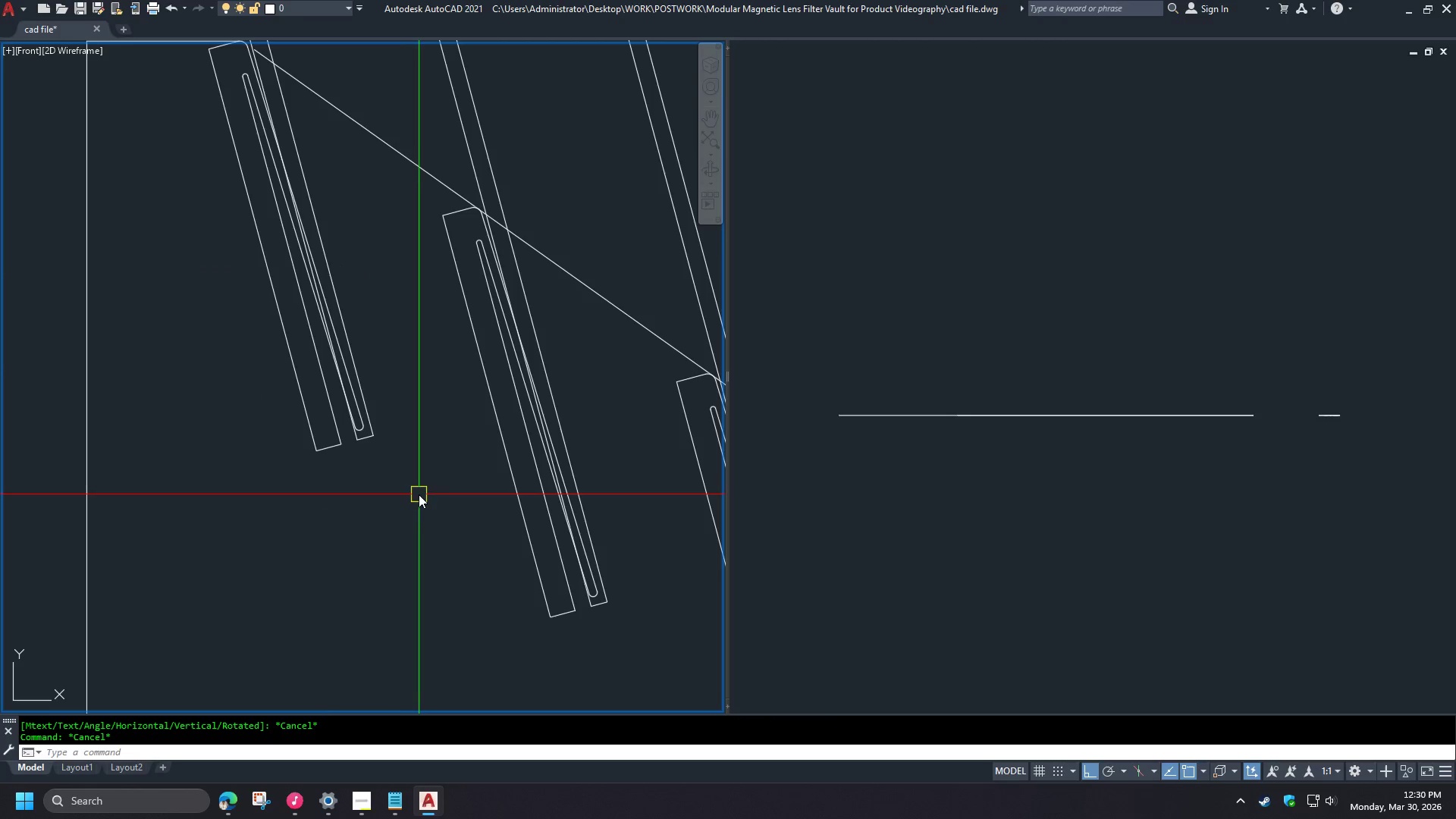 
scroll: coordinate [417, 439], scroll_direction: down, amount: 1.0
 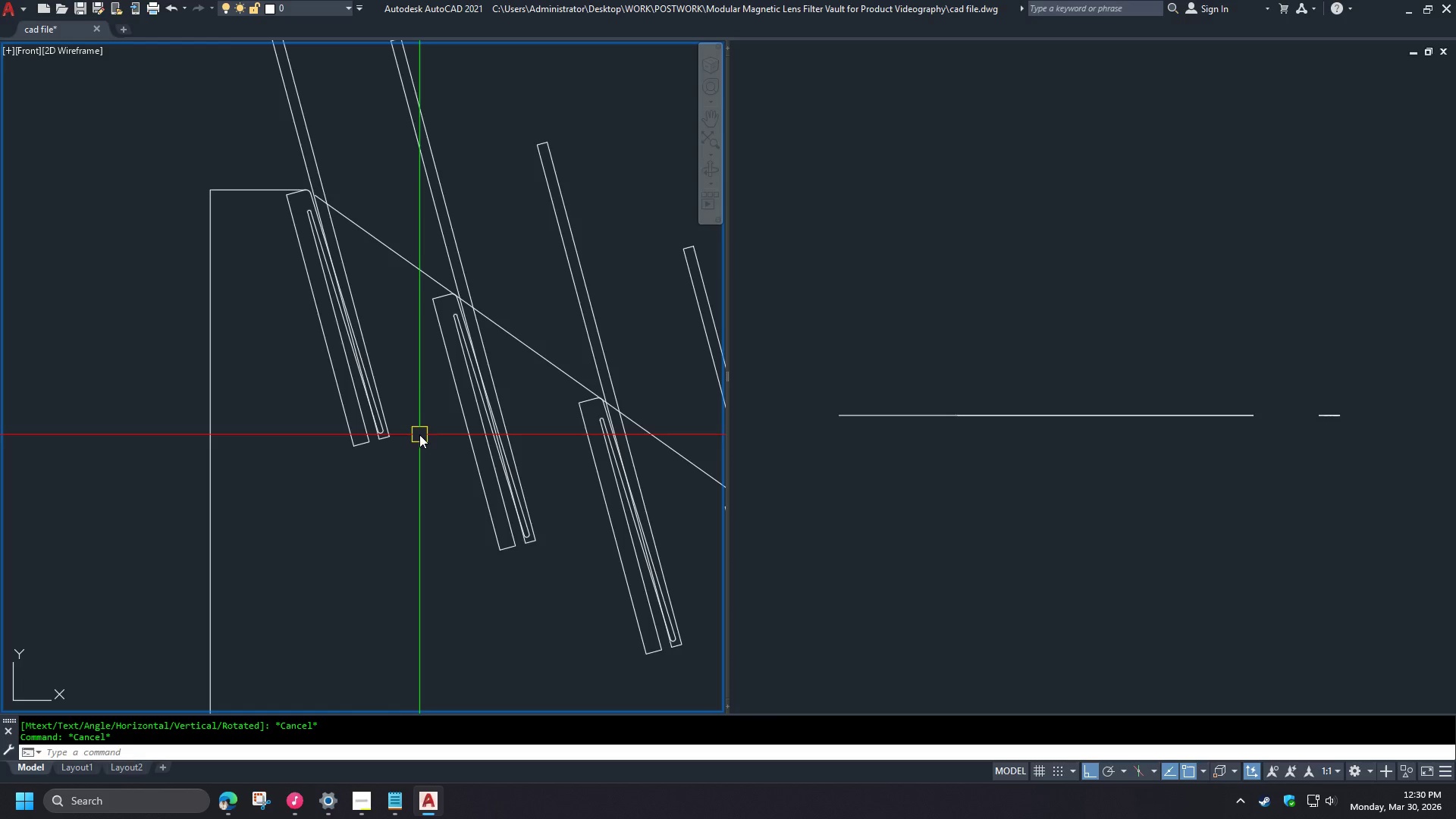 
scroll: coordinate [391, 417], scroll_direction: up, amount: 2.0
 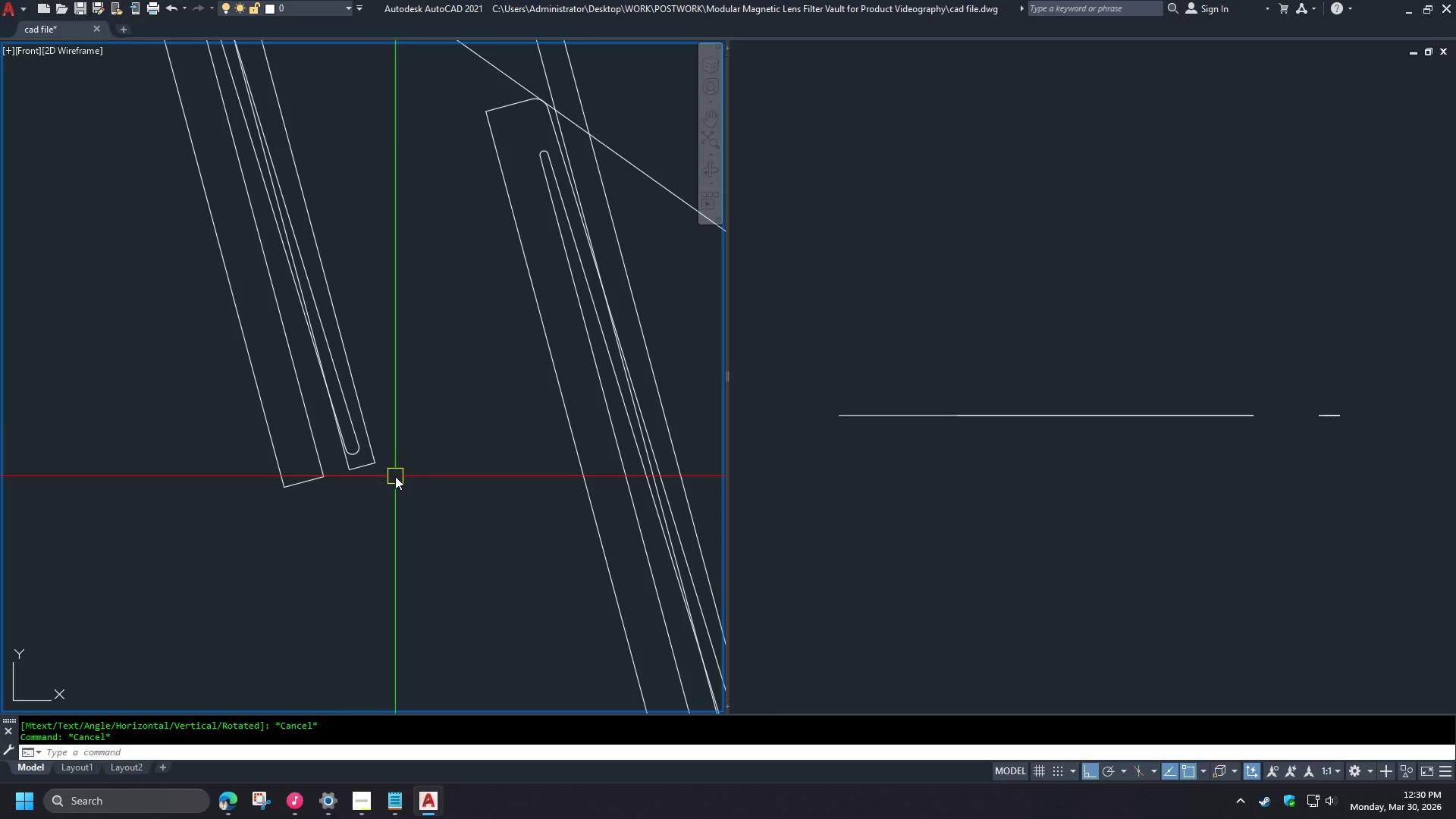 
scroll: coordinate [308, 366], scroll_direction: down, amount: 5.0
 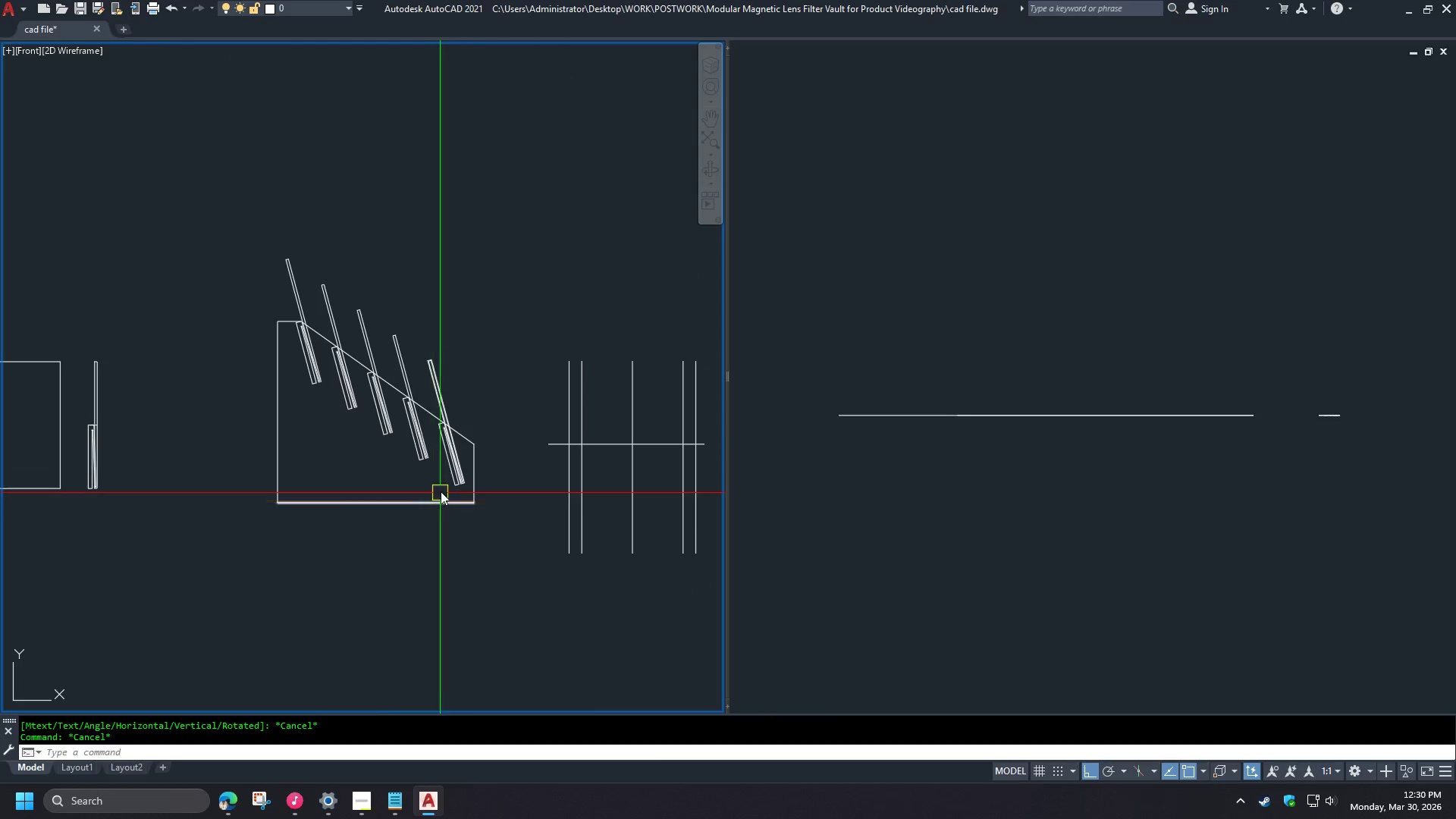 
scroll: coordinate [532, 486], scroll_direction: up, amount: 7.0
 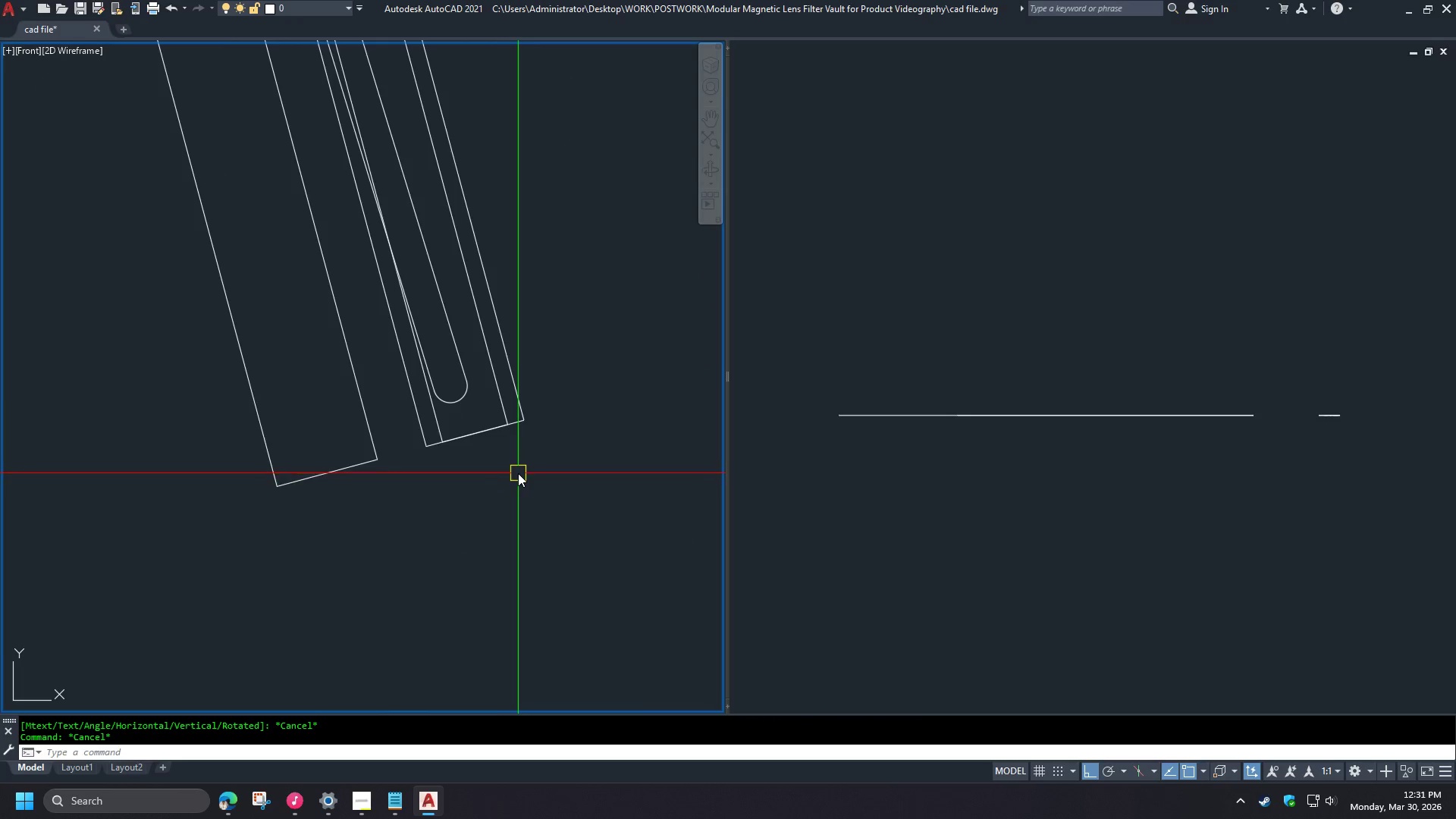 
key(L)
 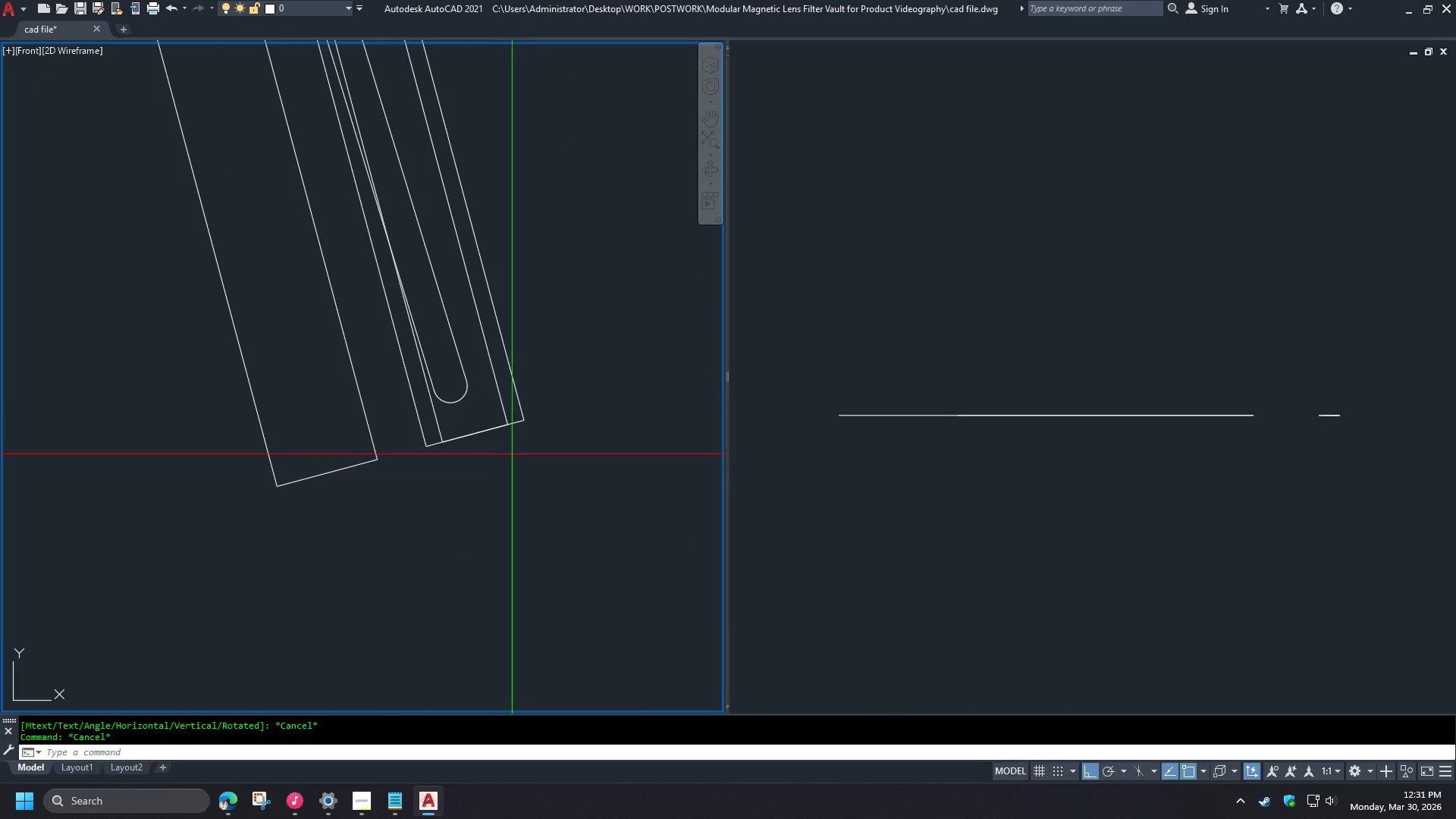 
key(Space)
 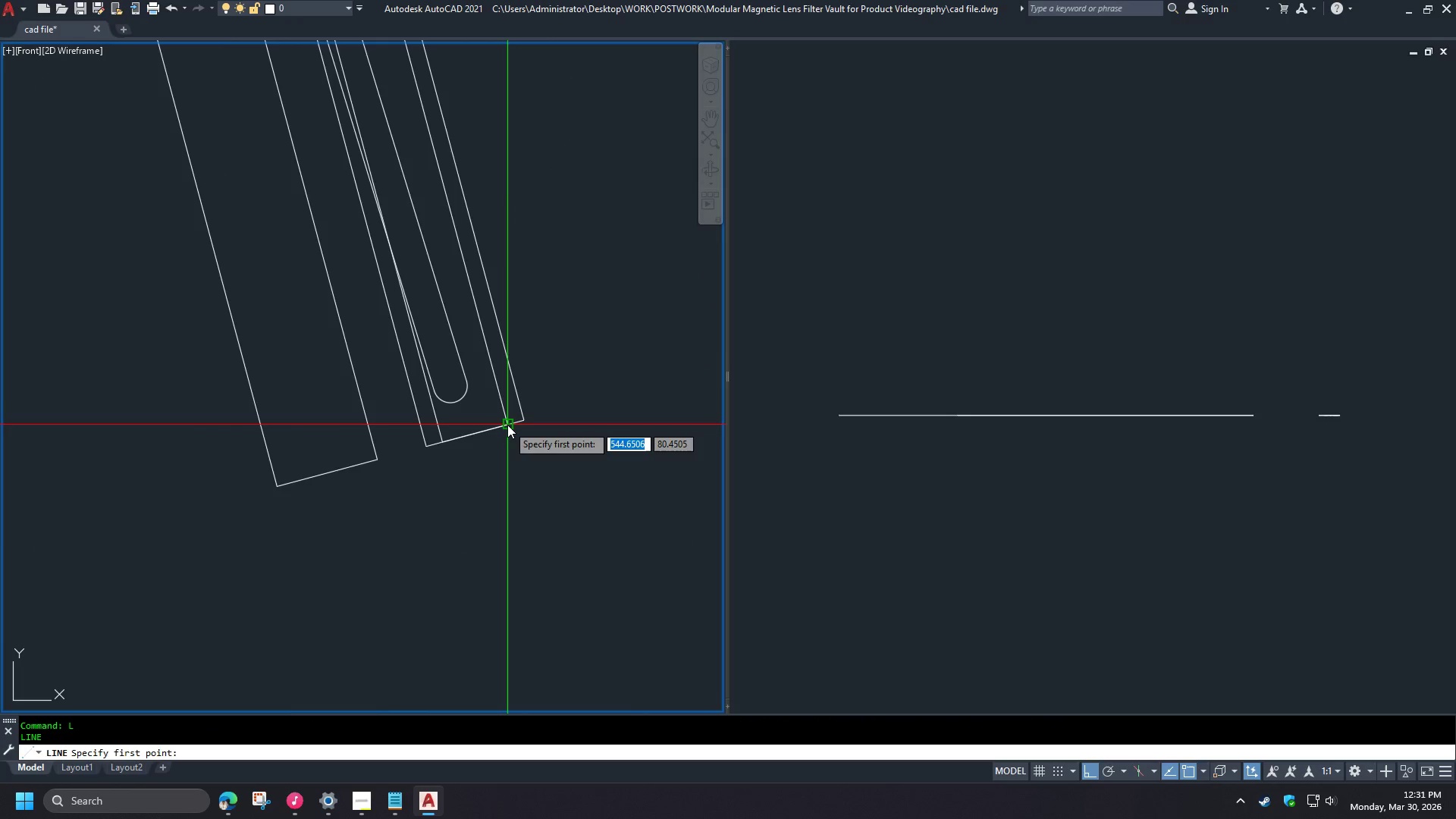 
left_click([507, 425])
 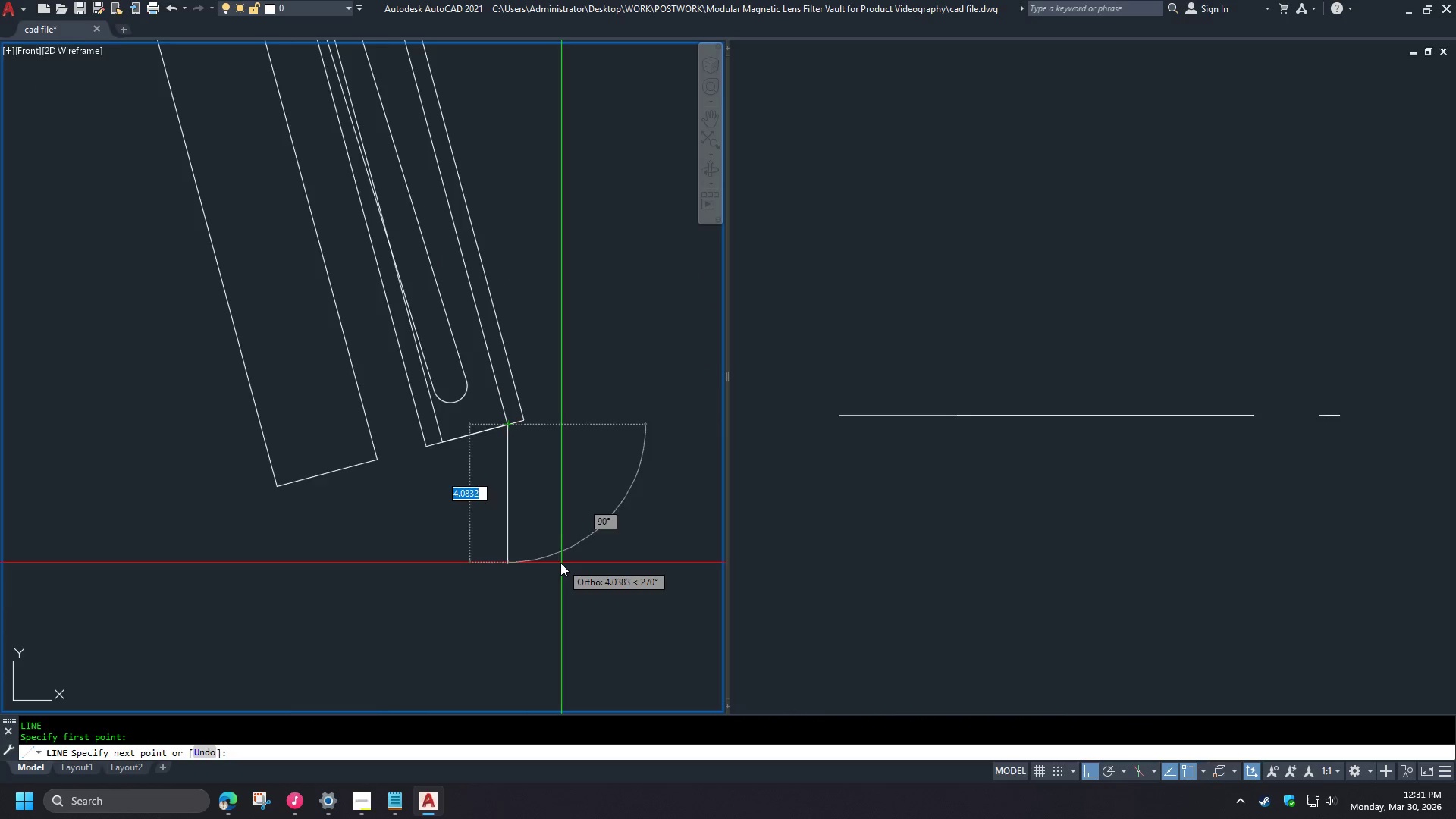 
scroll: coordinate [560, 563], scroll_direction: down, amount: 4.0
 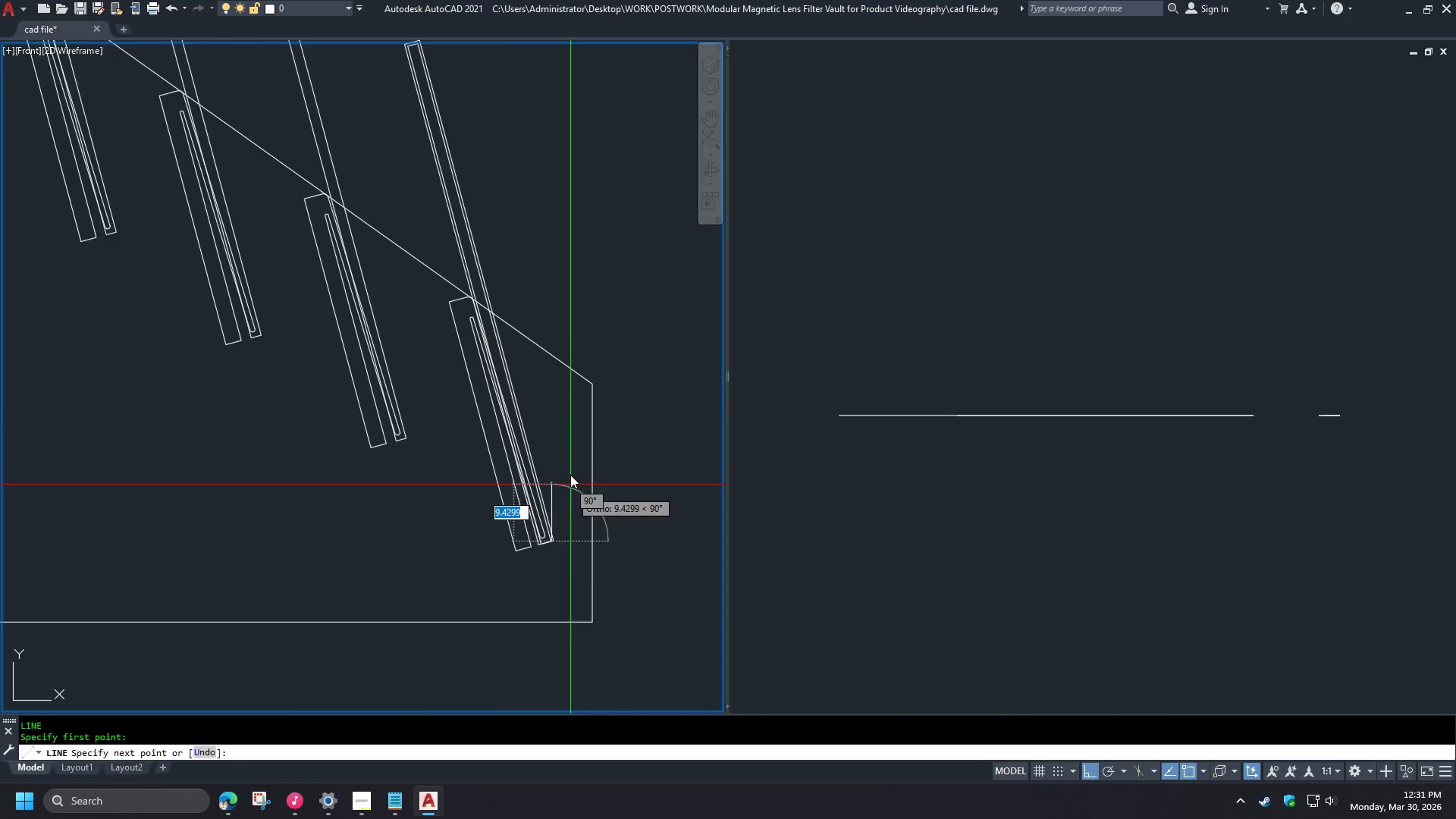 
key(Escape)
 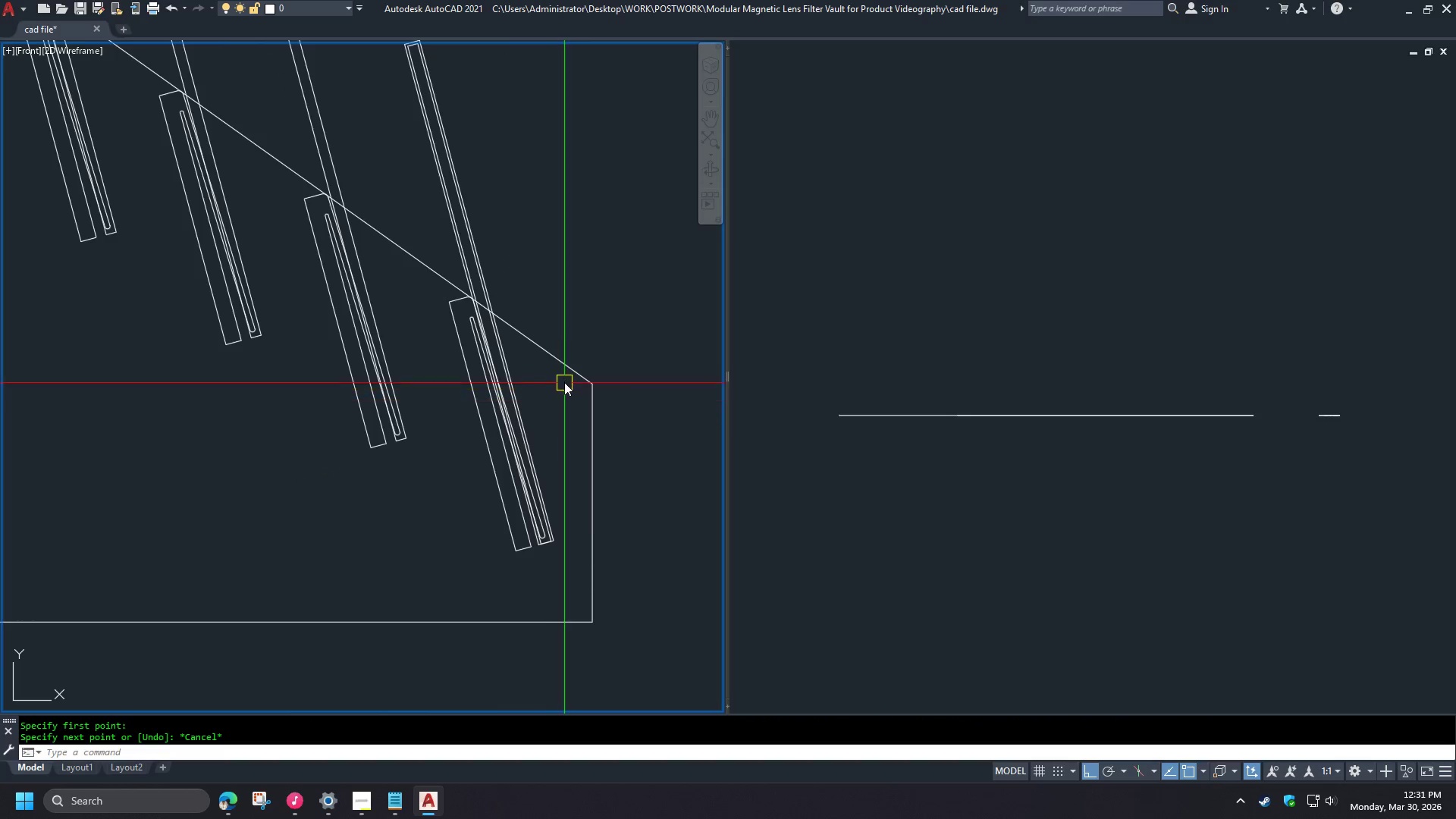 
key(Space)
 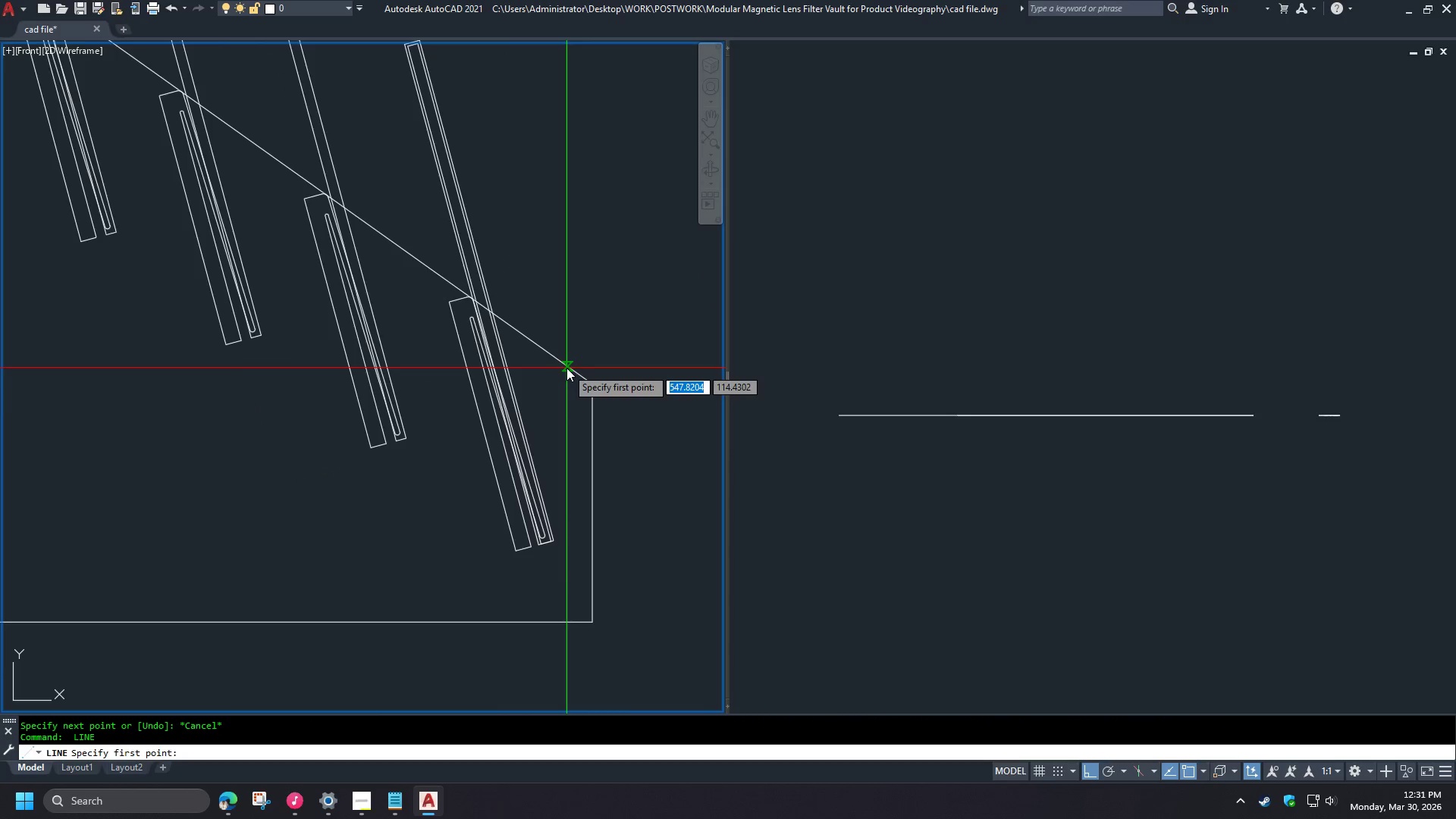 
left_click([566, 367])
 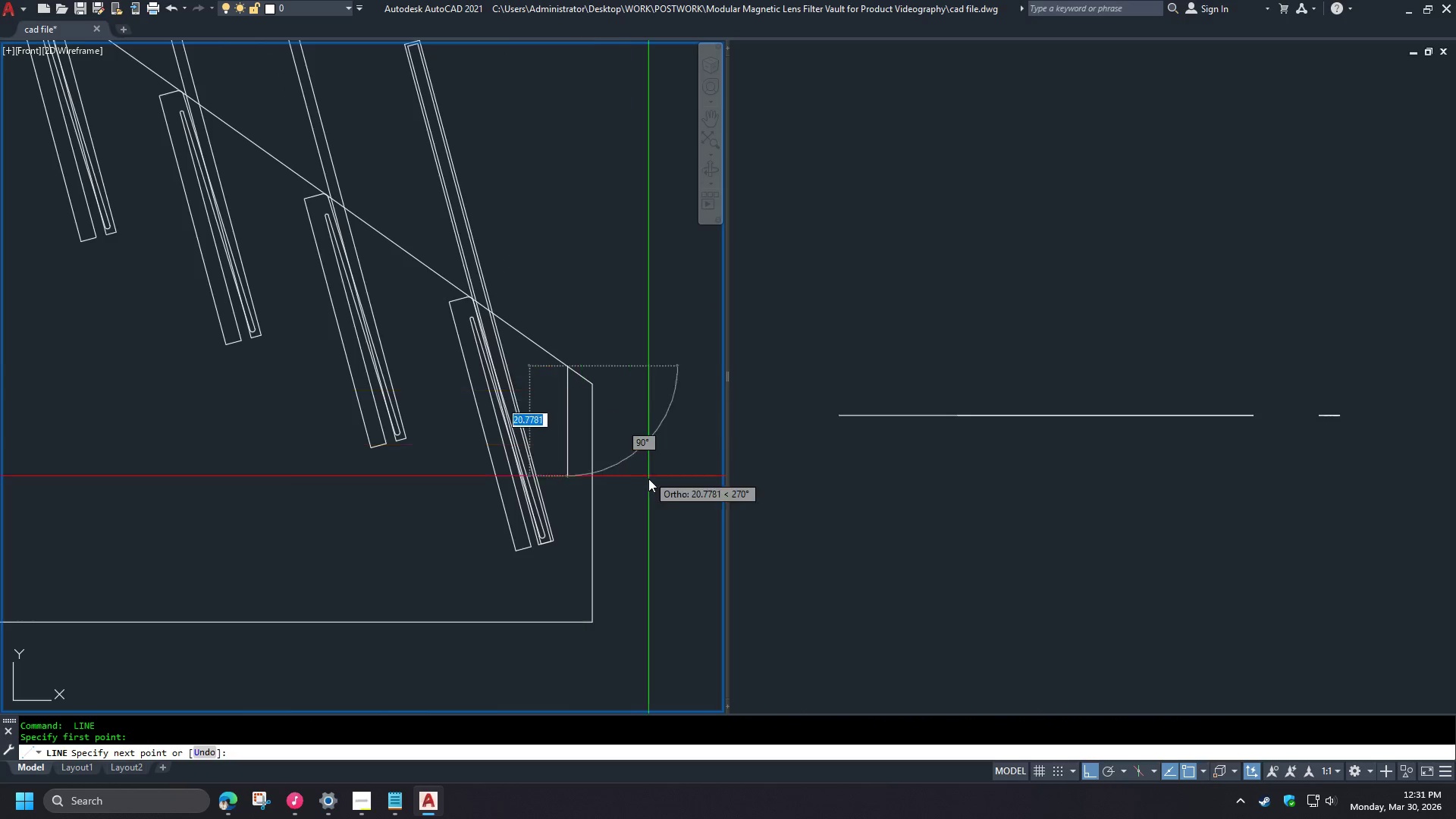 
scroll: coordinate [653, 484], scroll_direction: down, amount: 3.0
 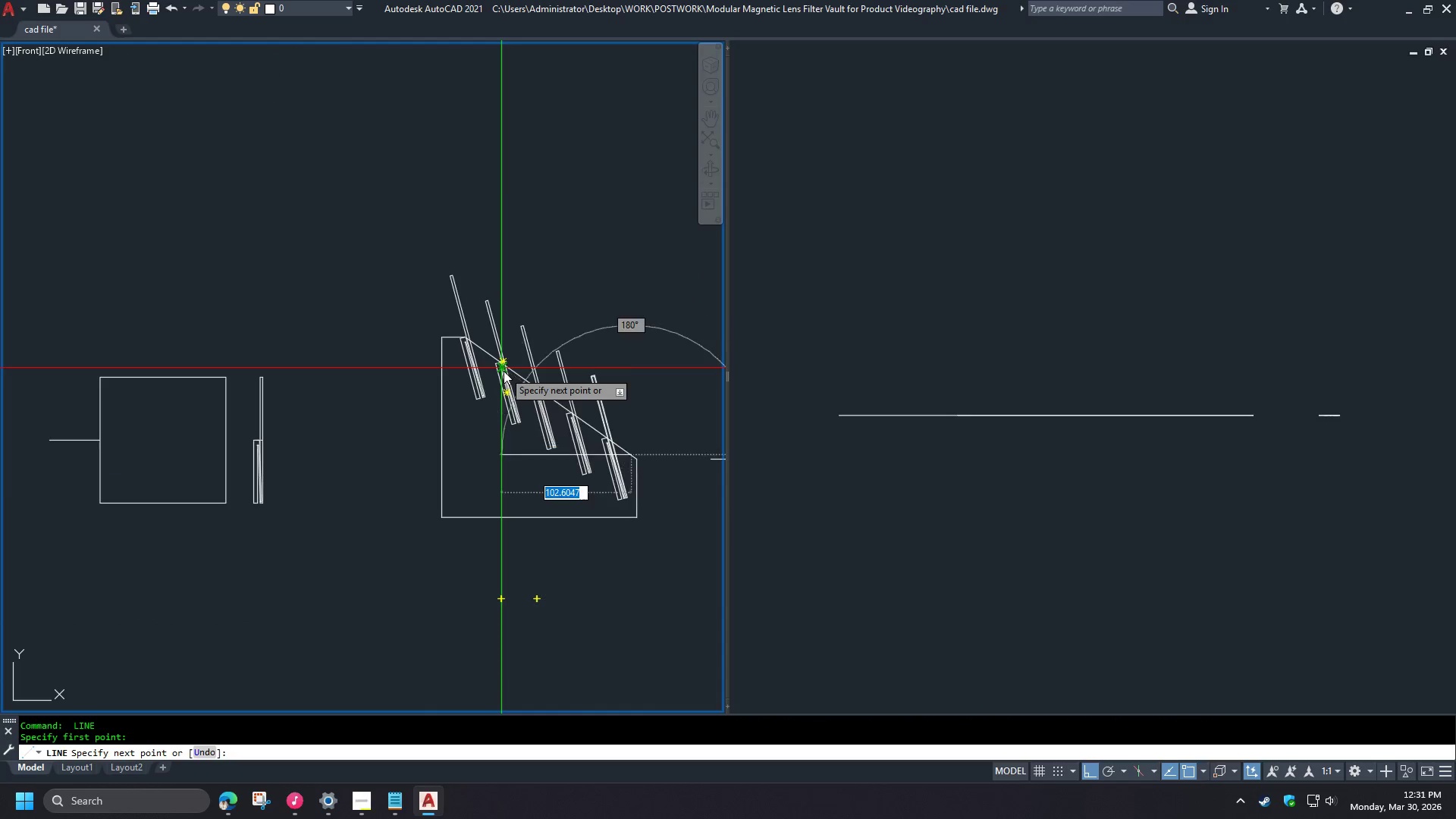 
scroll: coordinate [480, 353], scroll_direction: up, amount: 2.0
 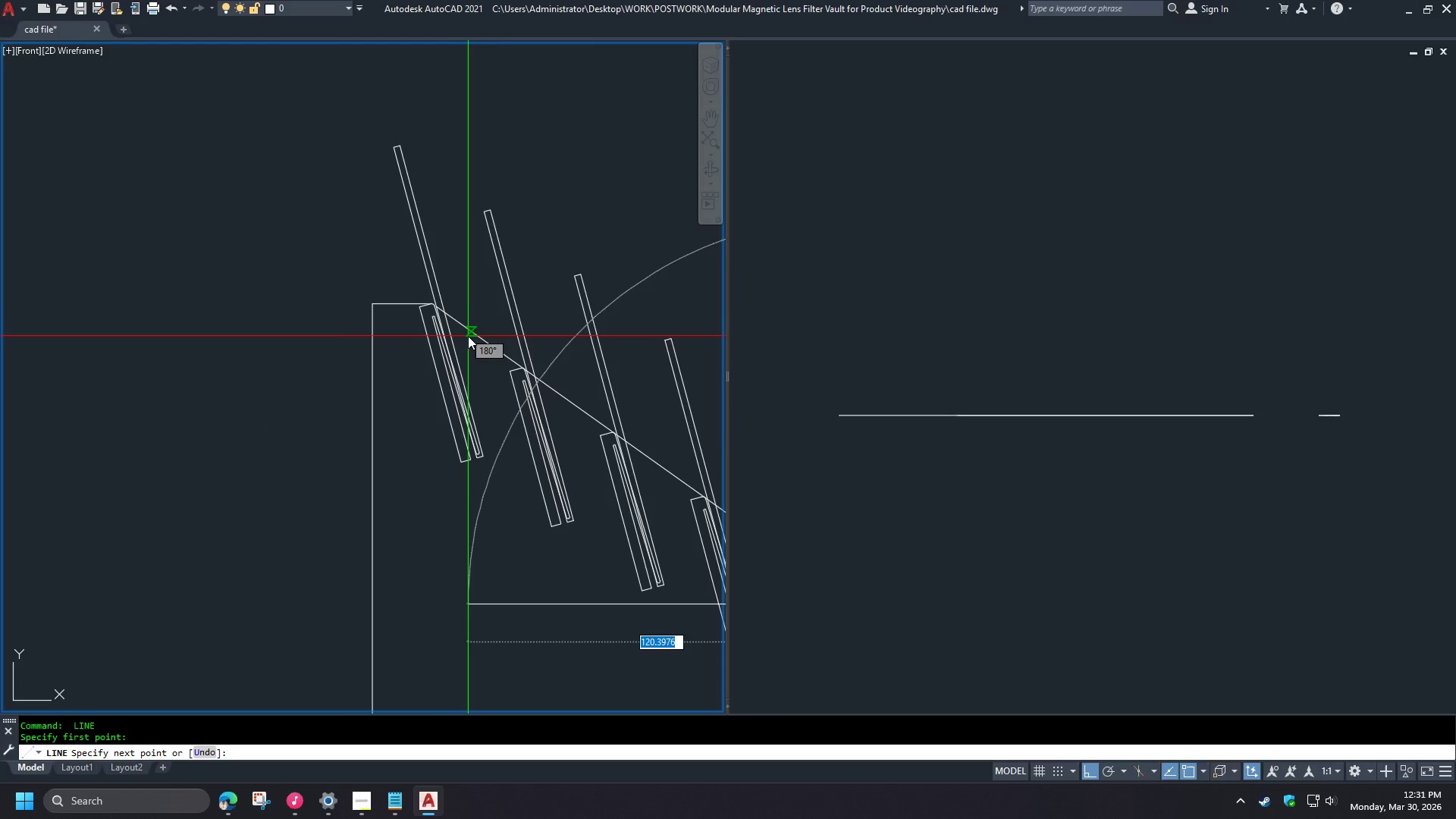 
key(Escape)
 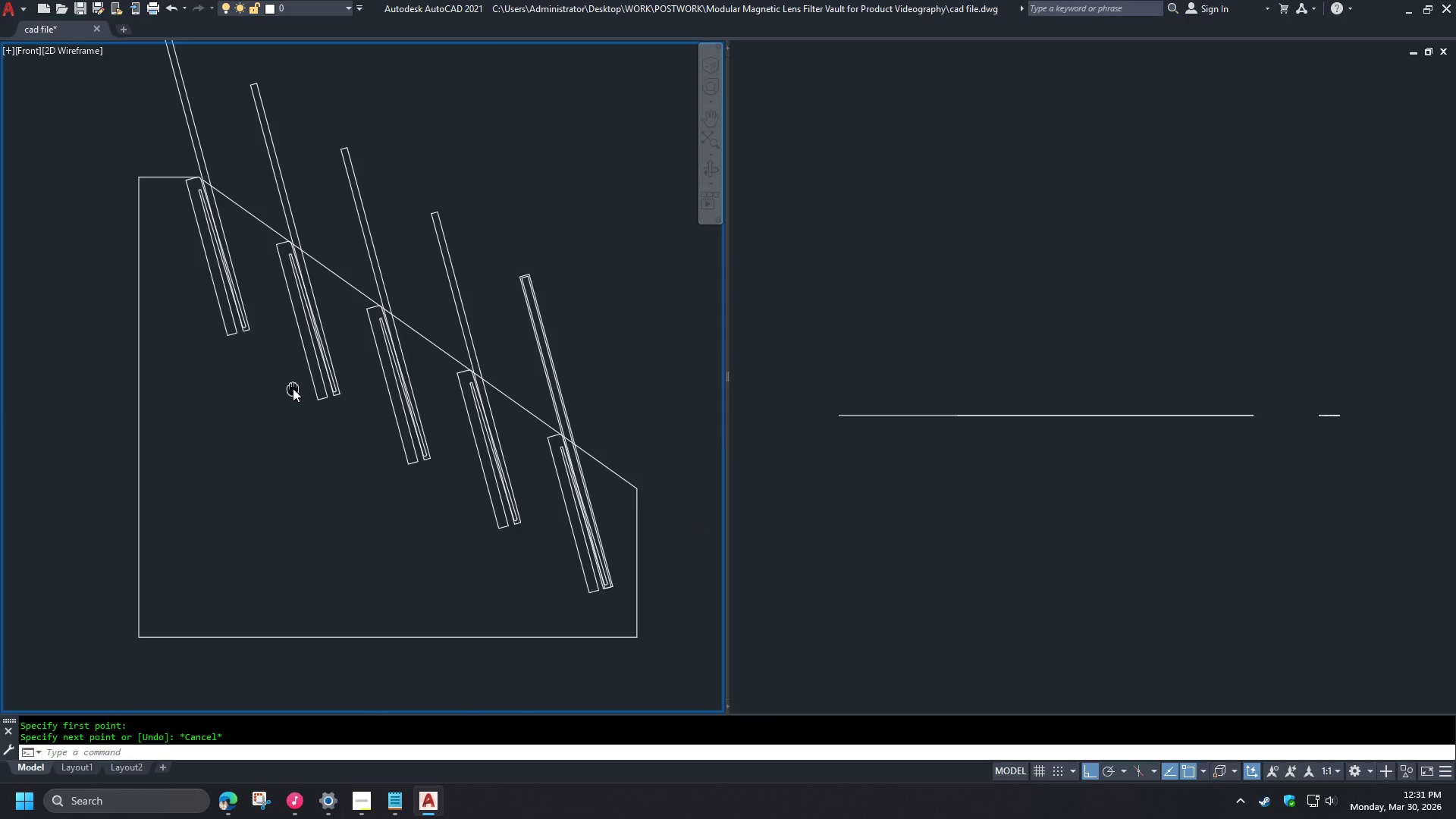 
key(Space)
 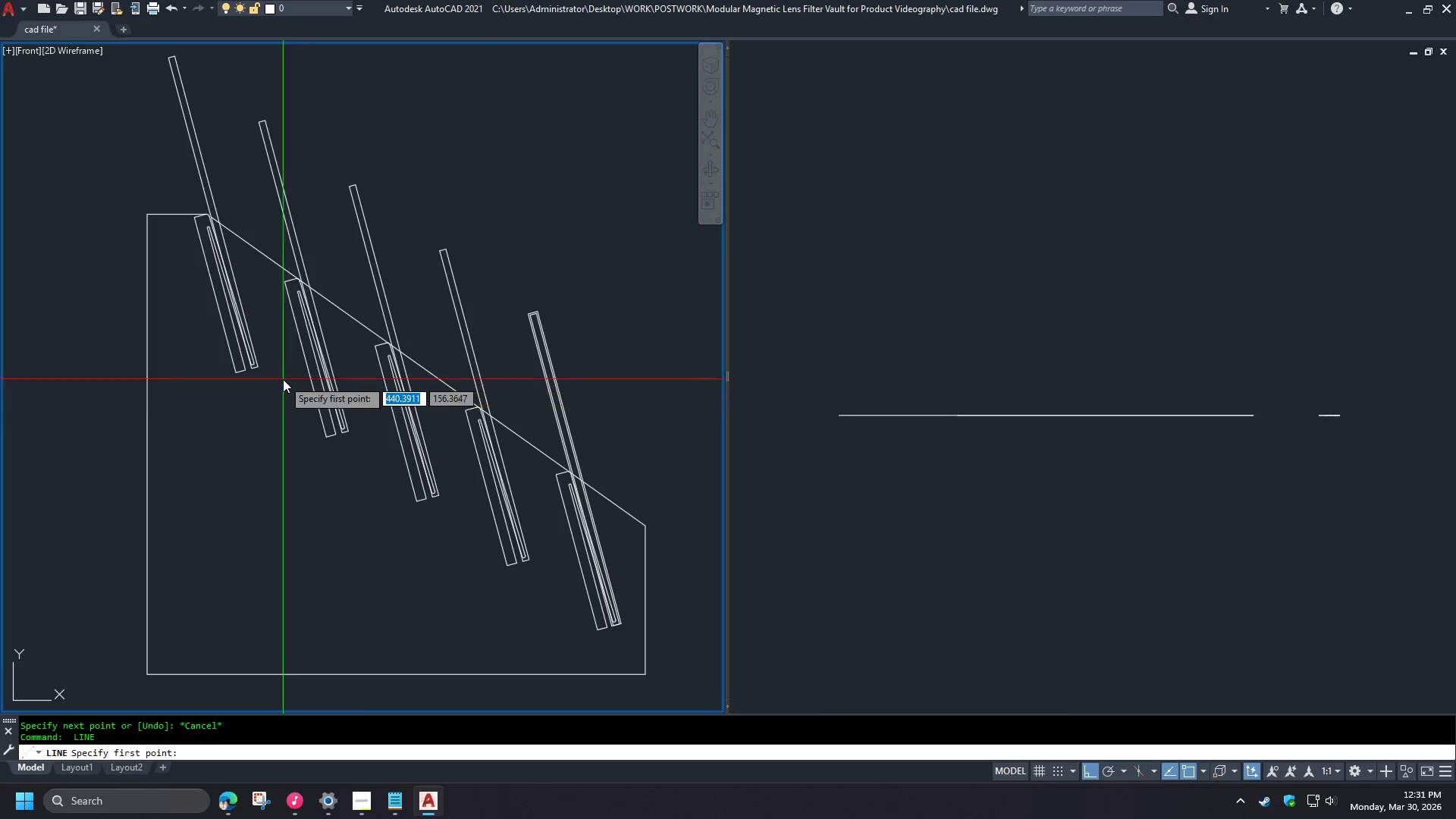 
scroll: coordinate [275, 373], scroll_direction: up, amount: 3.0
 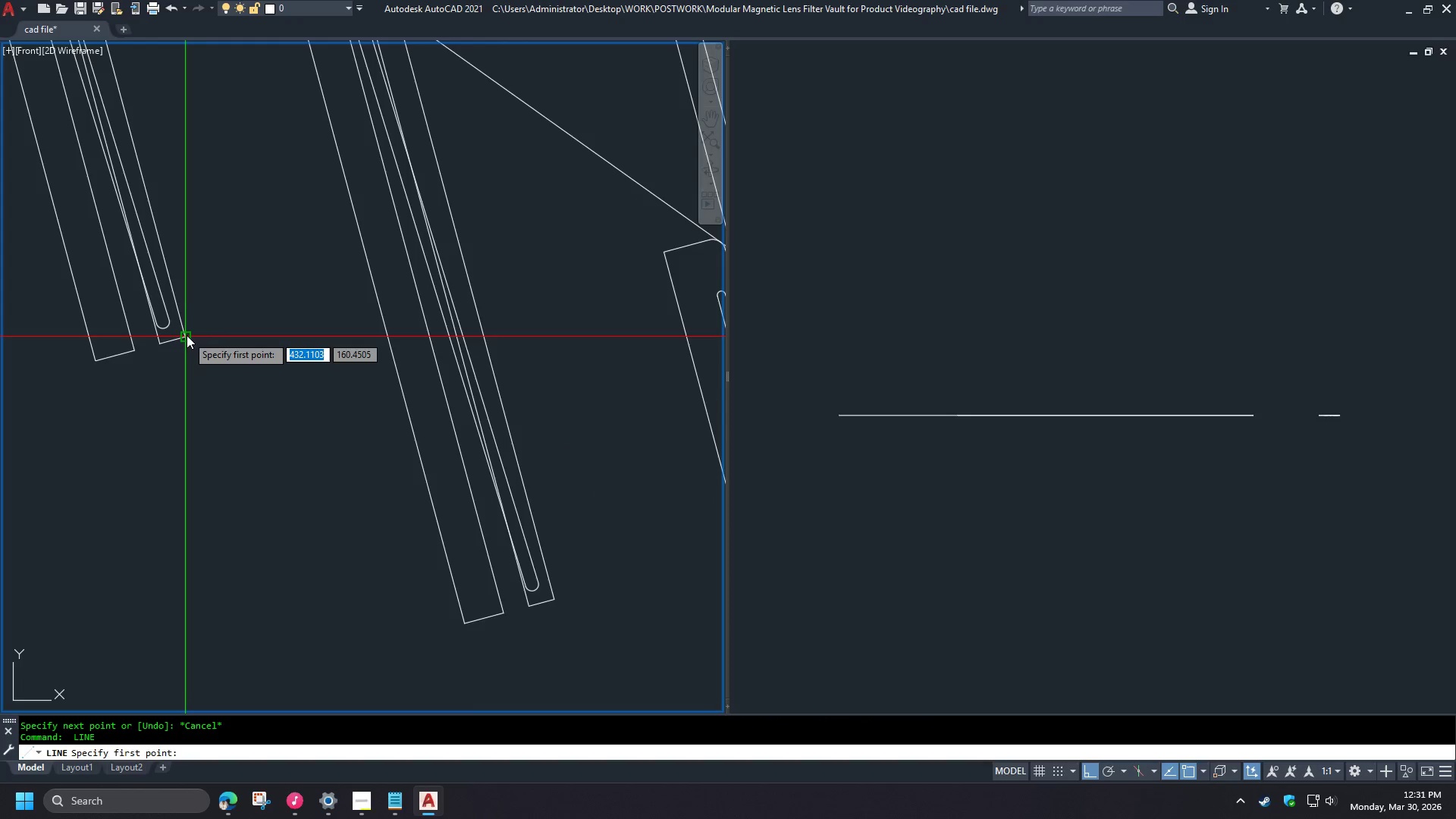 
left_click_drag(start_coordinate=[187, 335], to_coordinate=[191, 340])
 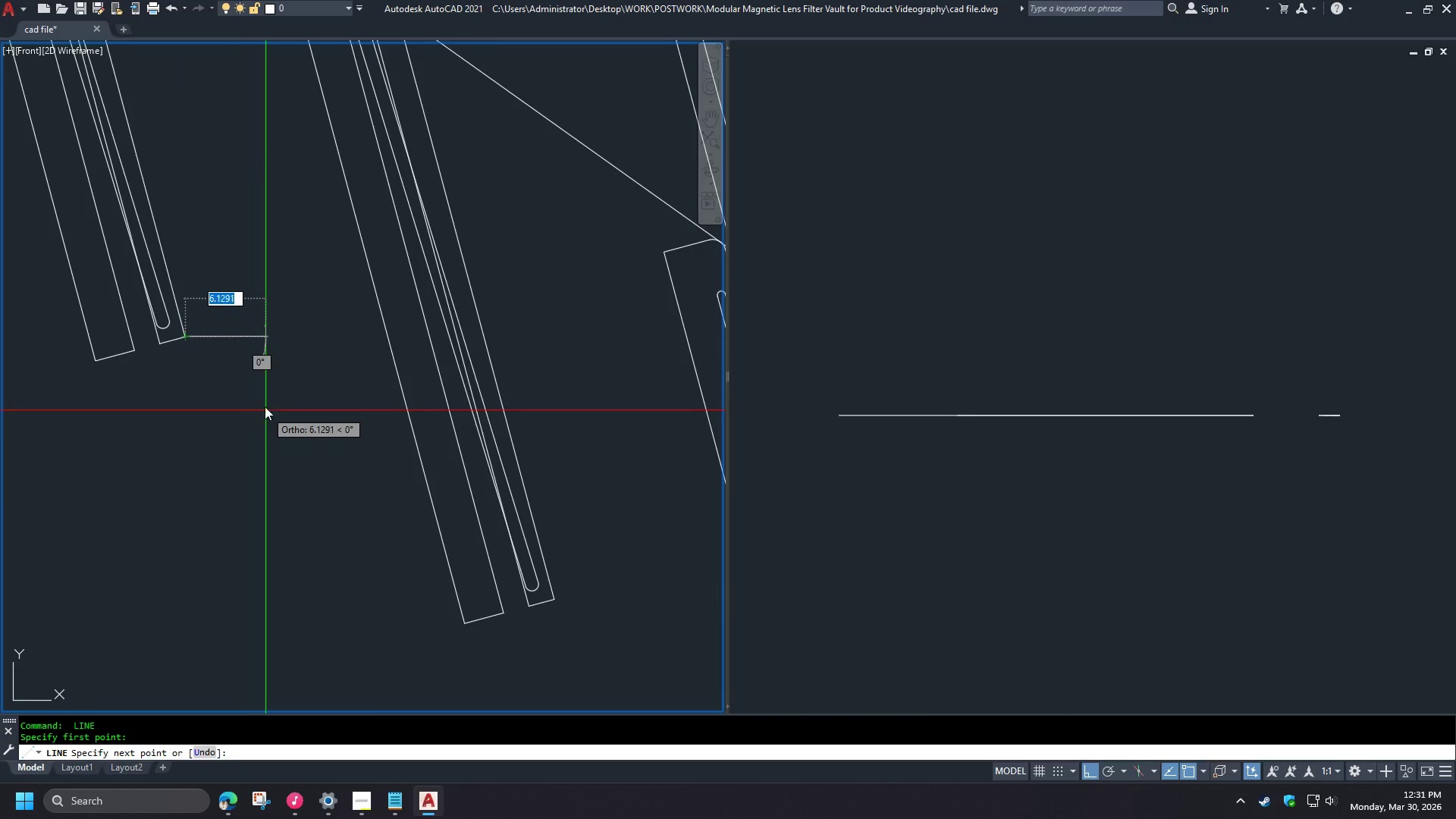 
scroll: coordinate [259, 396], scroll_direction: down, amount: 5.0
 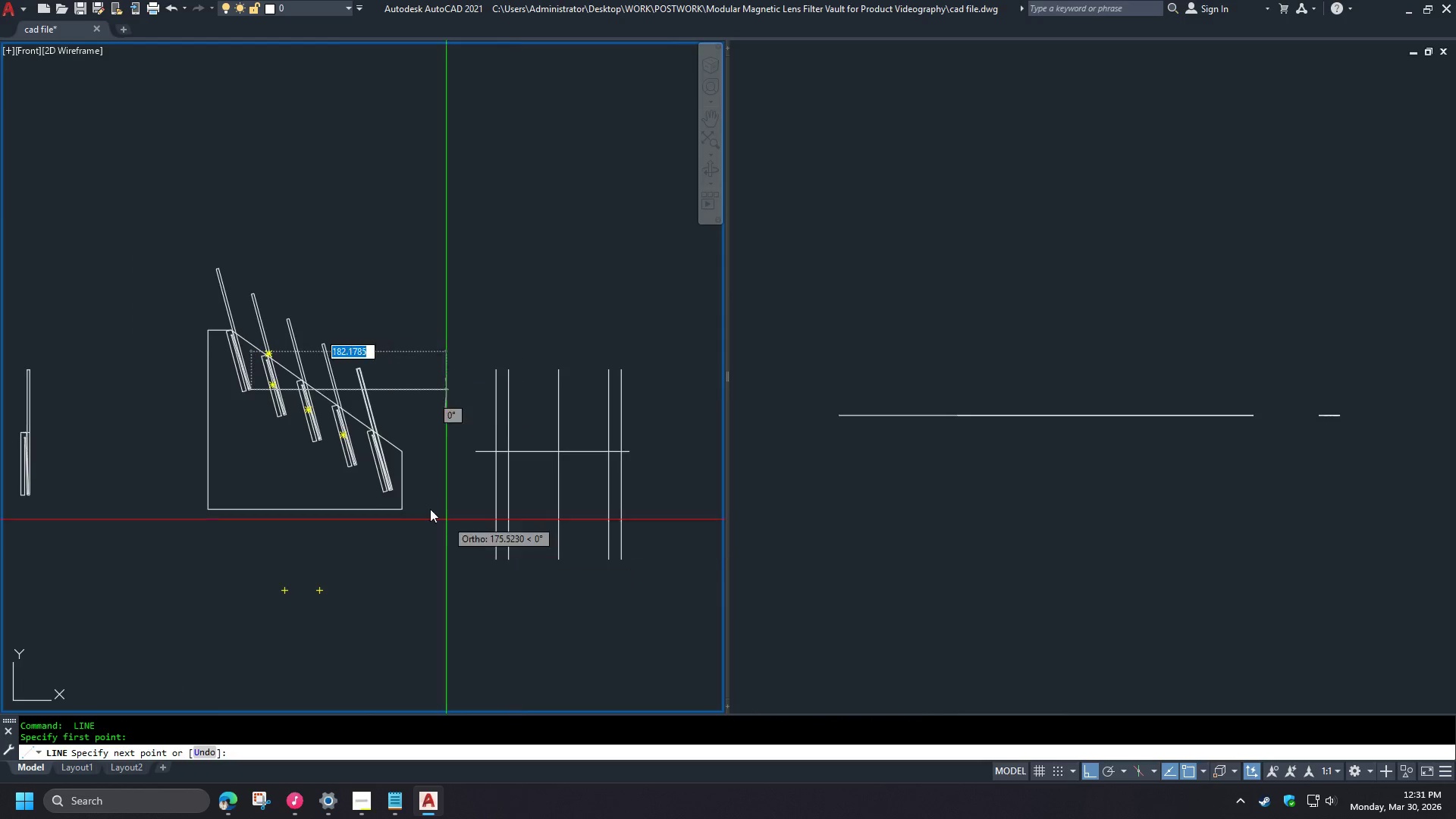 
scroll: coordinate [400, 525], scroll_direction: up, amount: 8.0
 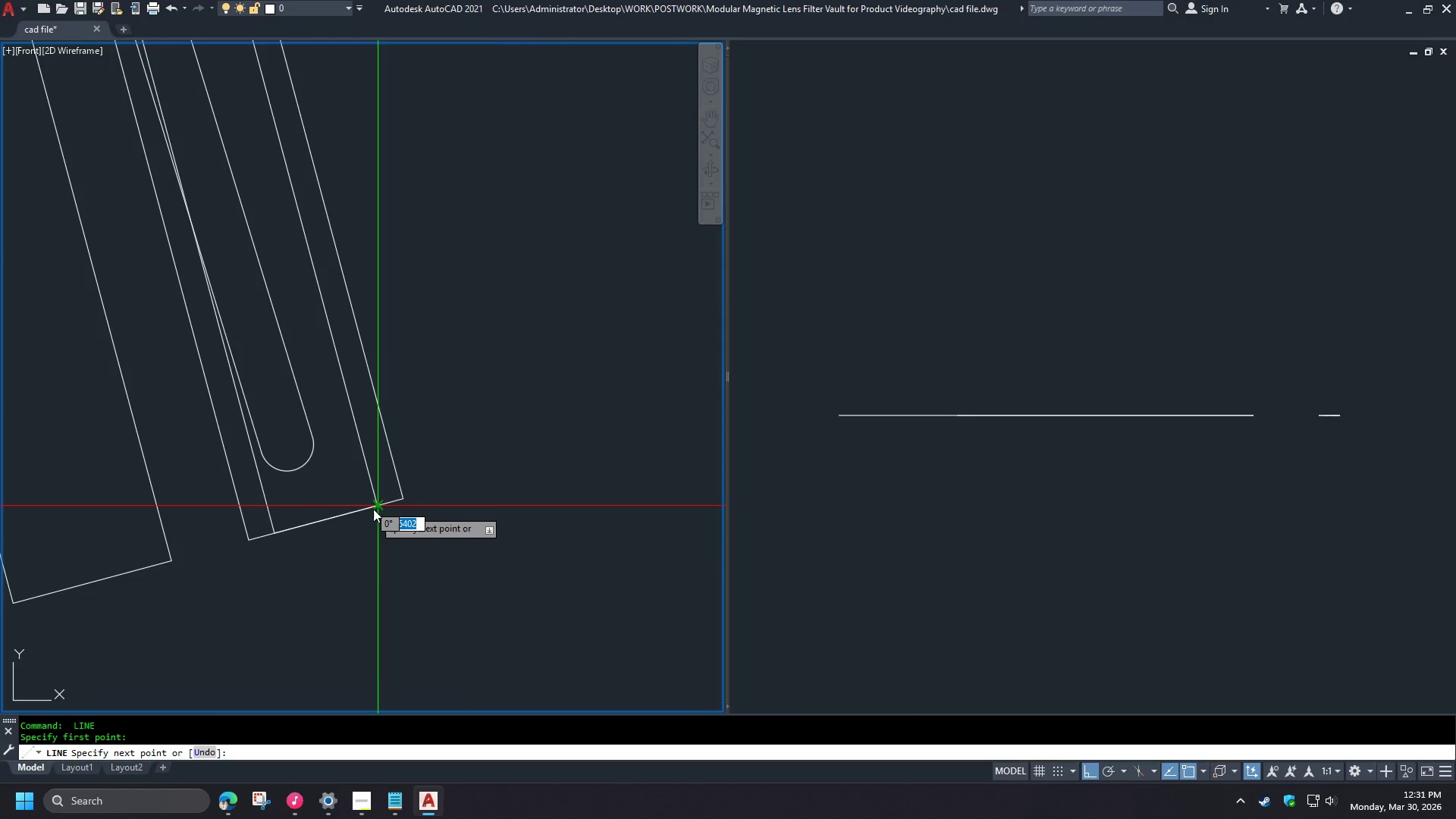 
left_click([373, 508])
 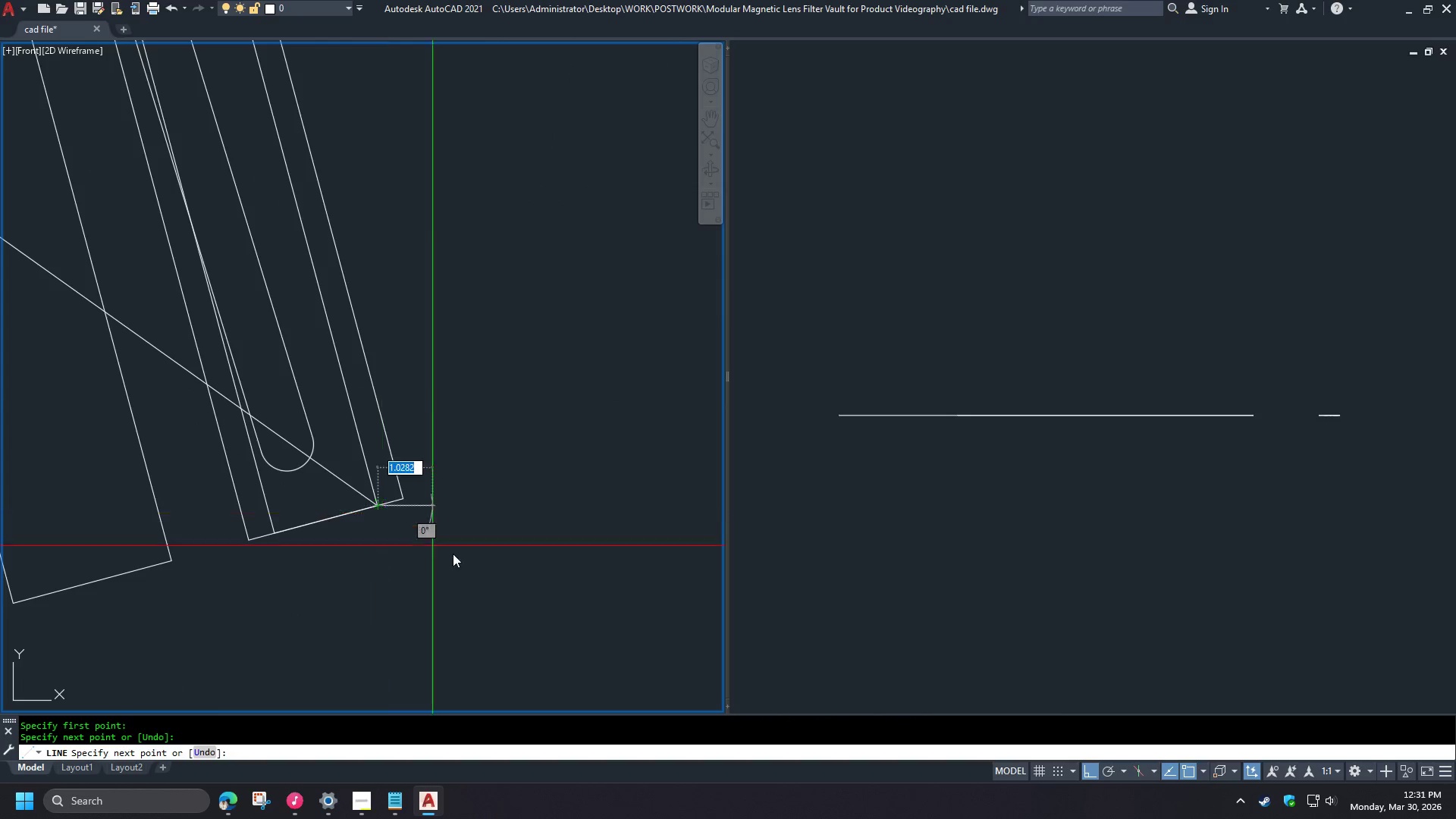 
key(Space)
 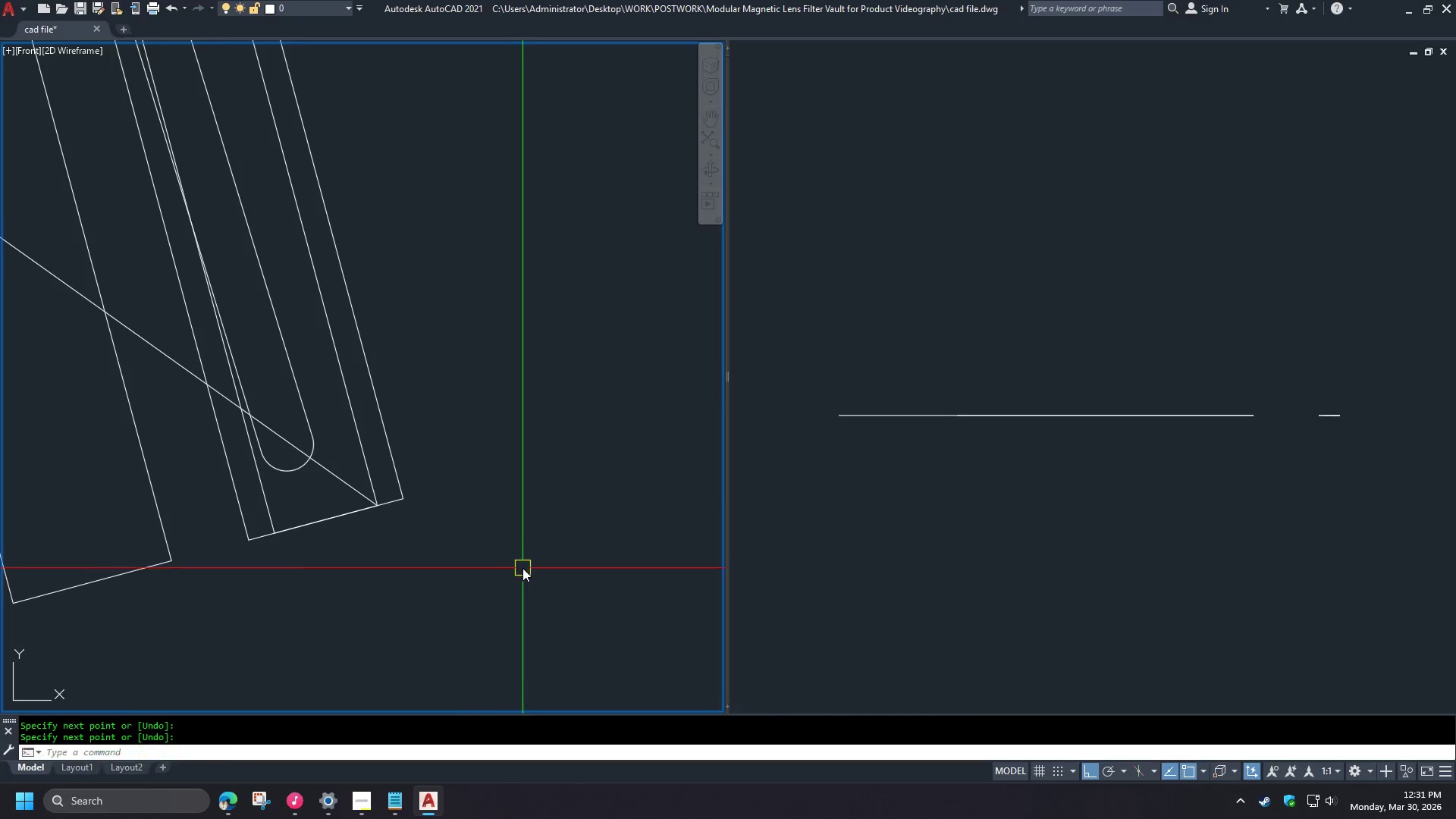 
scroll: coordinate [481, 573], scroll_direction: down, amount: 1.0
 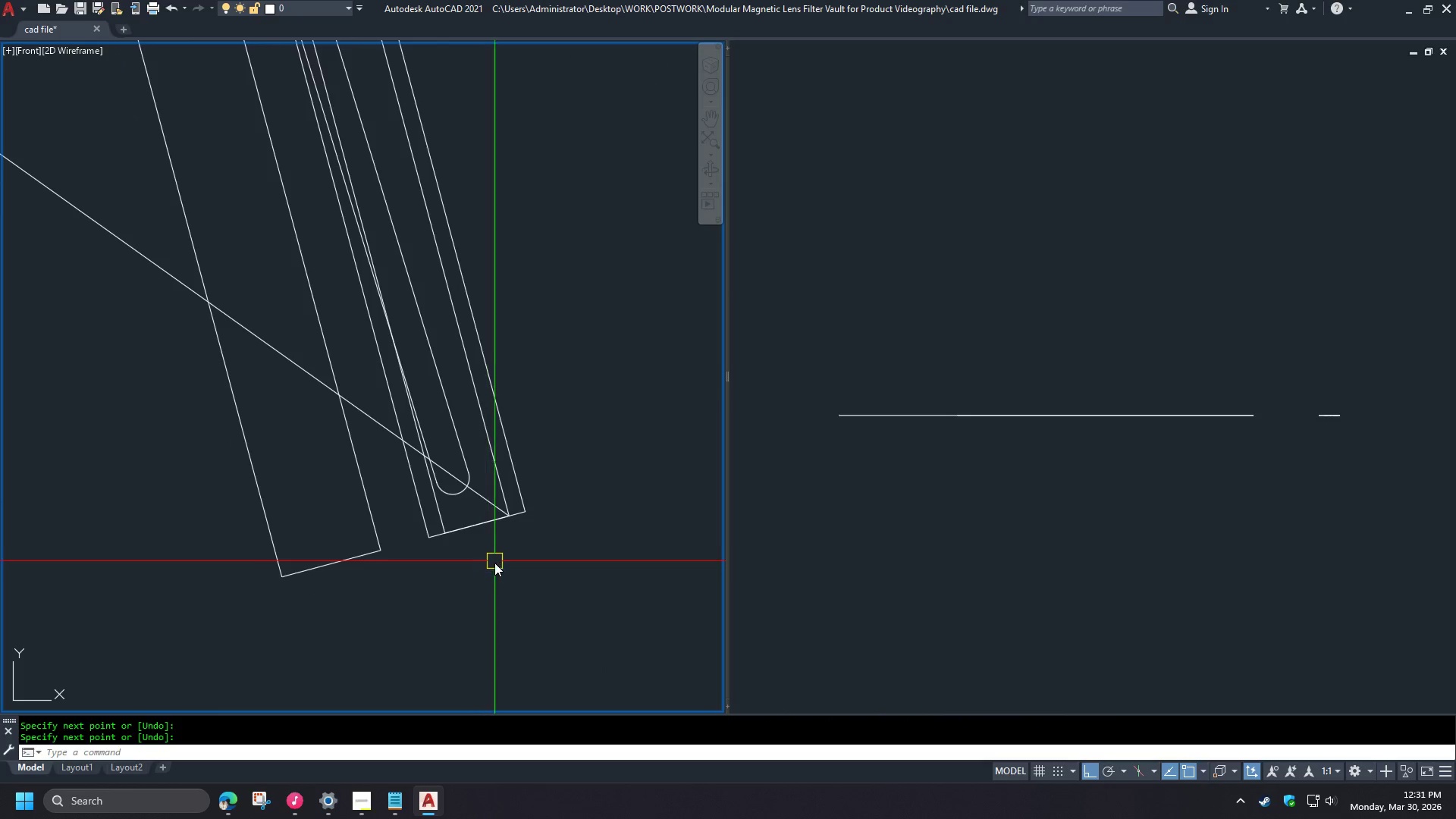 
key(O)
 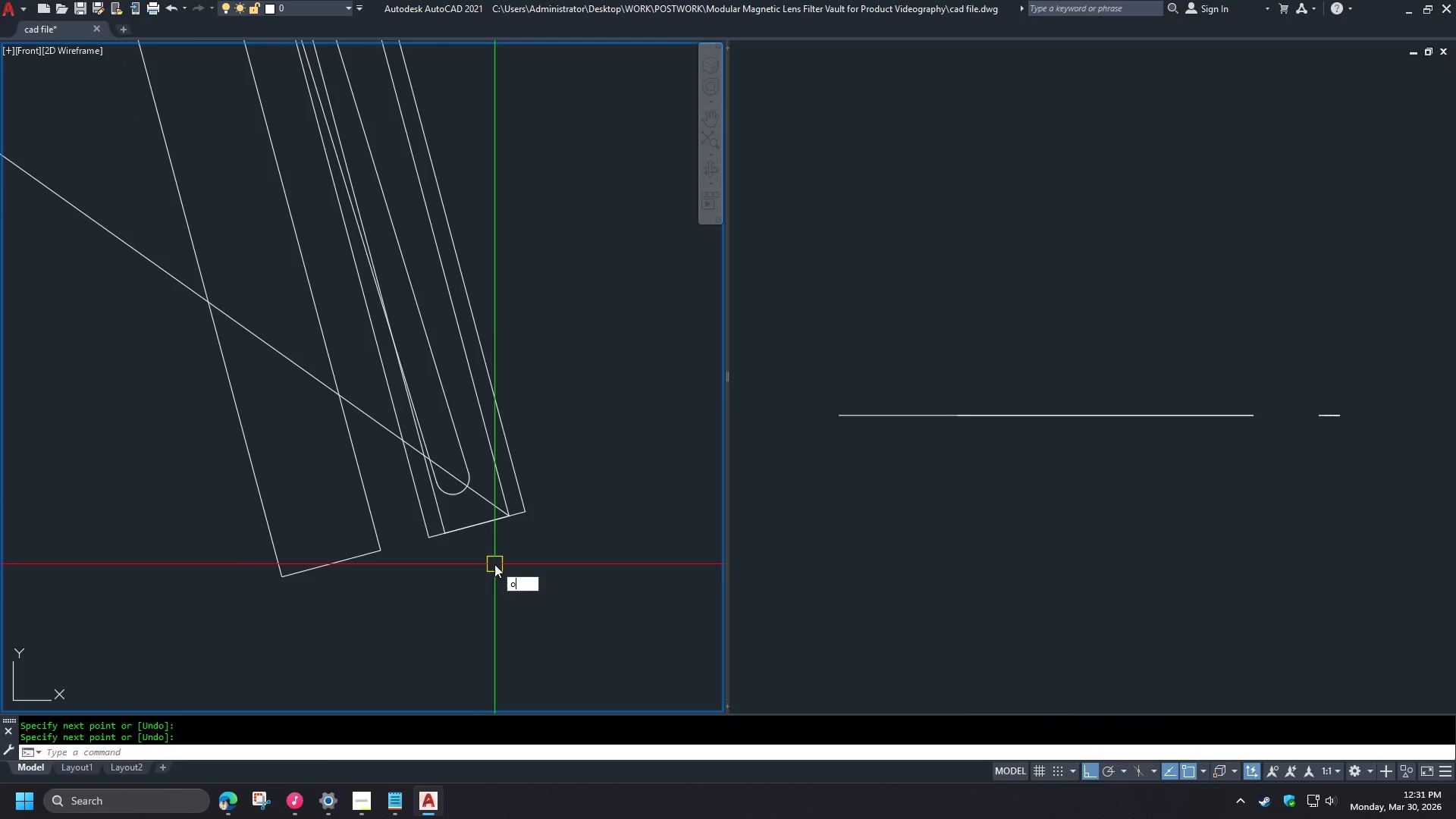 
key(Space)
 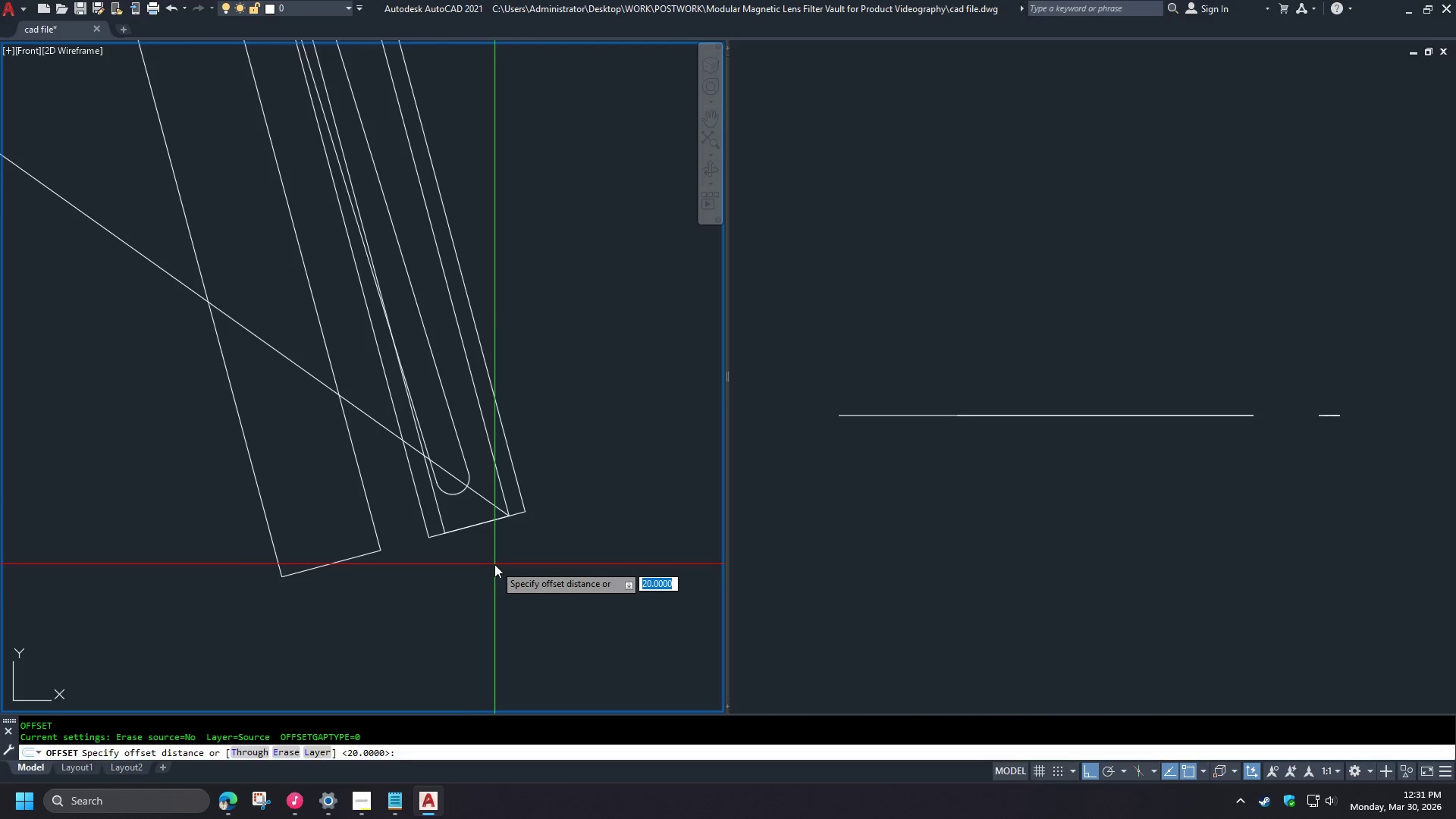 
key(T)
 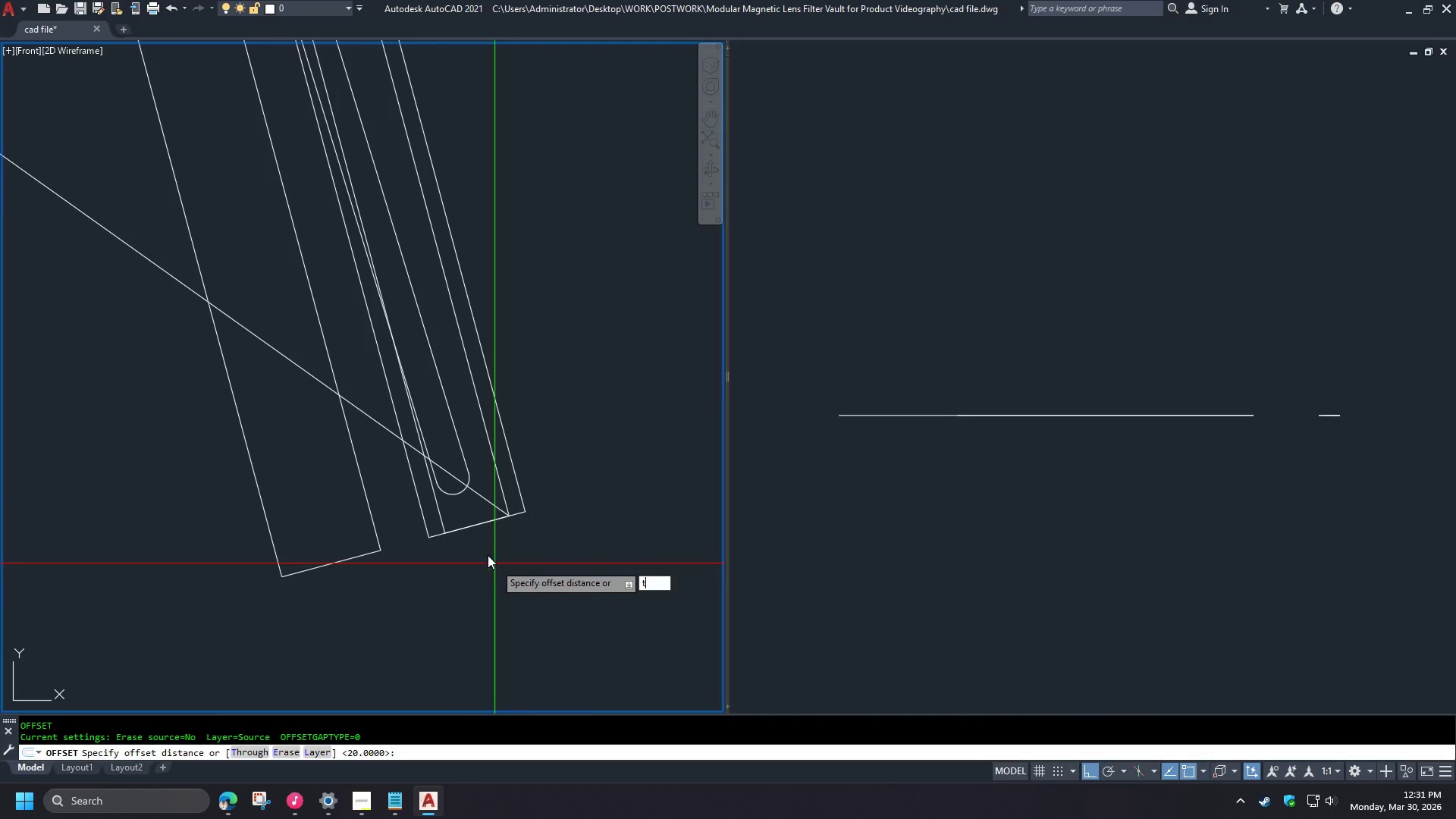 
key(Space)
 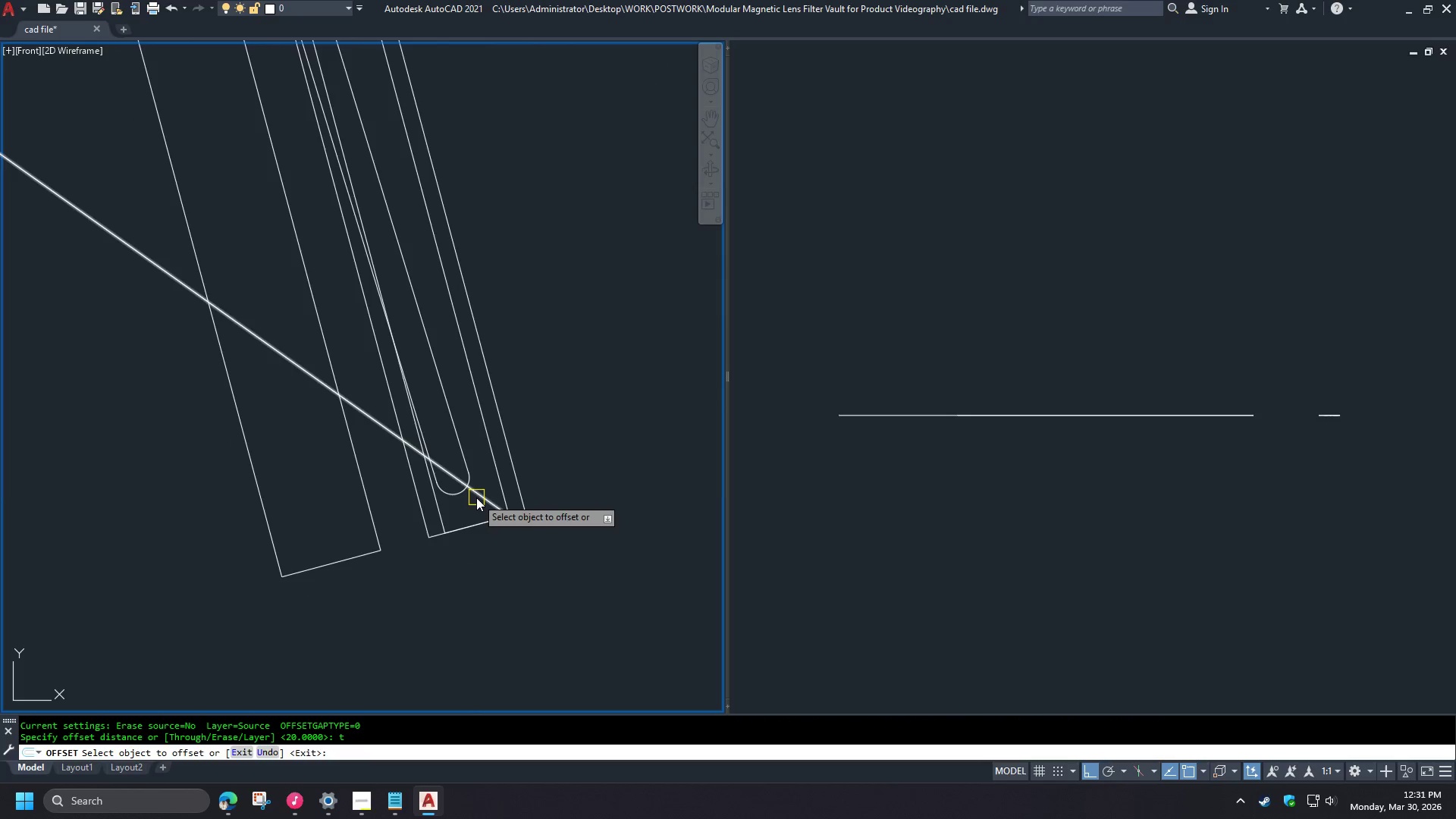 
left_click([476, 497])
 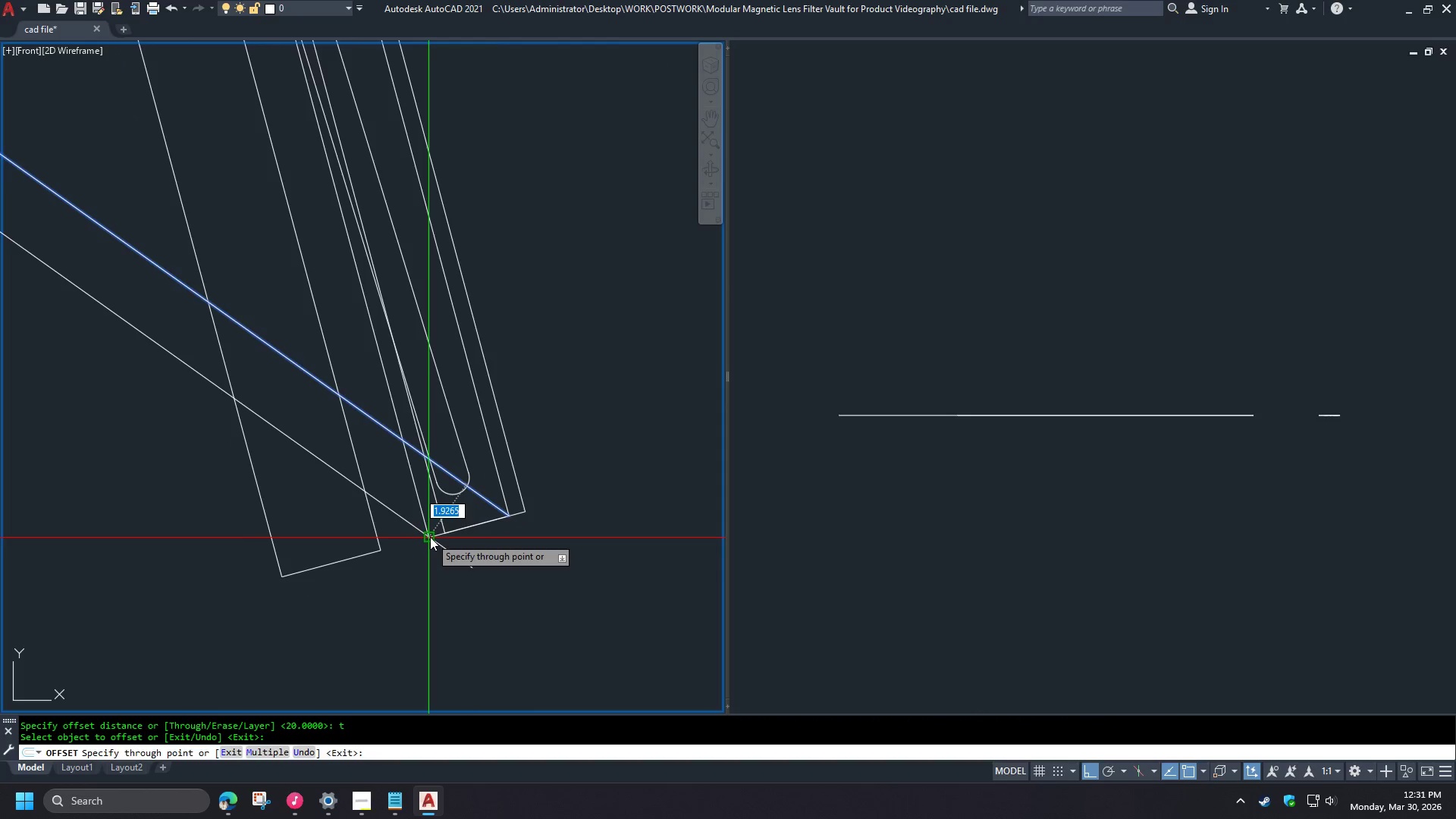 
left_click([430, 537])
 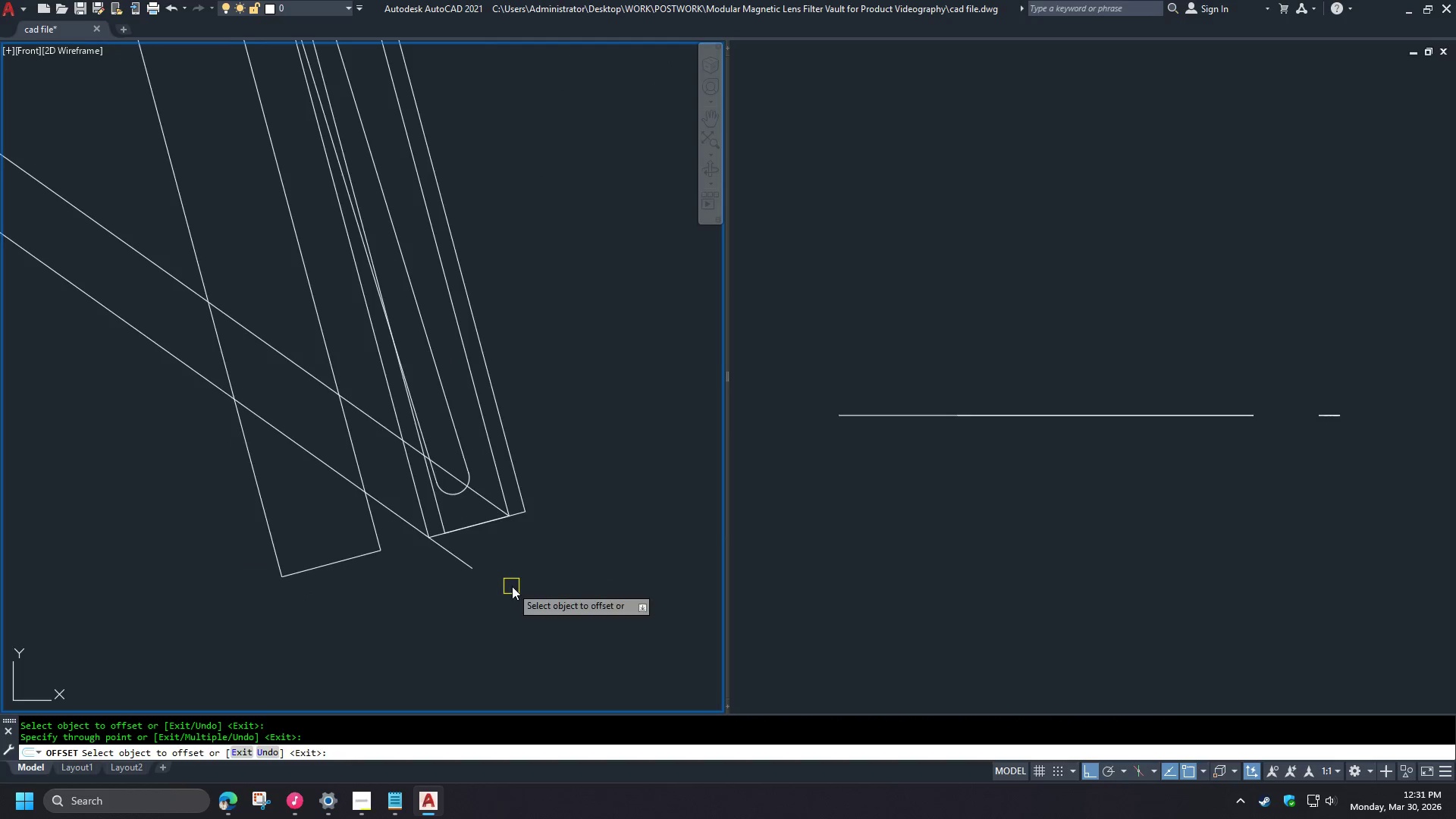 
key(Space)
 